 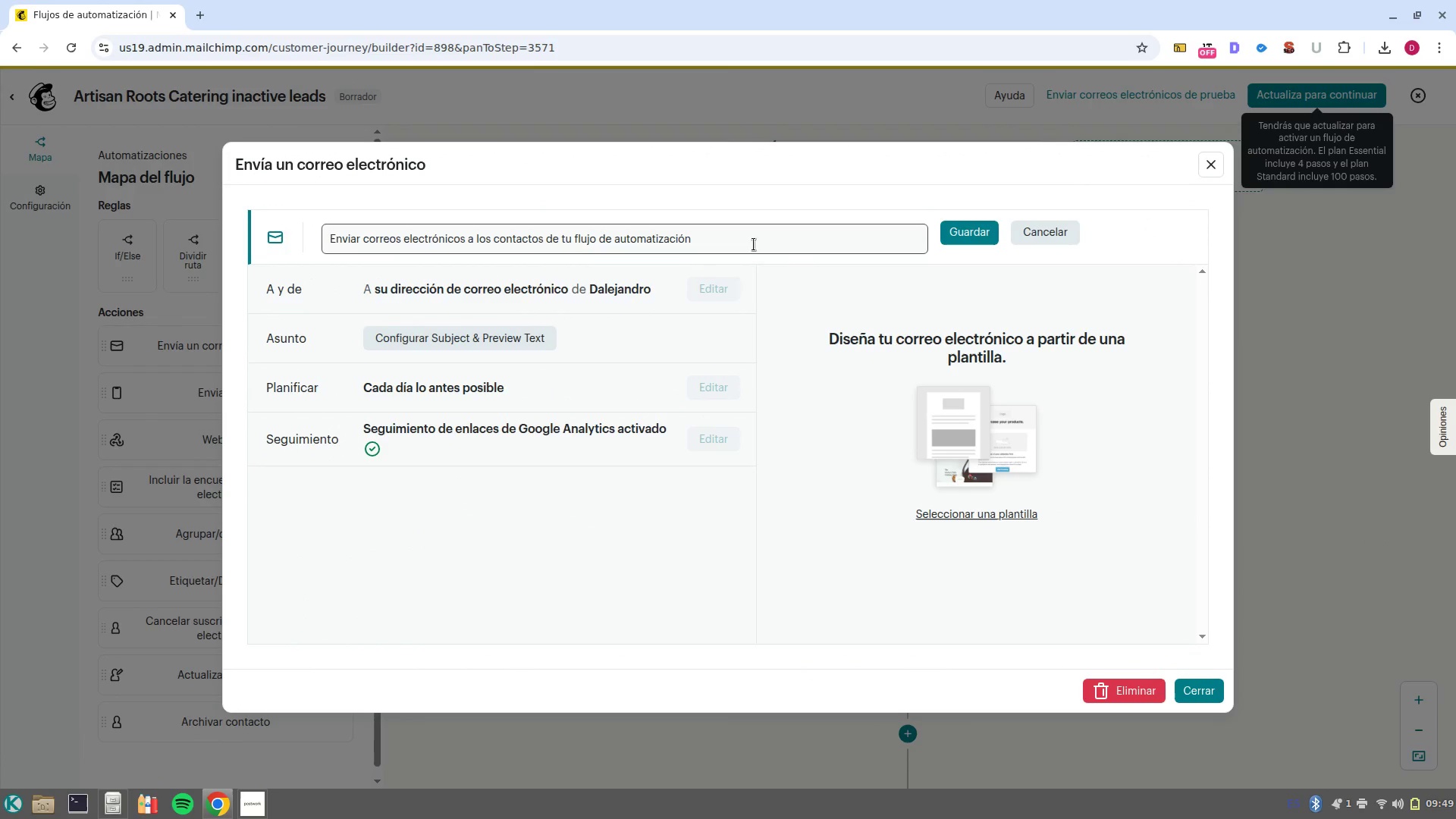 
double_click([715, 244])
 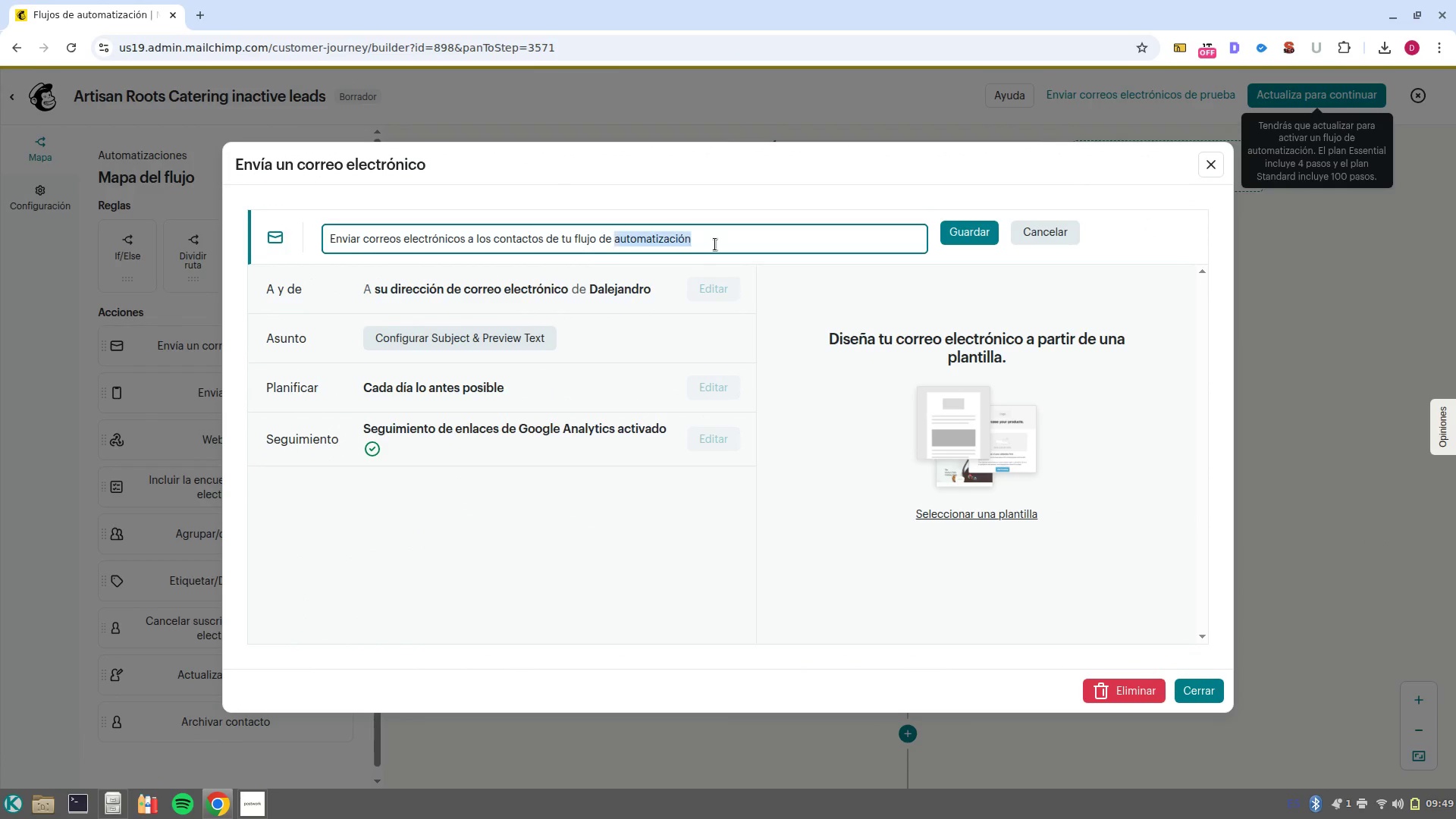 
triple_click([715, 244])
 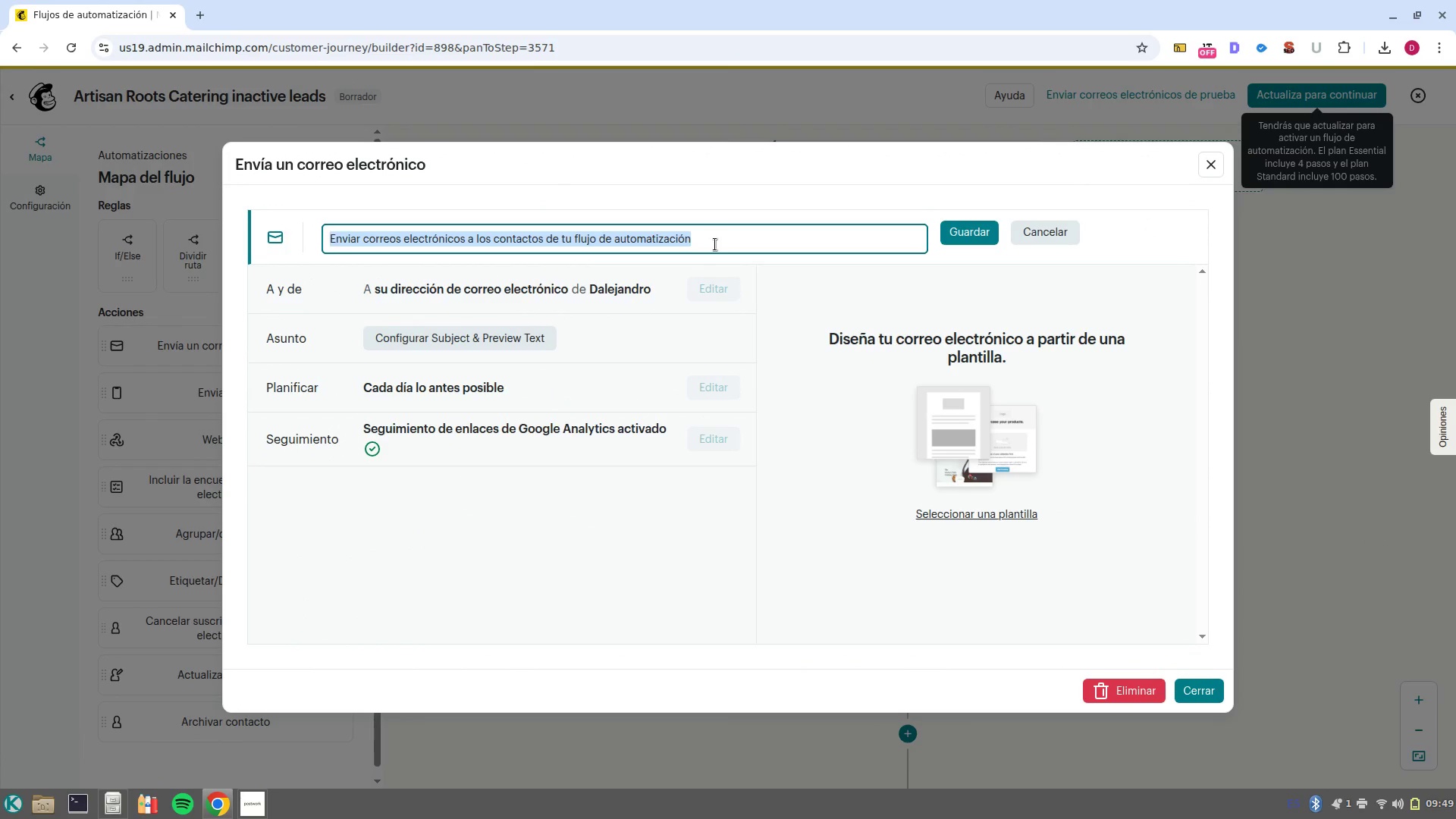 
key(Backspace)
 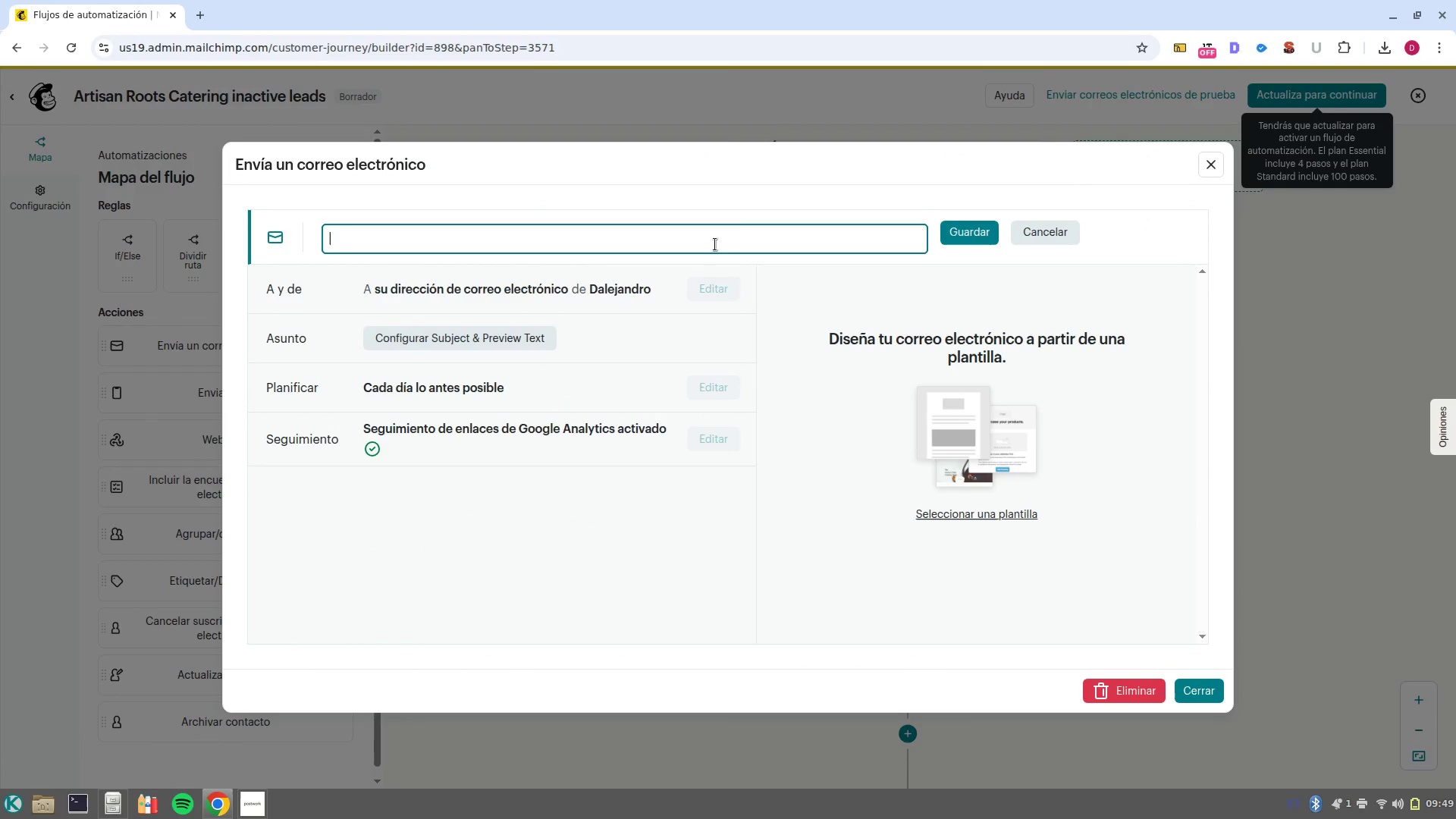 
key(Control+V)
 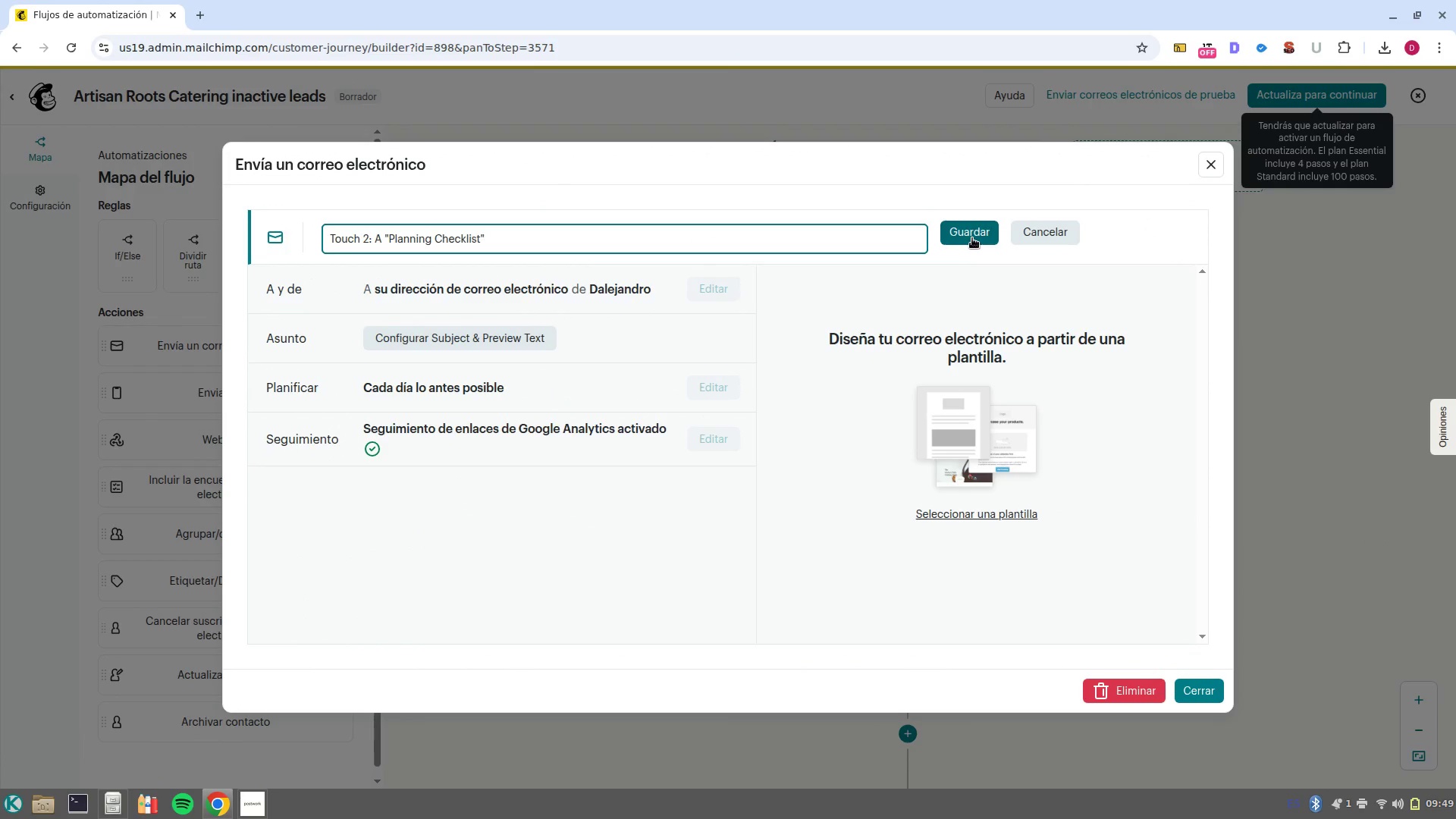 
left_click([972, 238])
 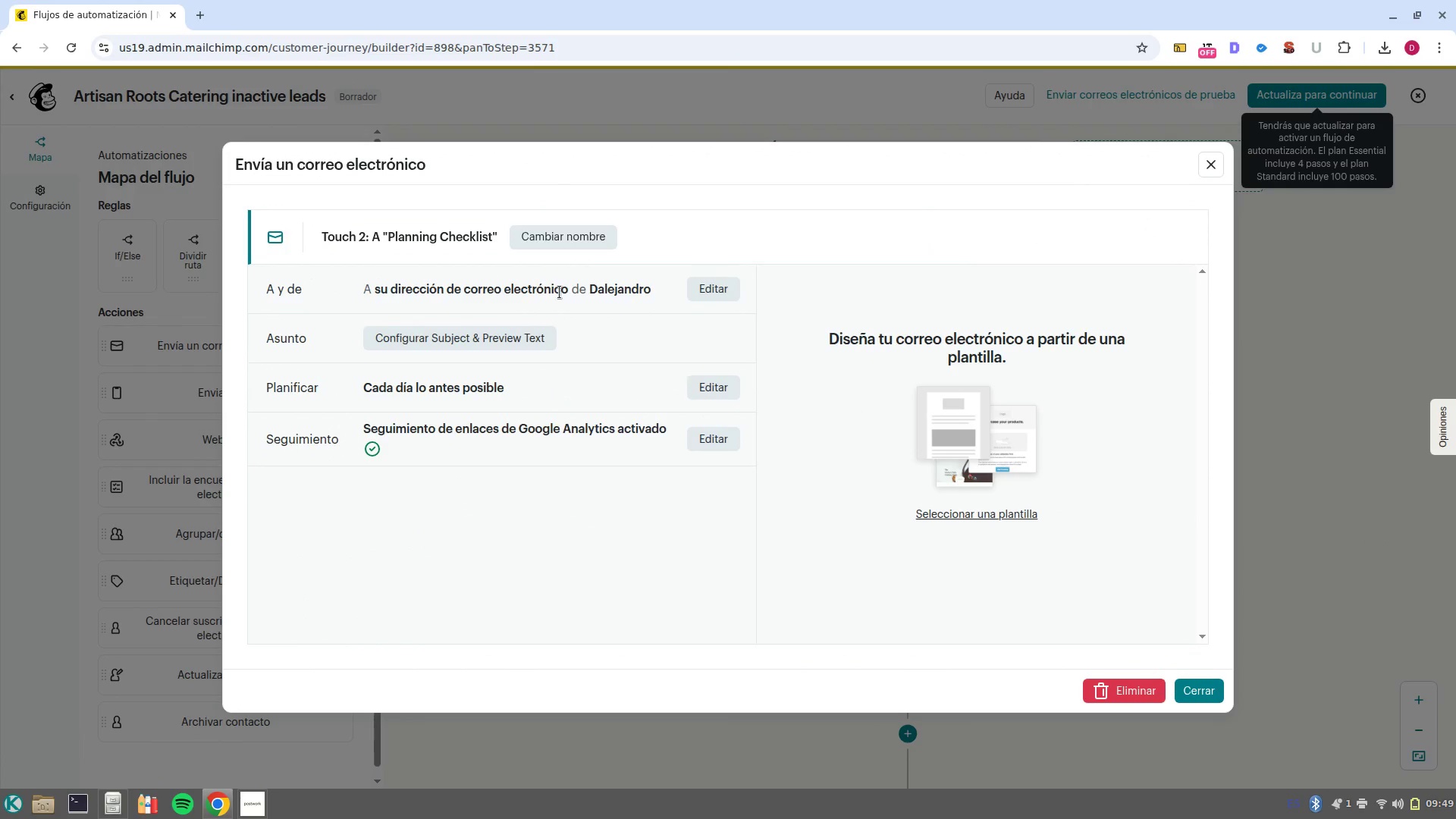 
left_click([712, 292])
 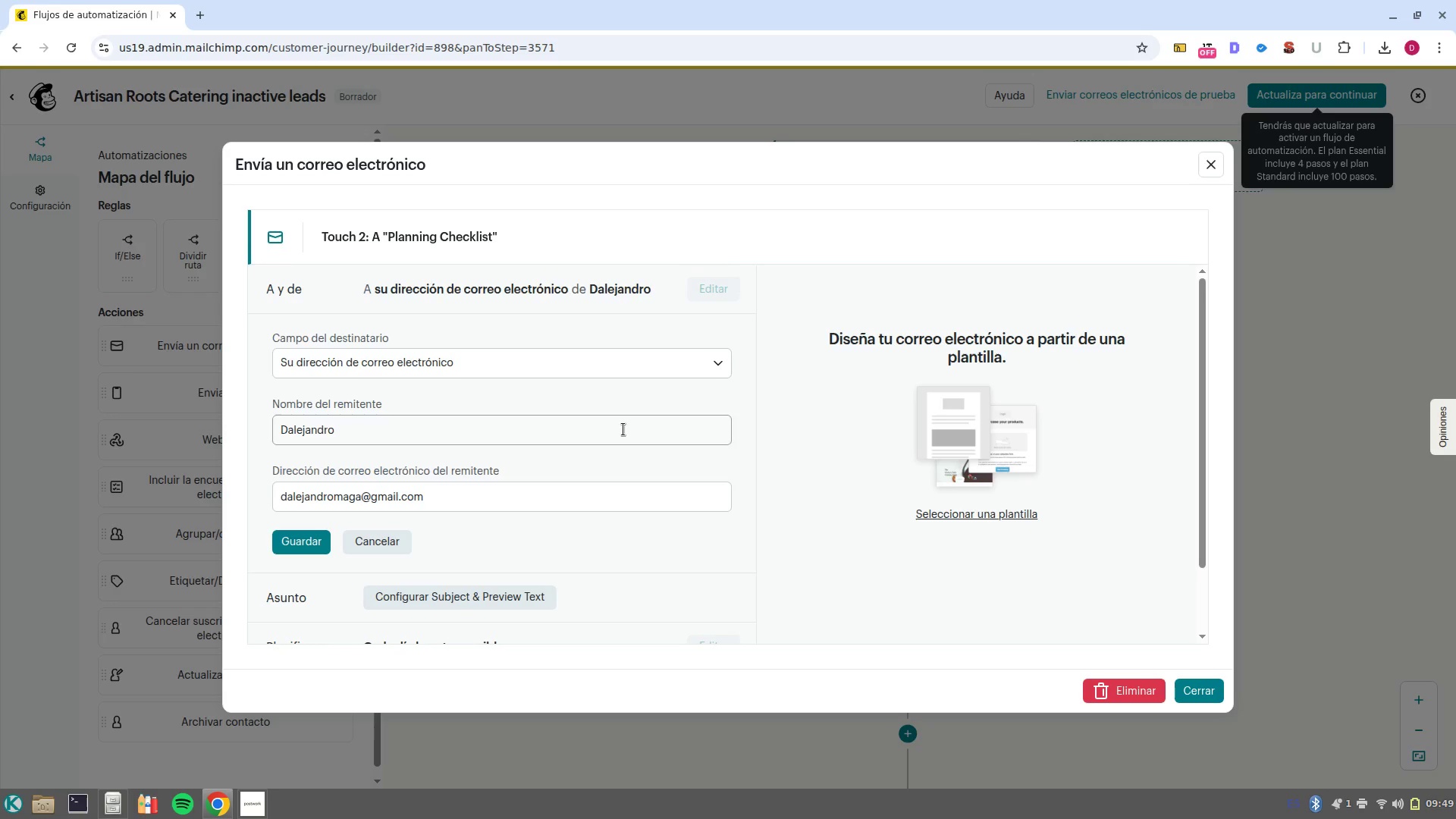 
left_click([579, 428])
 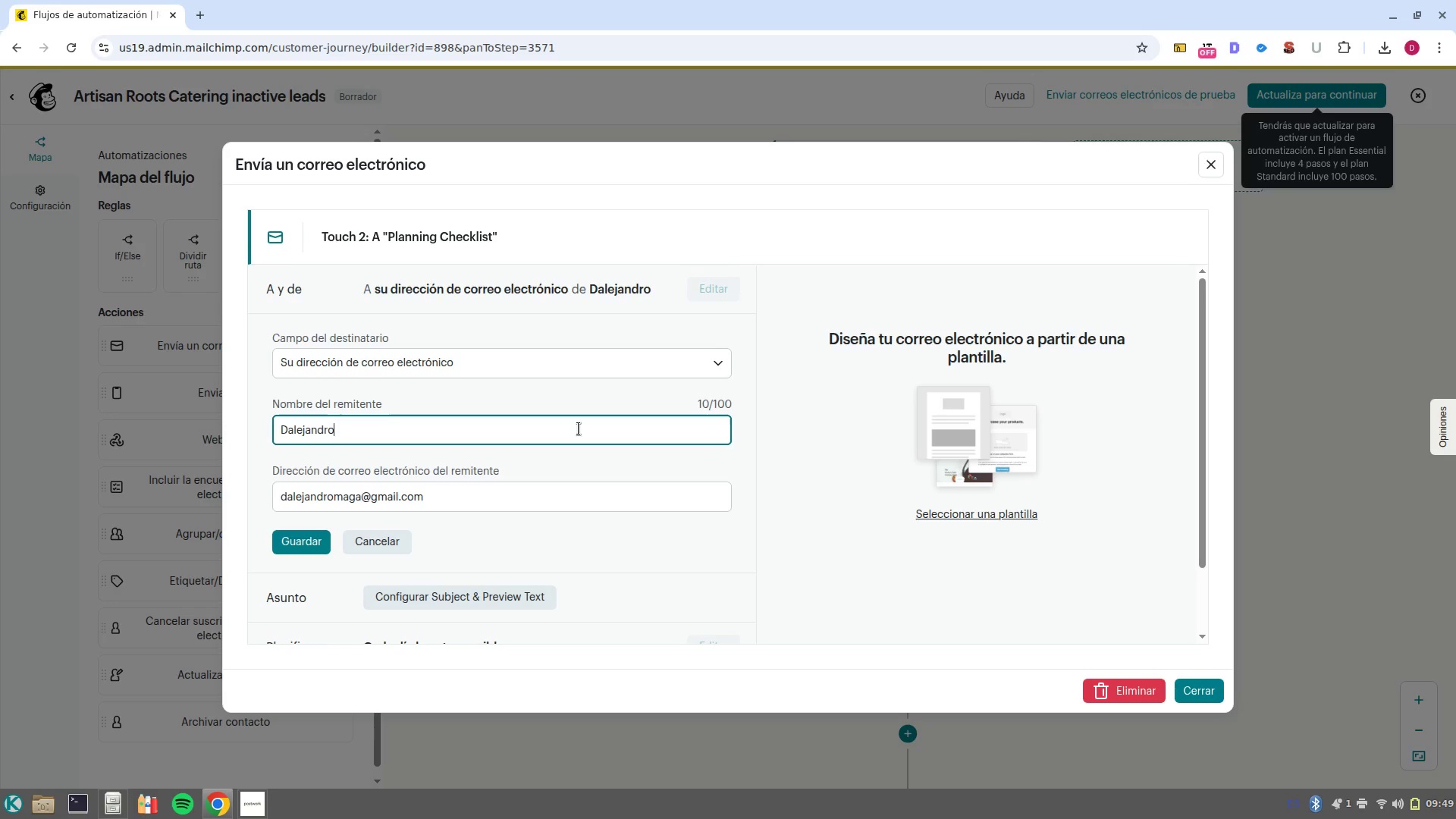 
left_click([579, 428])
 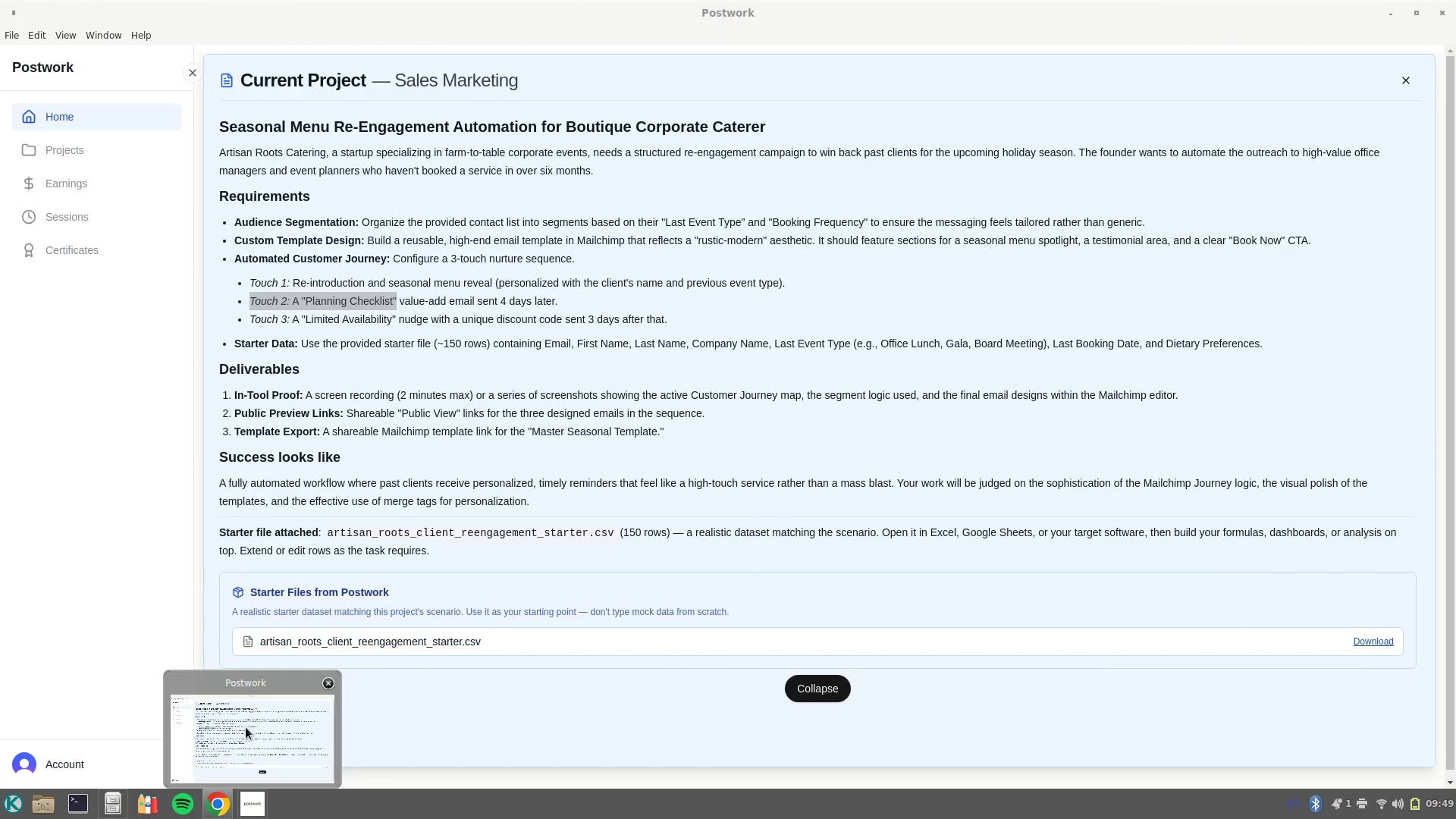 
type(Artisan Roots Catering)
 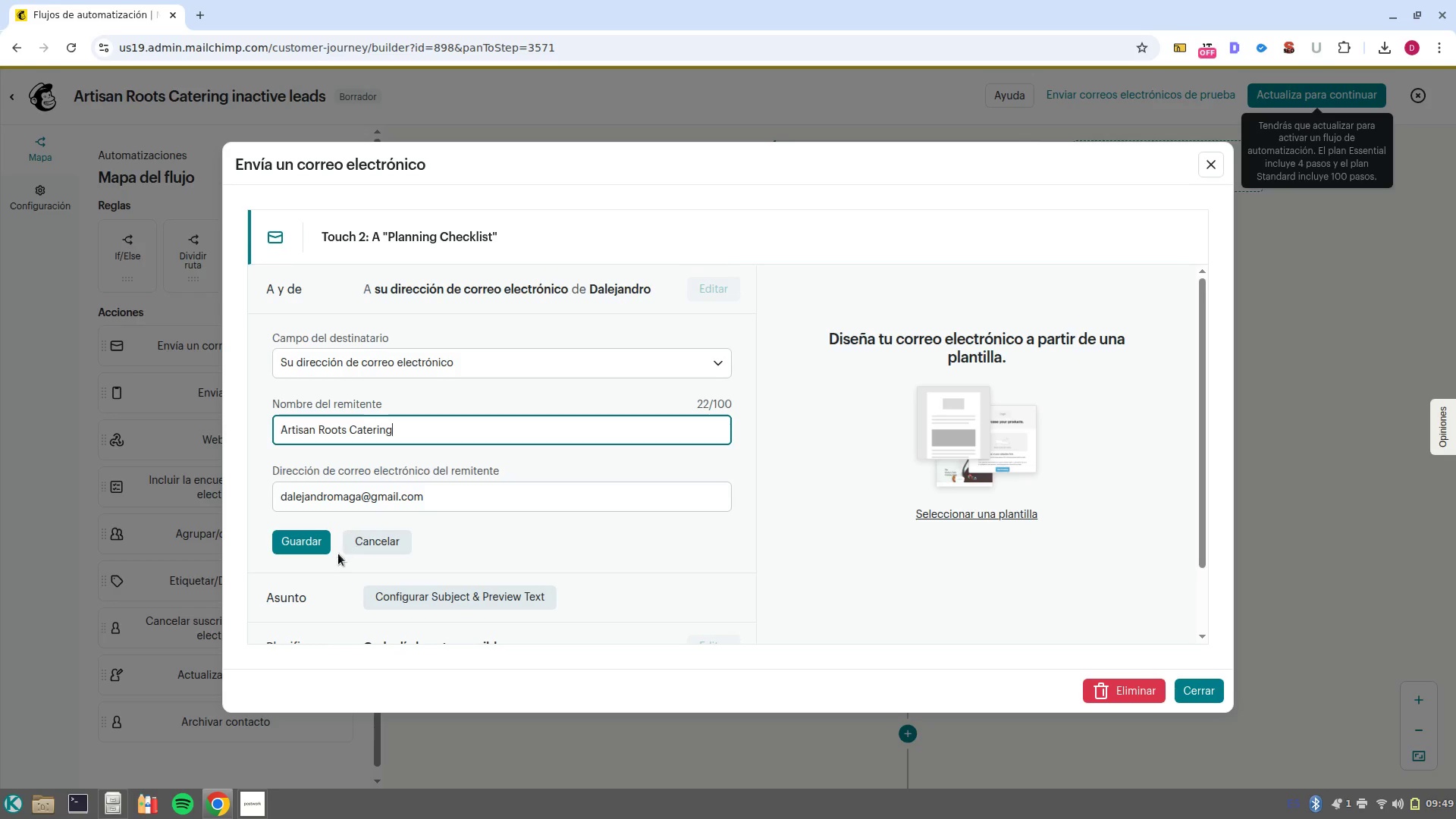 
left_click([311, 560])
 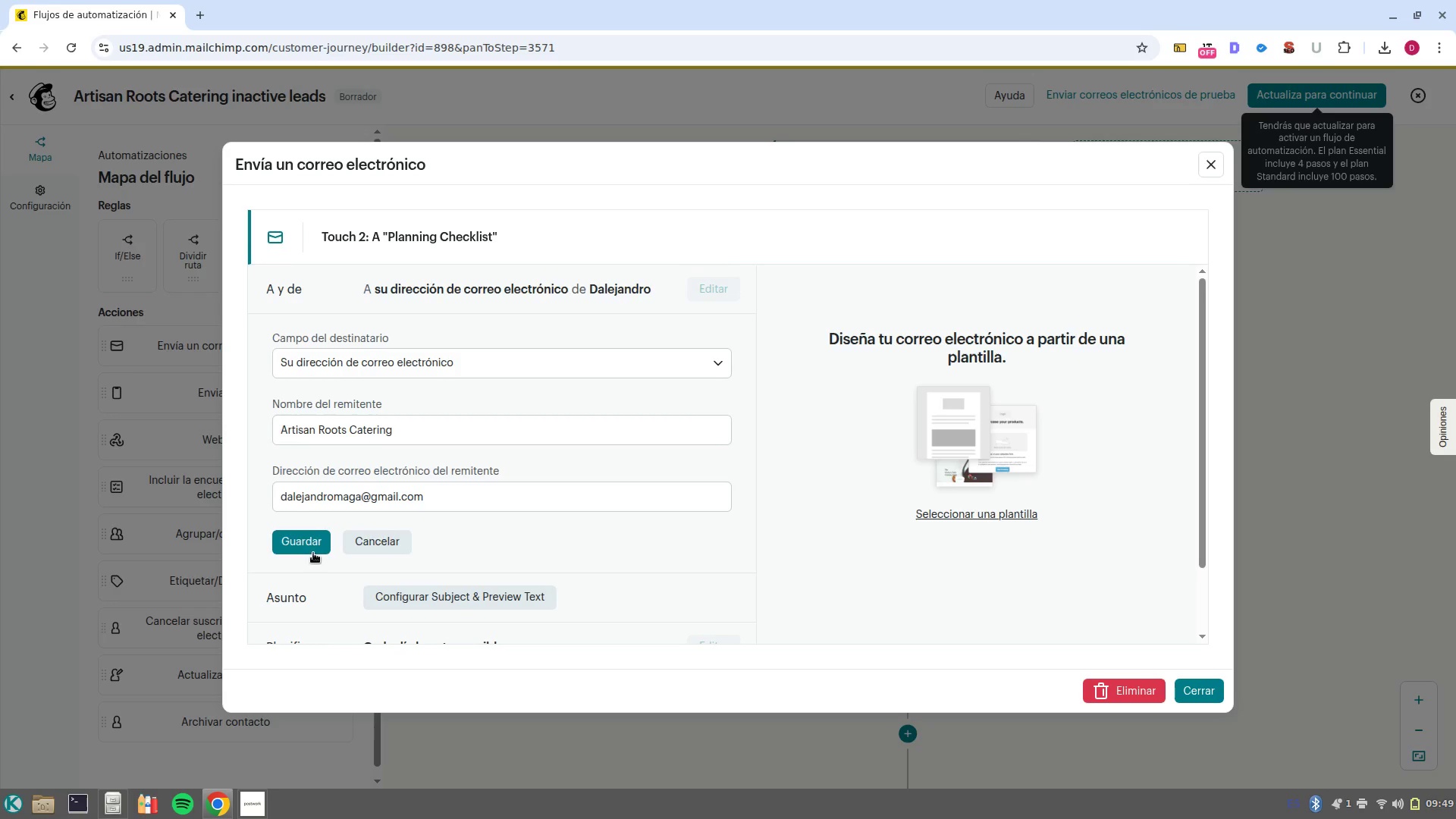 
left_click([313, 553])
 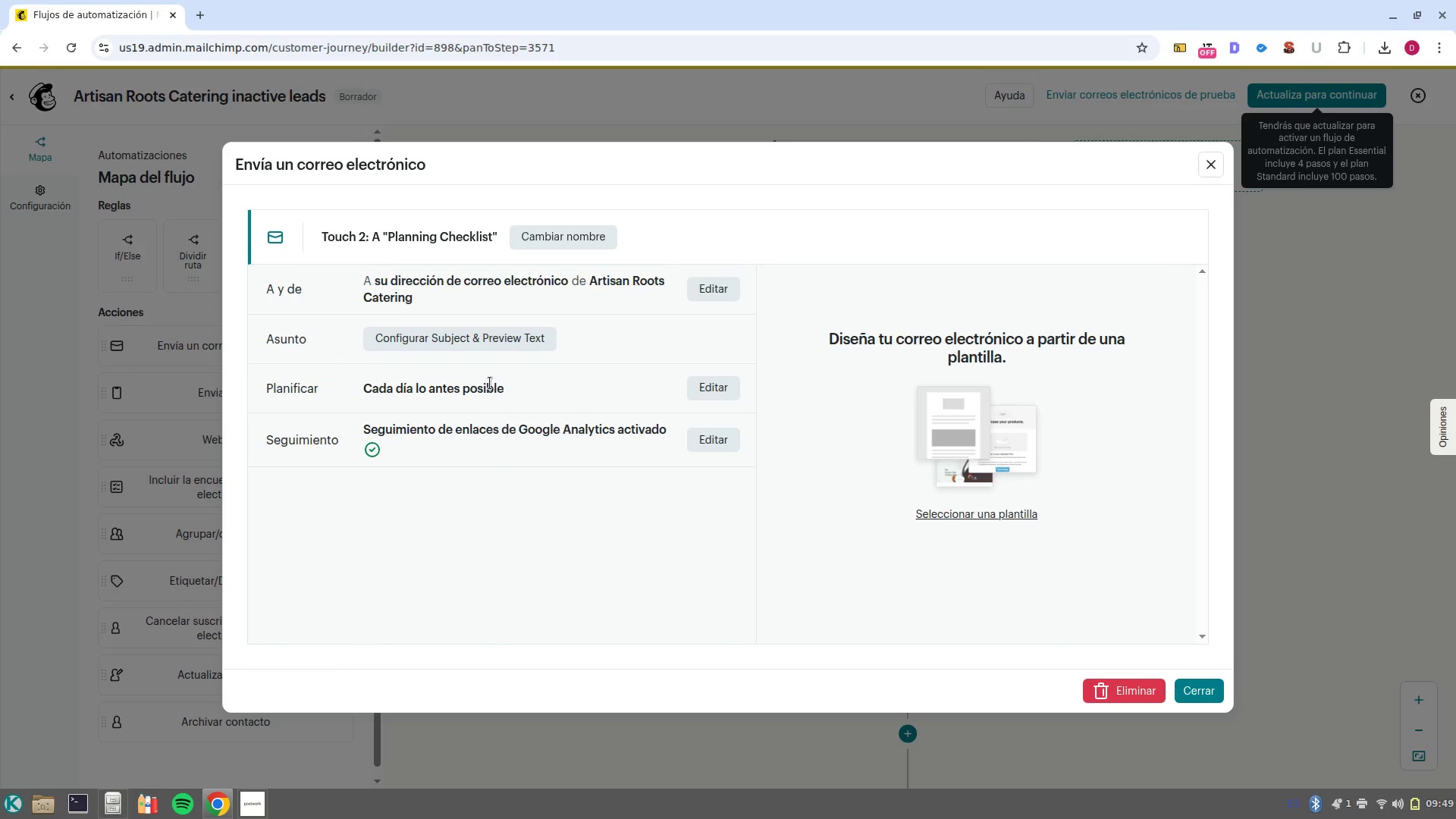 
left_click([476, 351])
 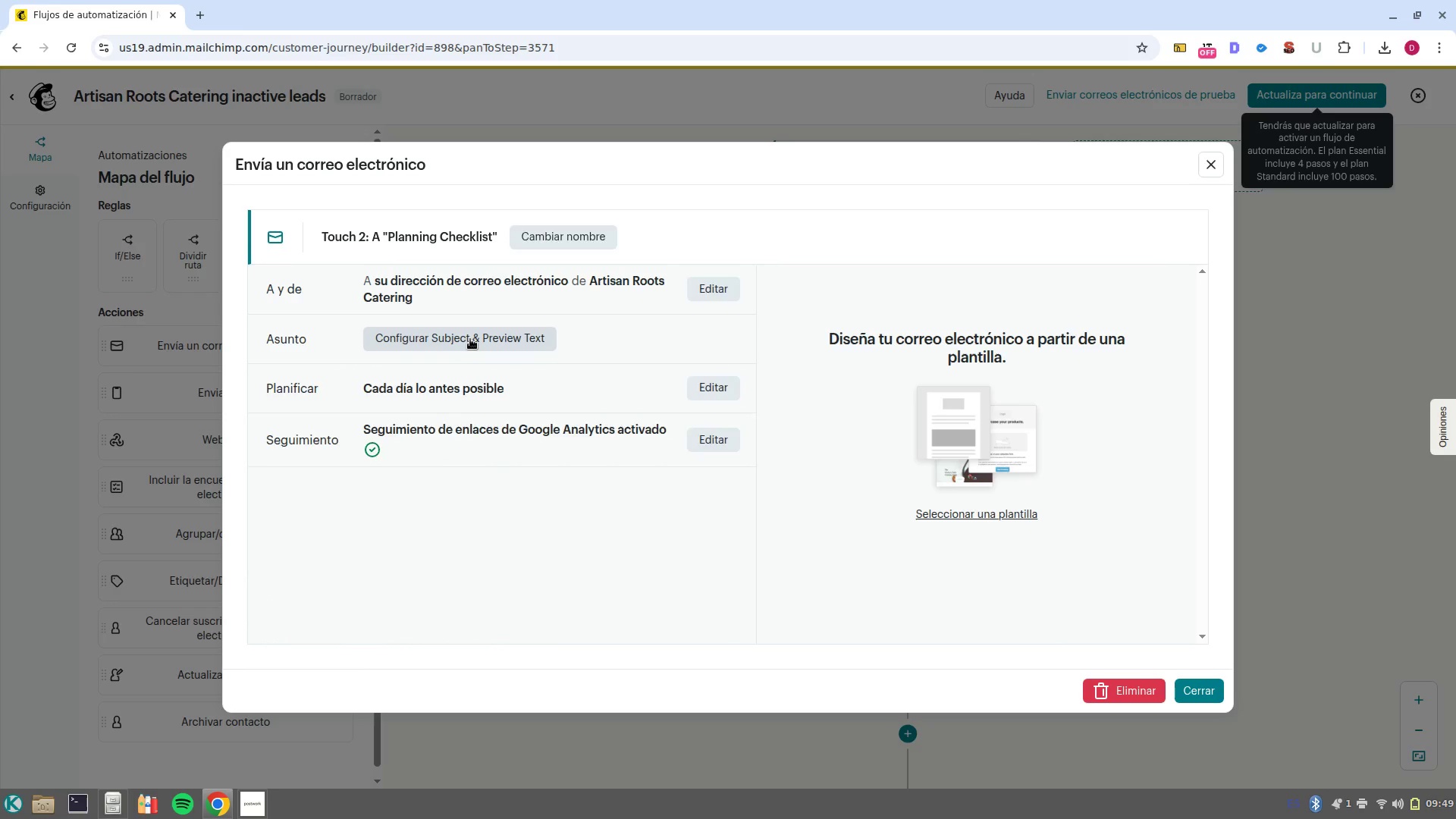 
left_click([470, 339])
 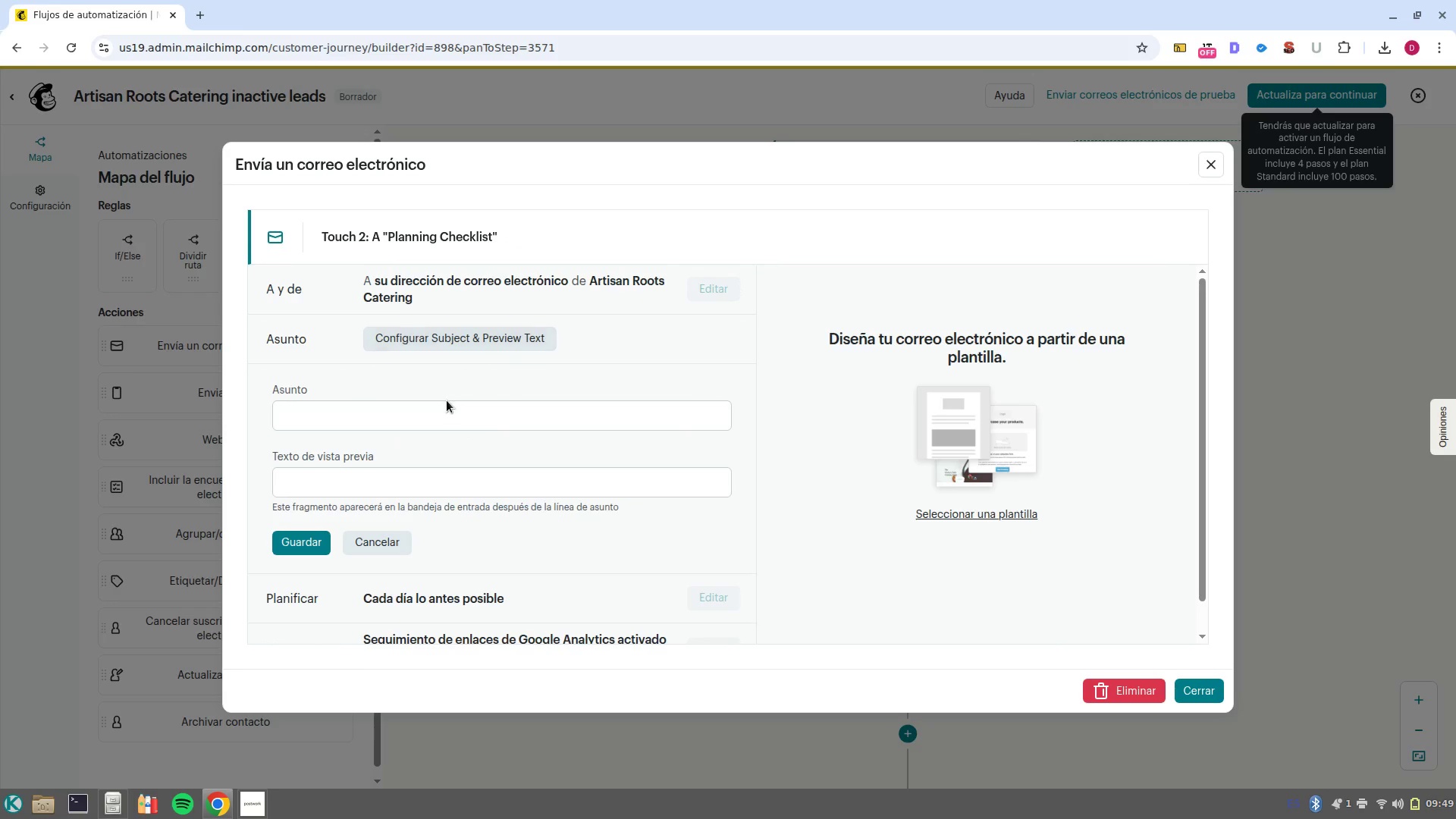 
left_click([447, 401])
 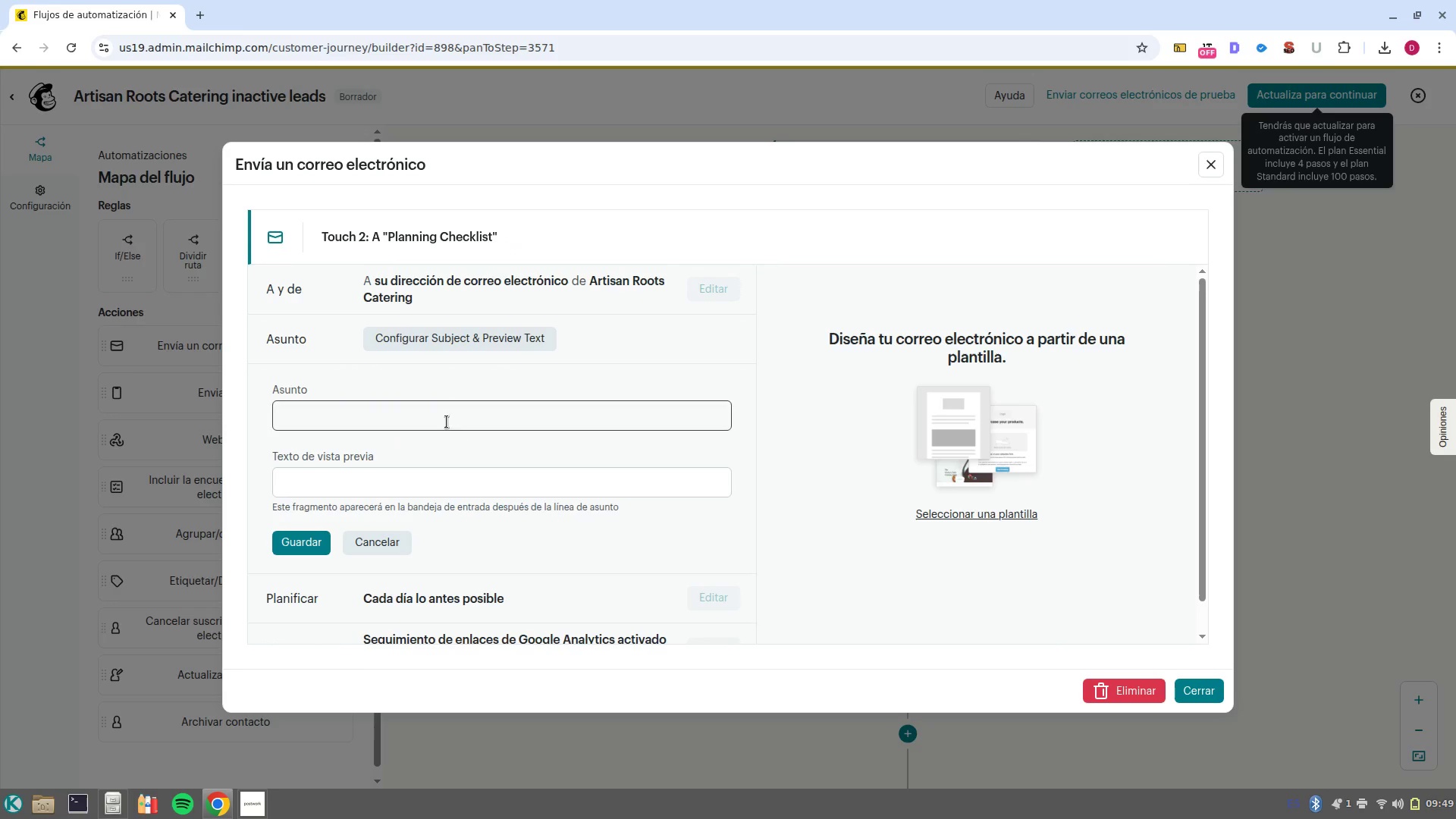 
left_click([447, 422])
 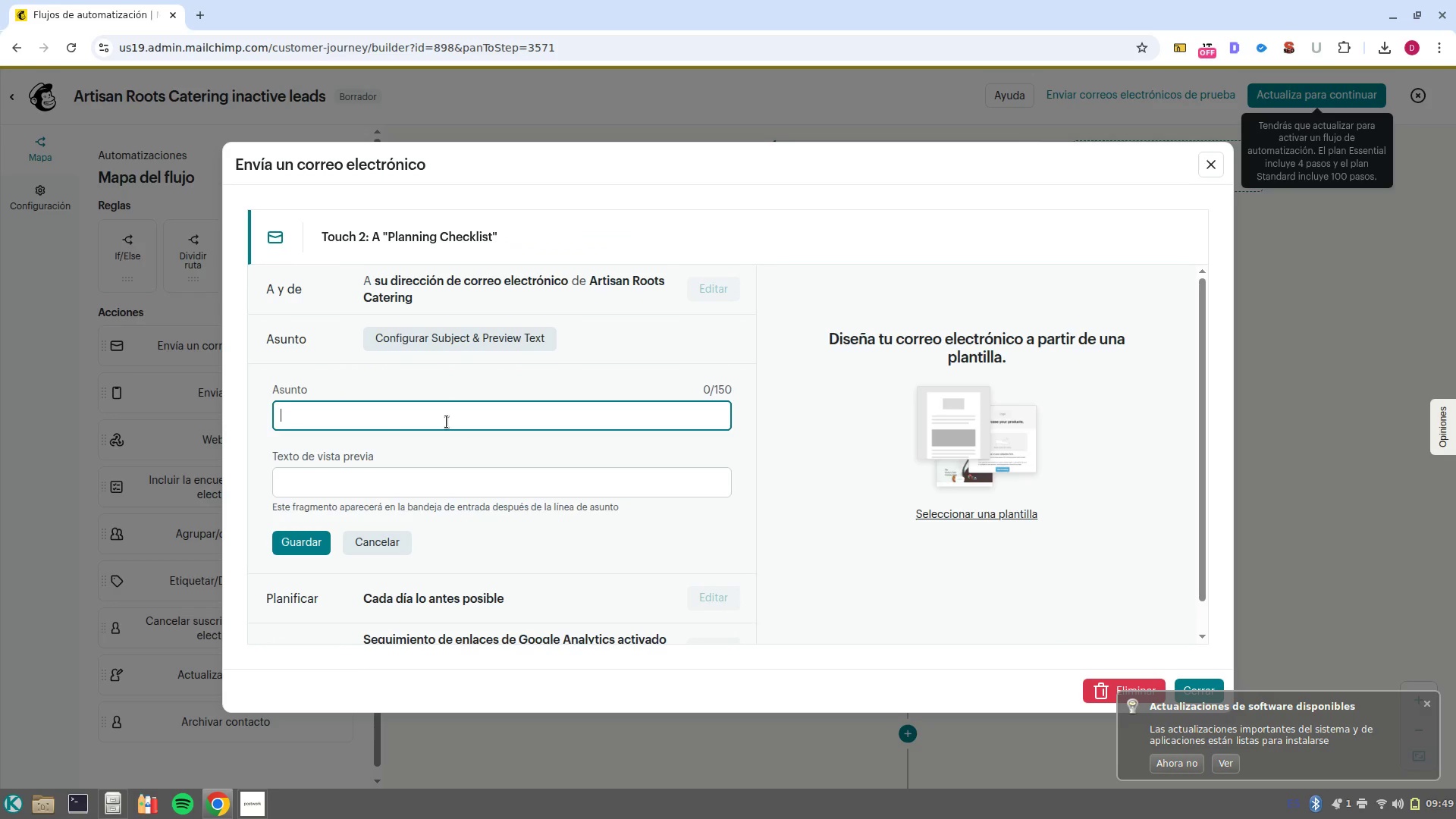 
wait(9.36)
 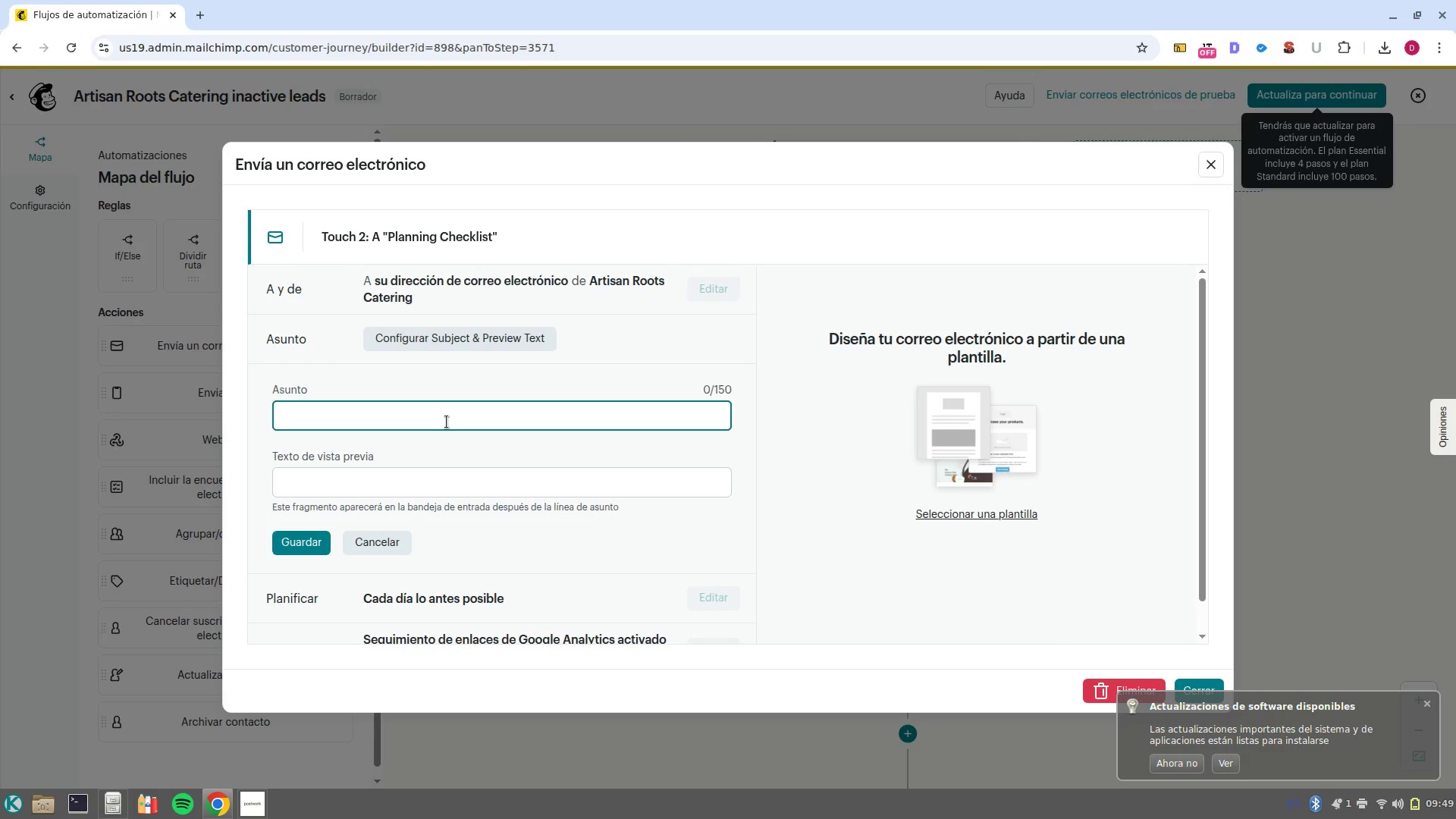 
type(One less thing to worrt)
key(Backspace)
type(y abput this season)
 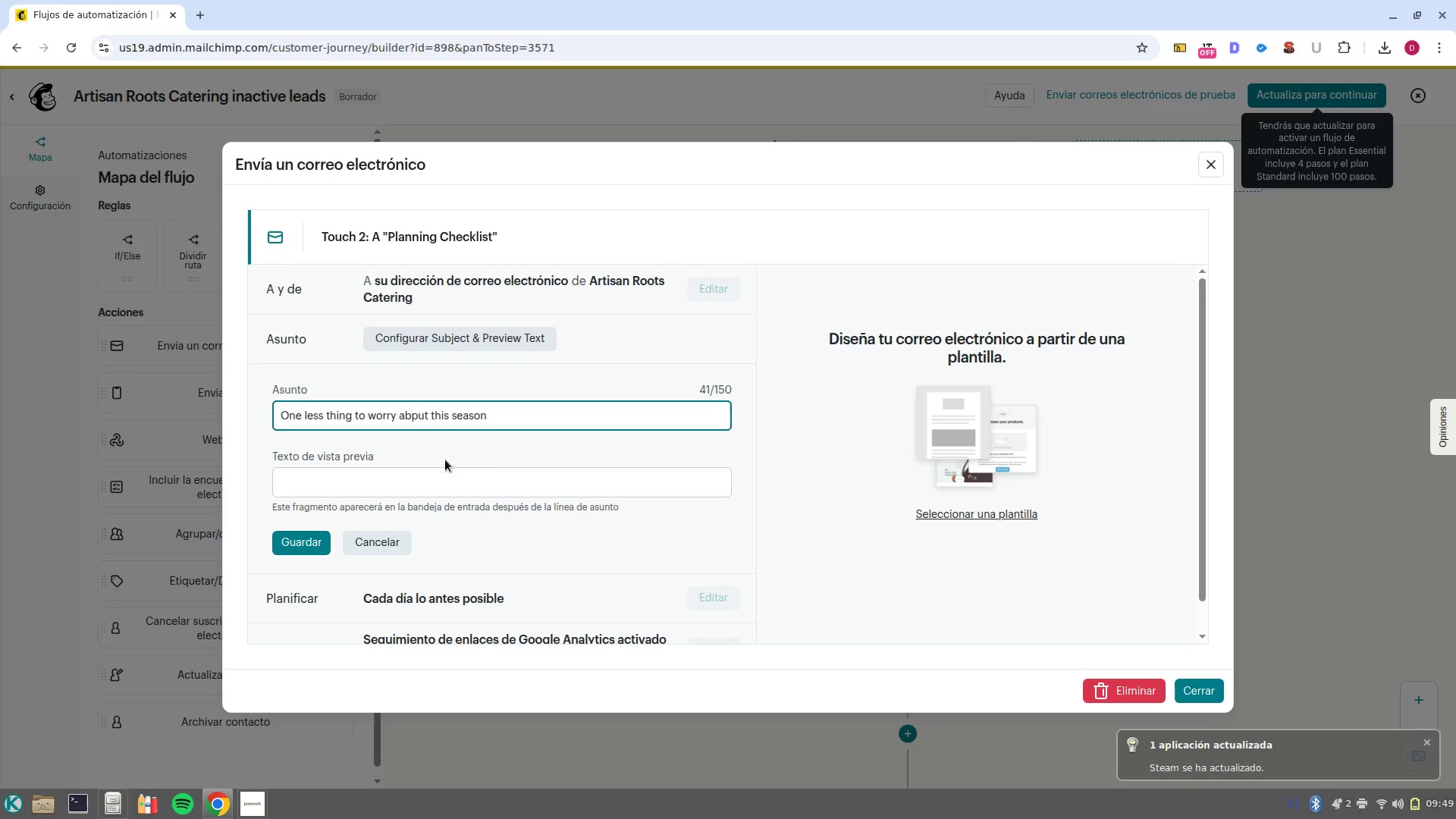 
left_click([418, 422])
 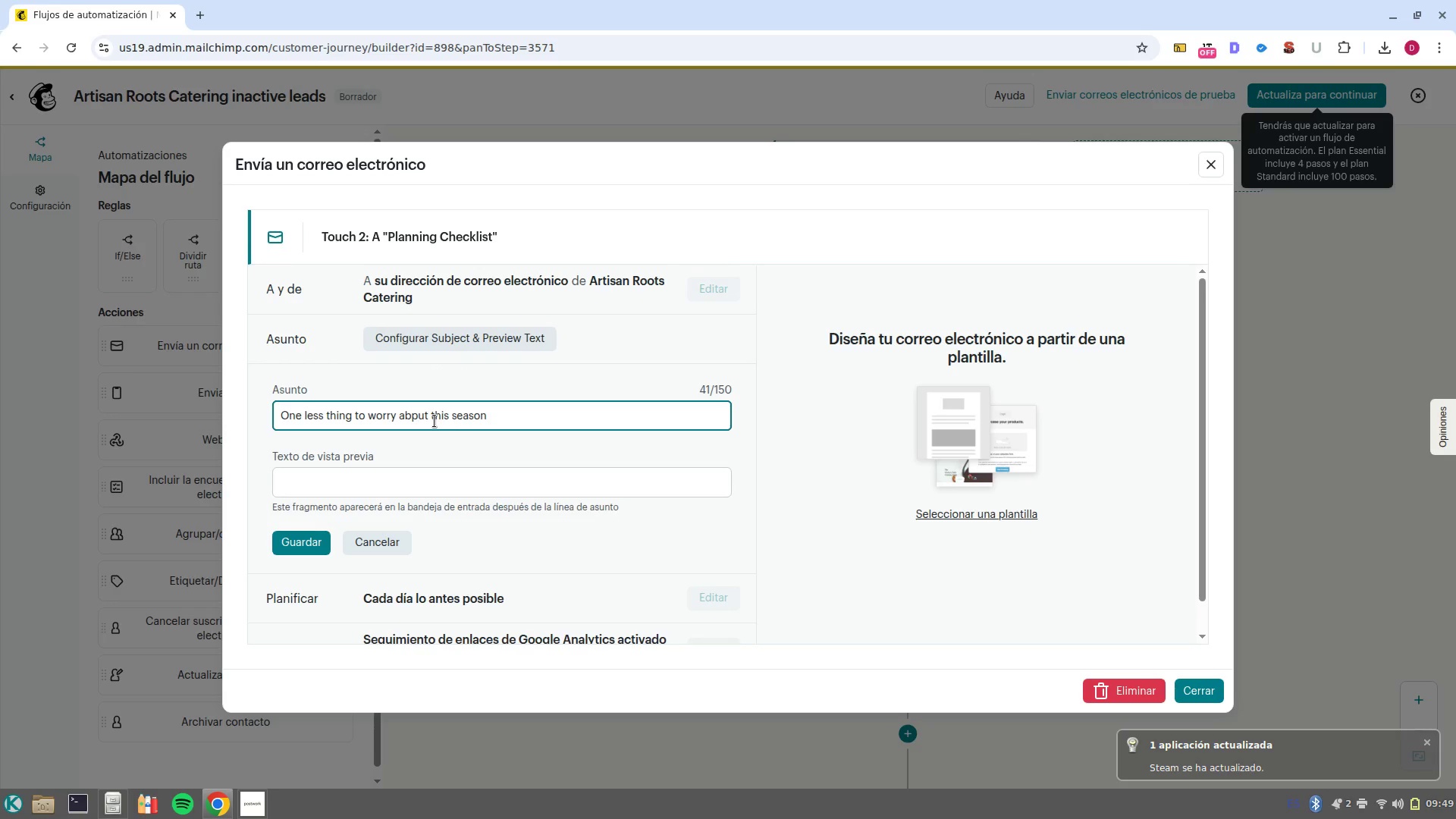 
key(Backspace)
 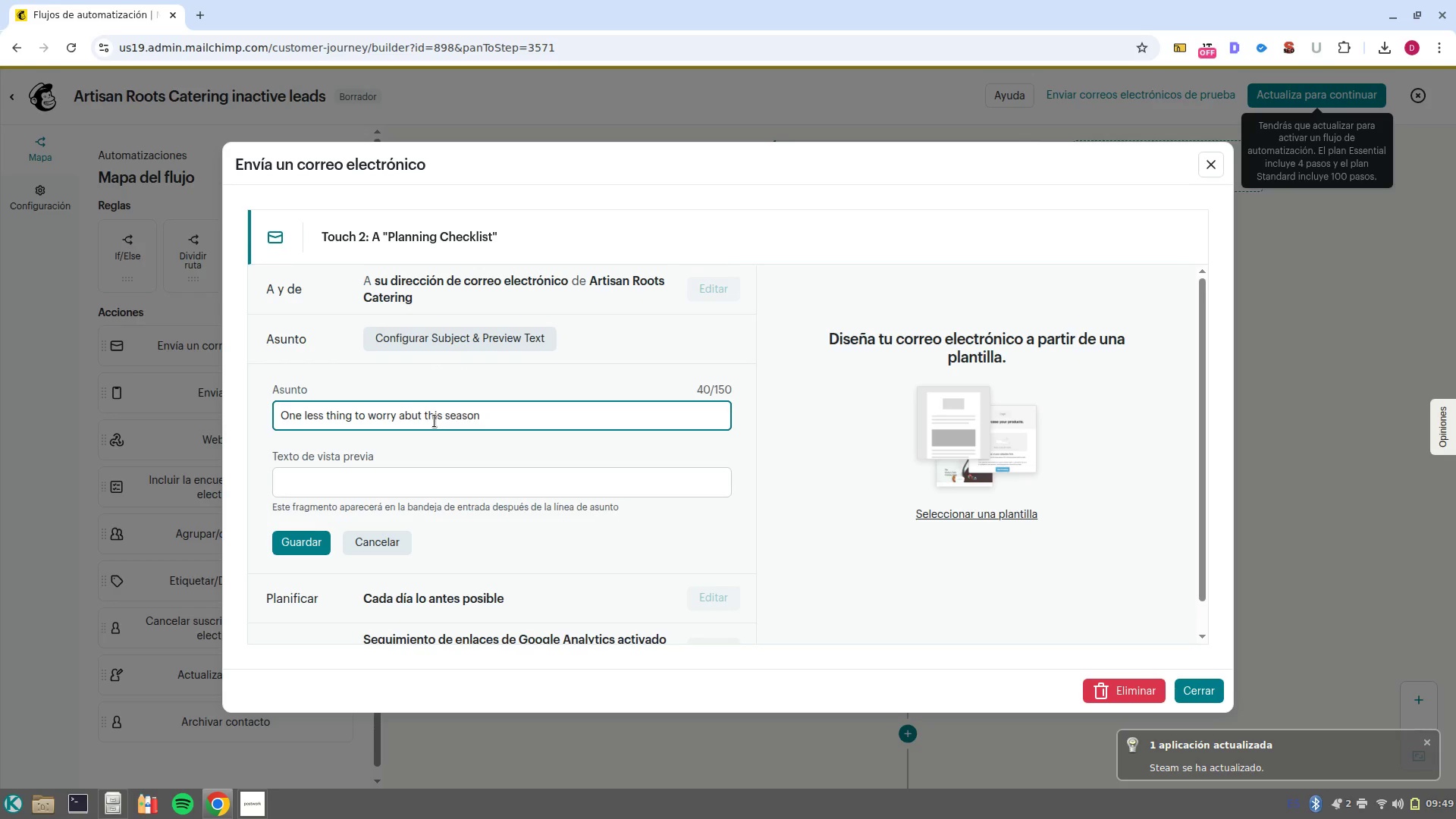 
key(A)
 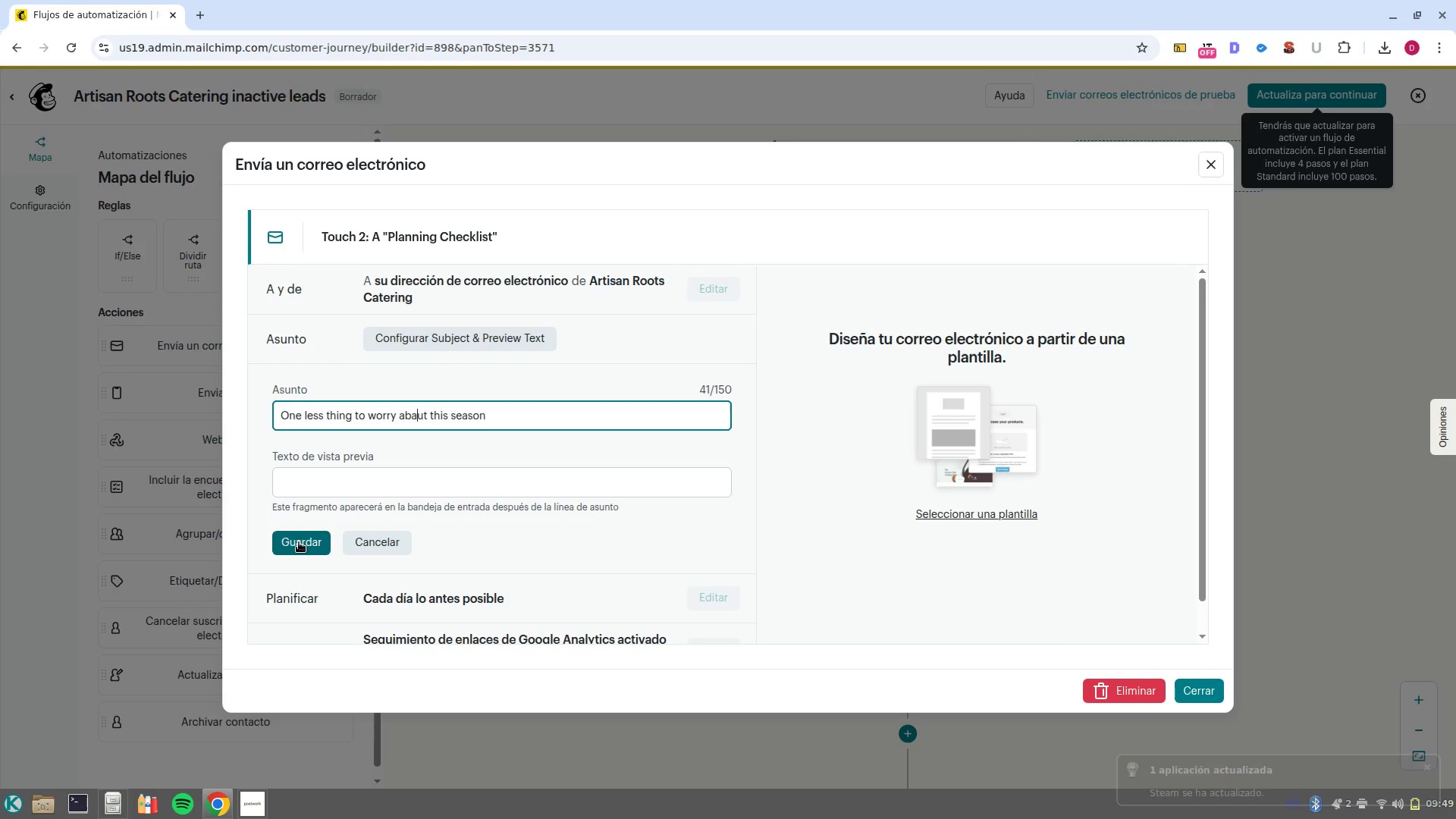 
left_click([300, 542])
 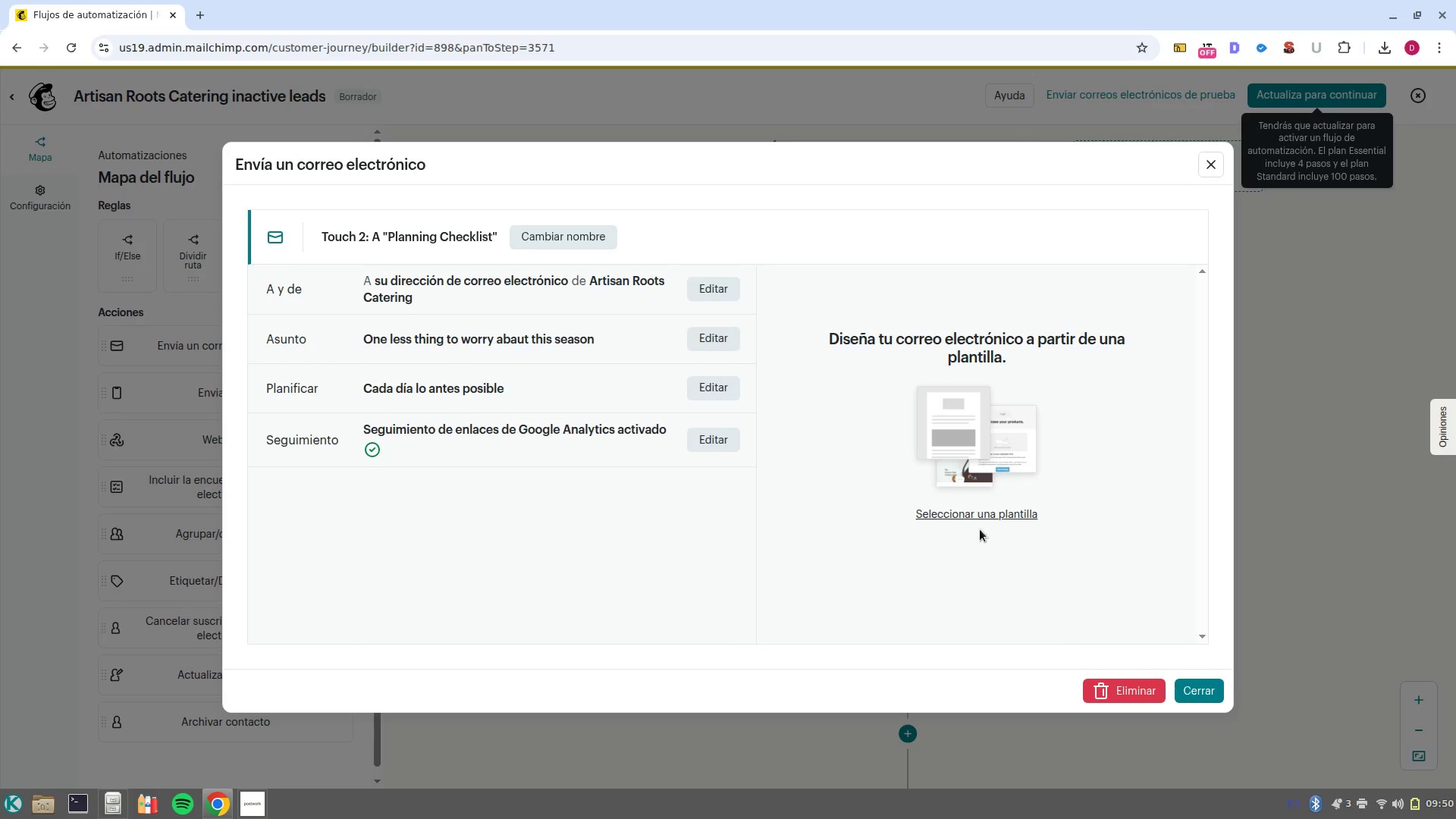 
left_click([998, 513])
 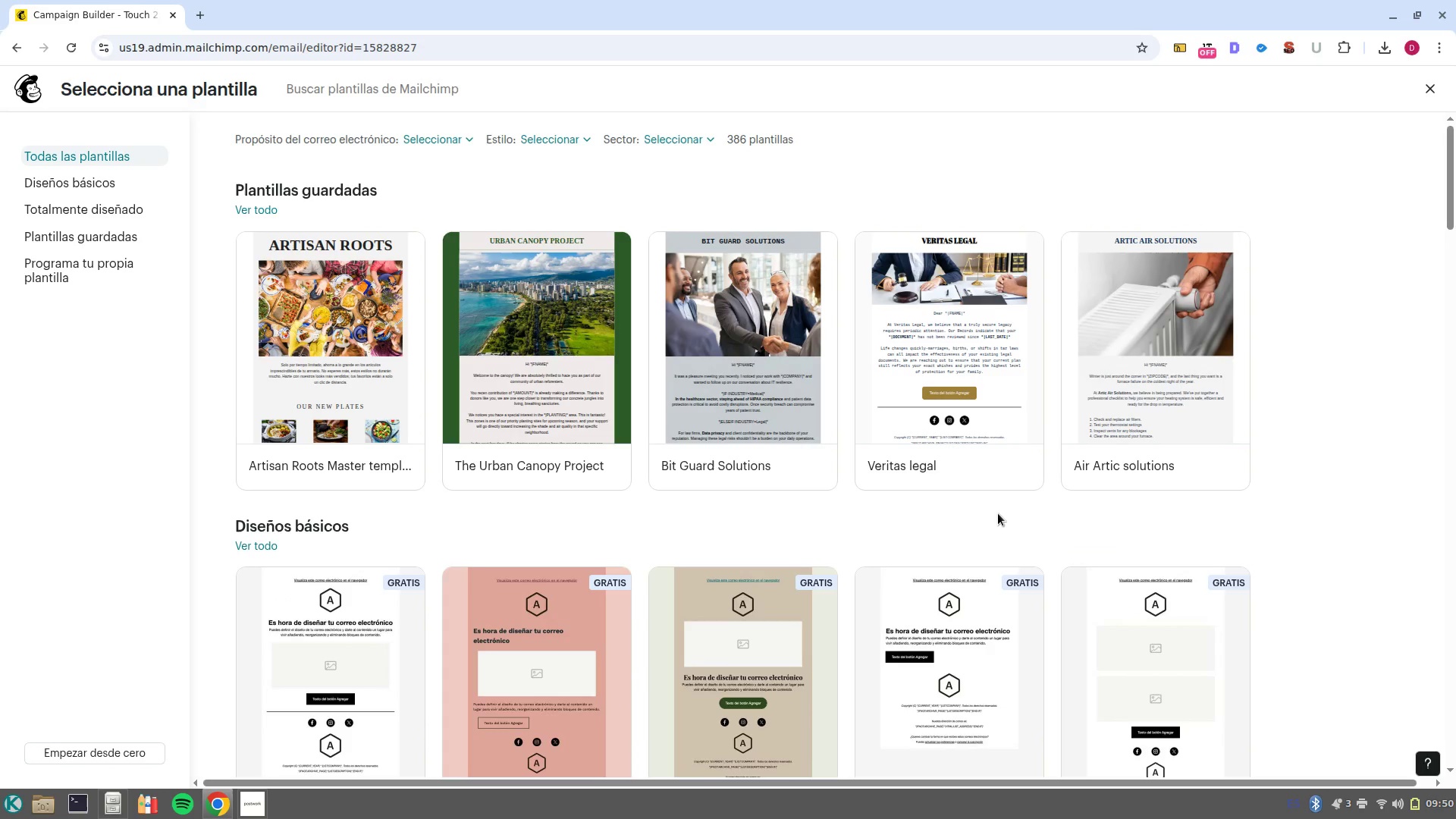 
wait(15.39)
 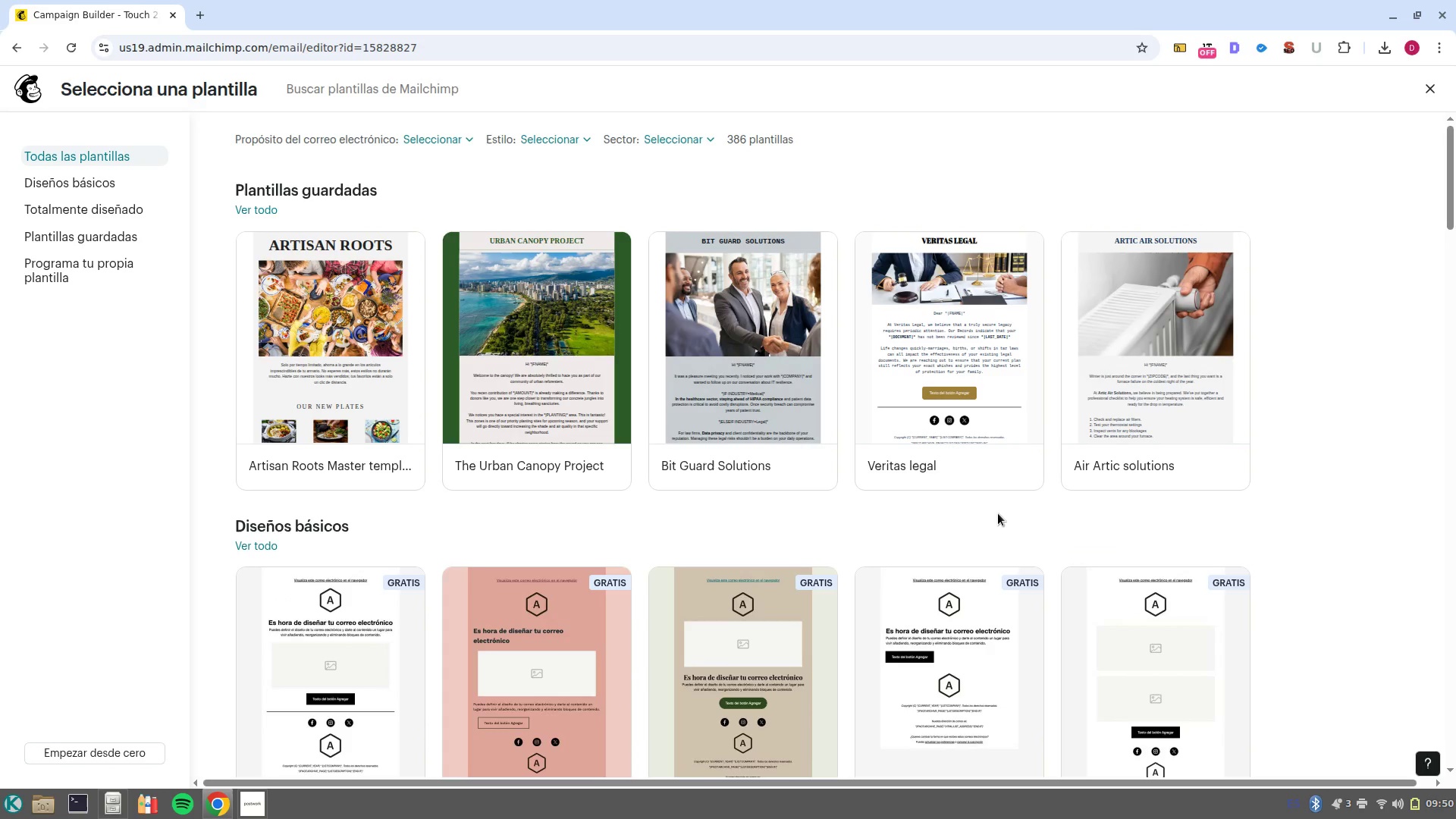 
left_click([340, 314])
 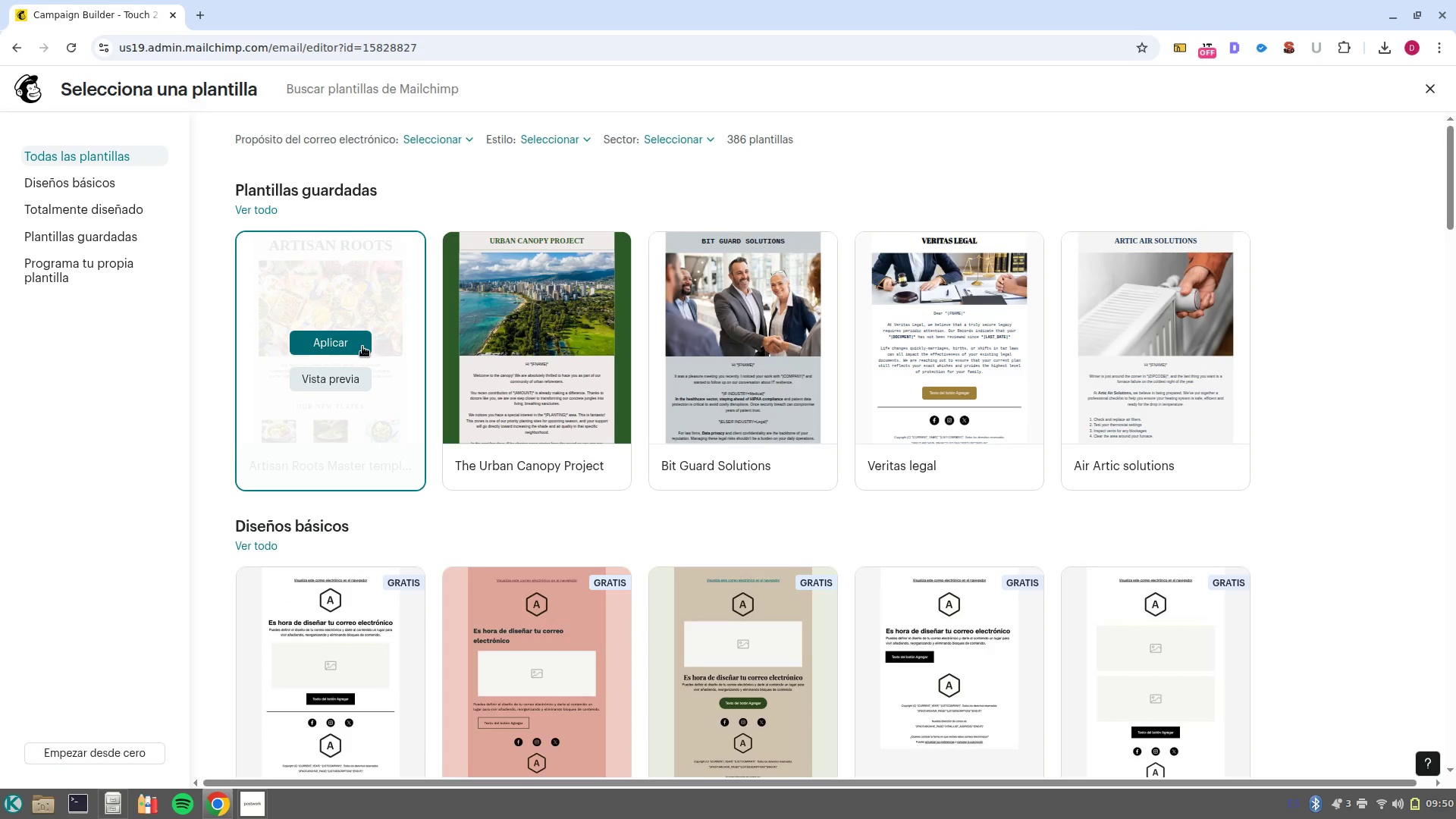 
left_click([362, 347])
 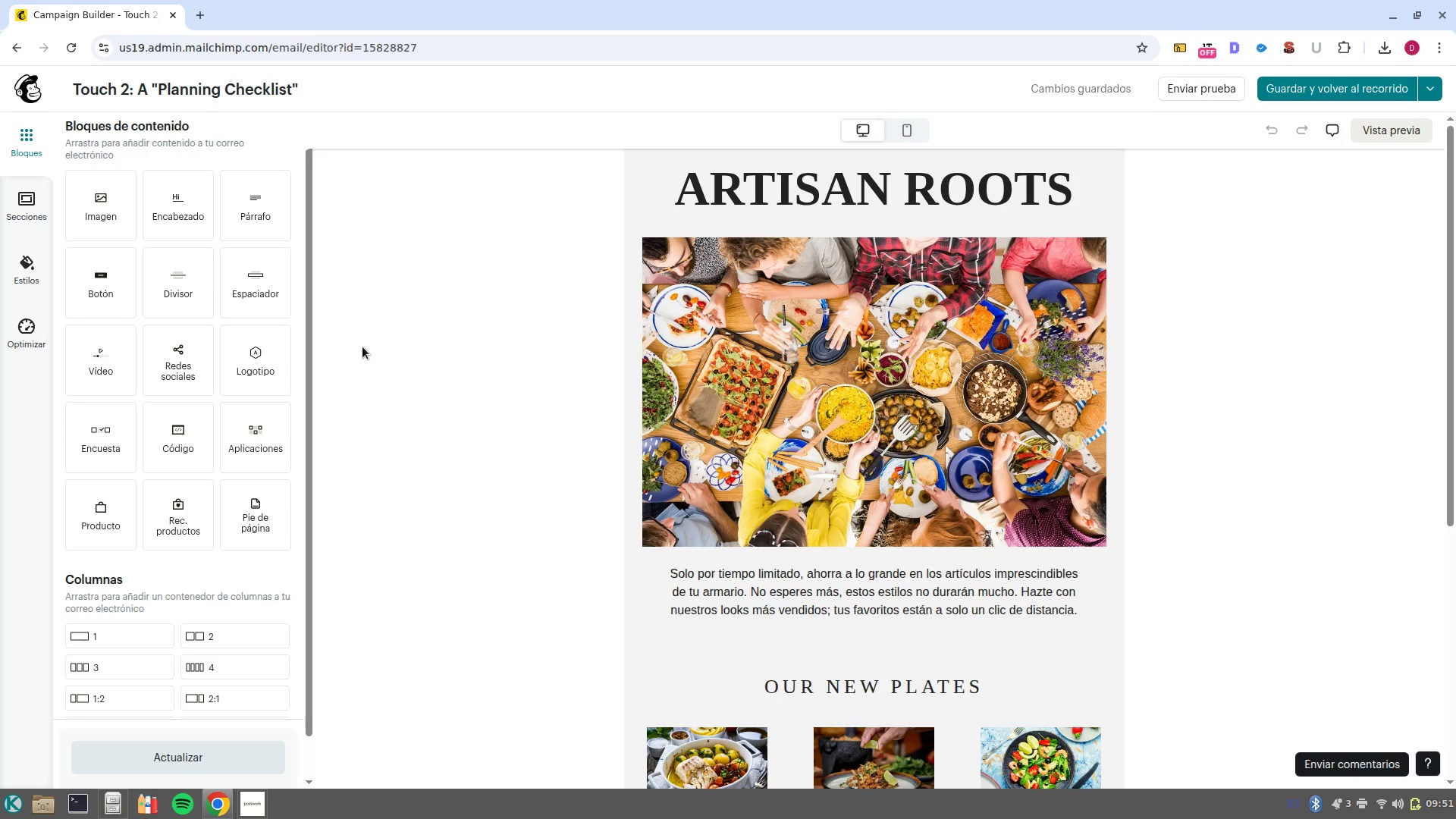 
wait(72.49)
 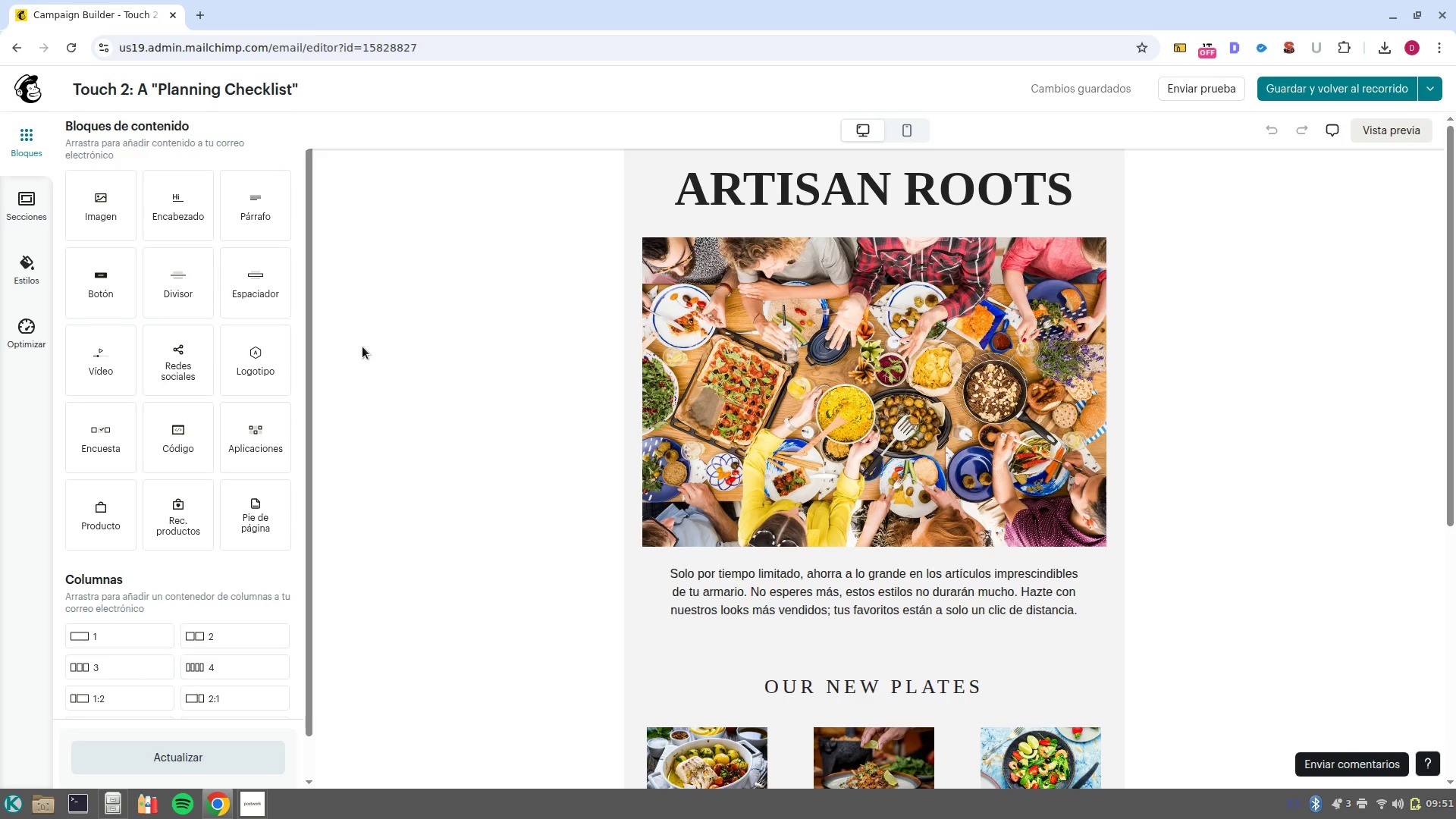 
scroll: coordinate [983, 620], scroll_direction: down, amount: 1.0
 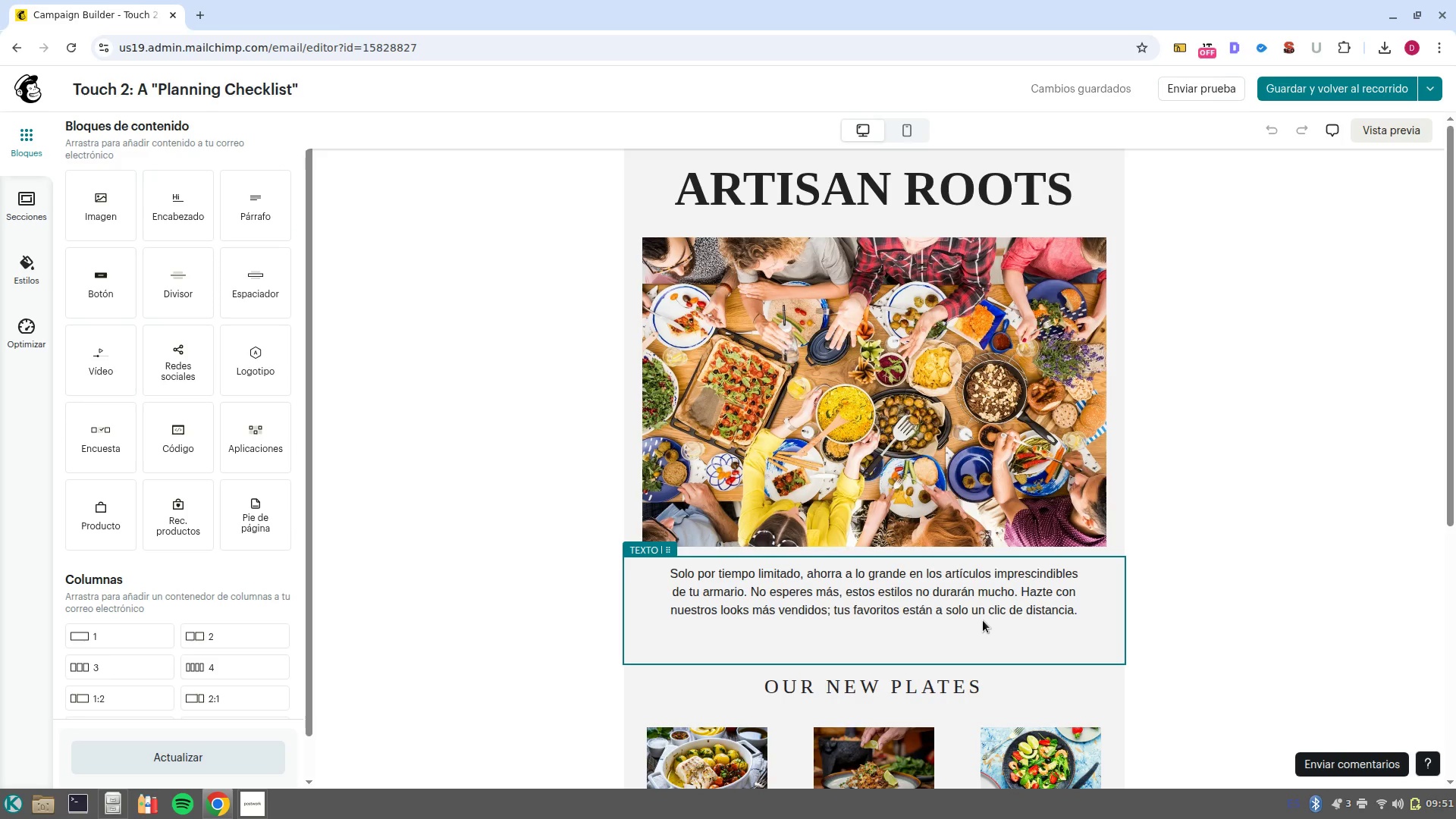 
wait(27.05)
 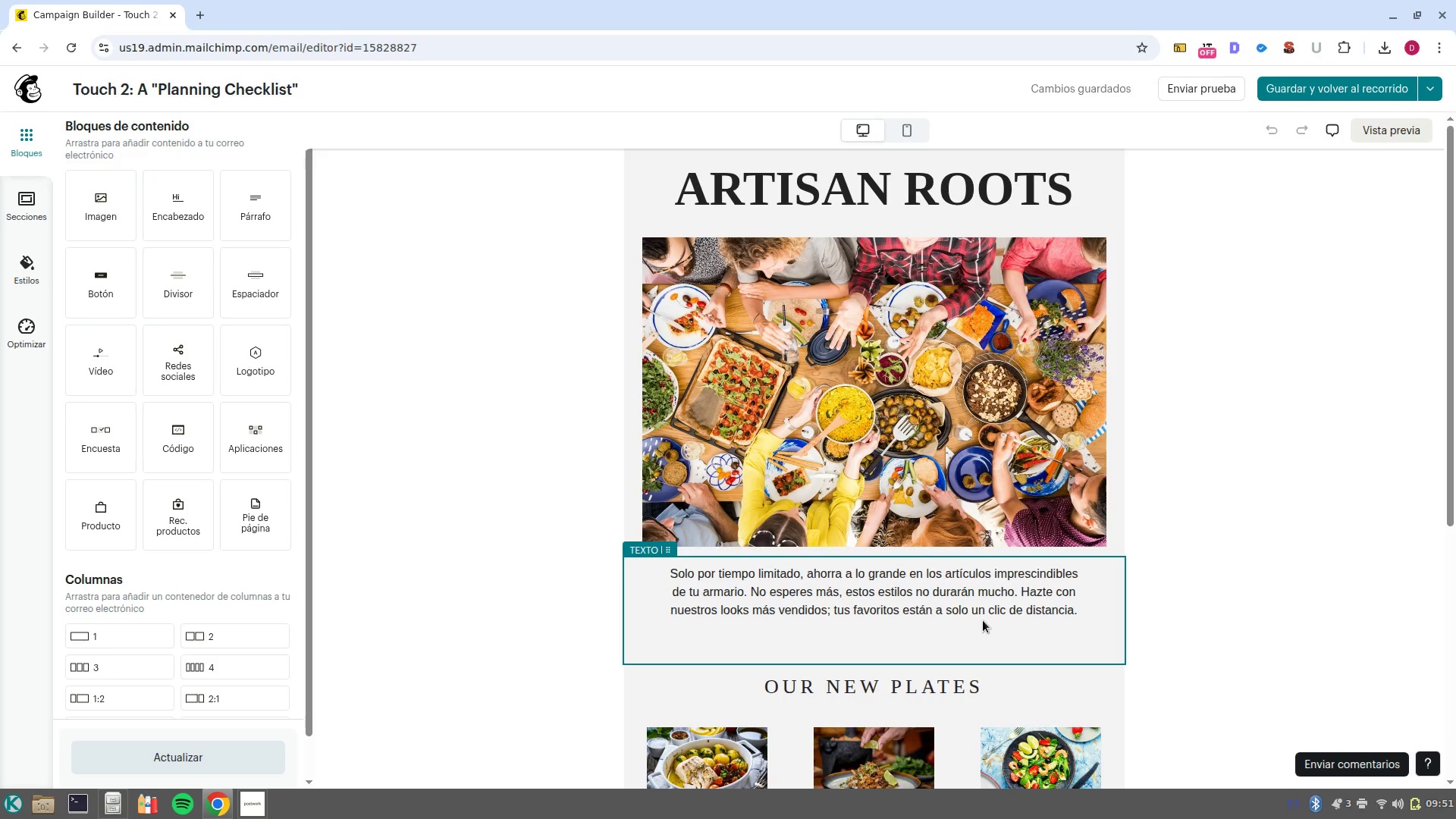 
left_click([934, 437])
 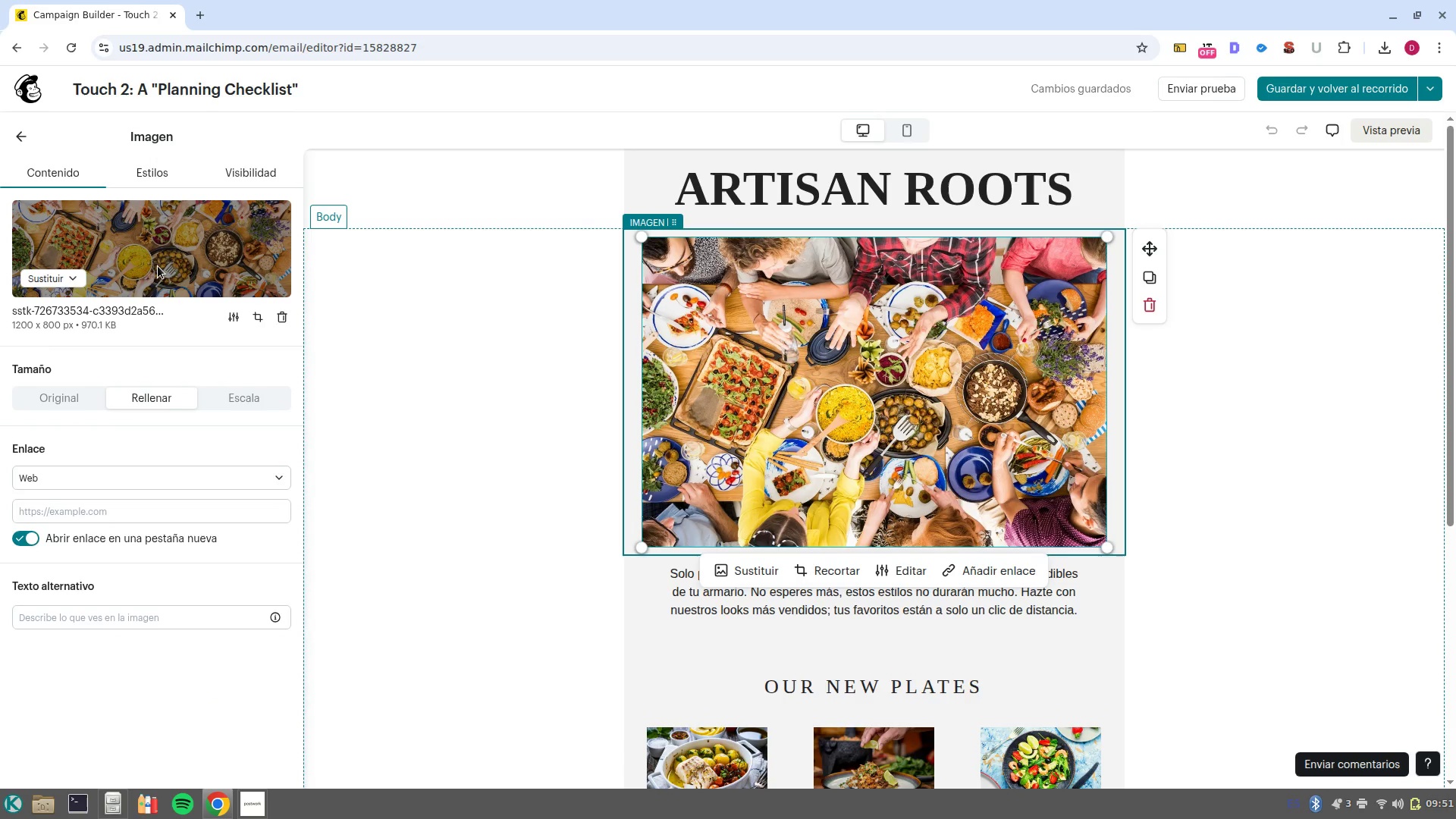 
left_click([76, 281])
 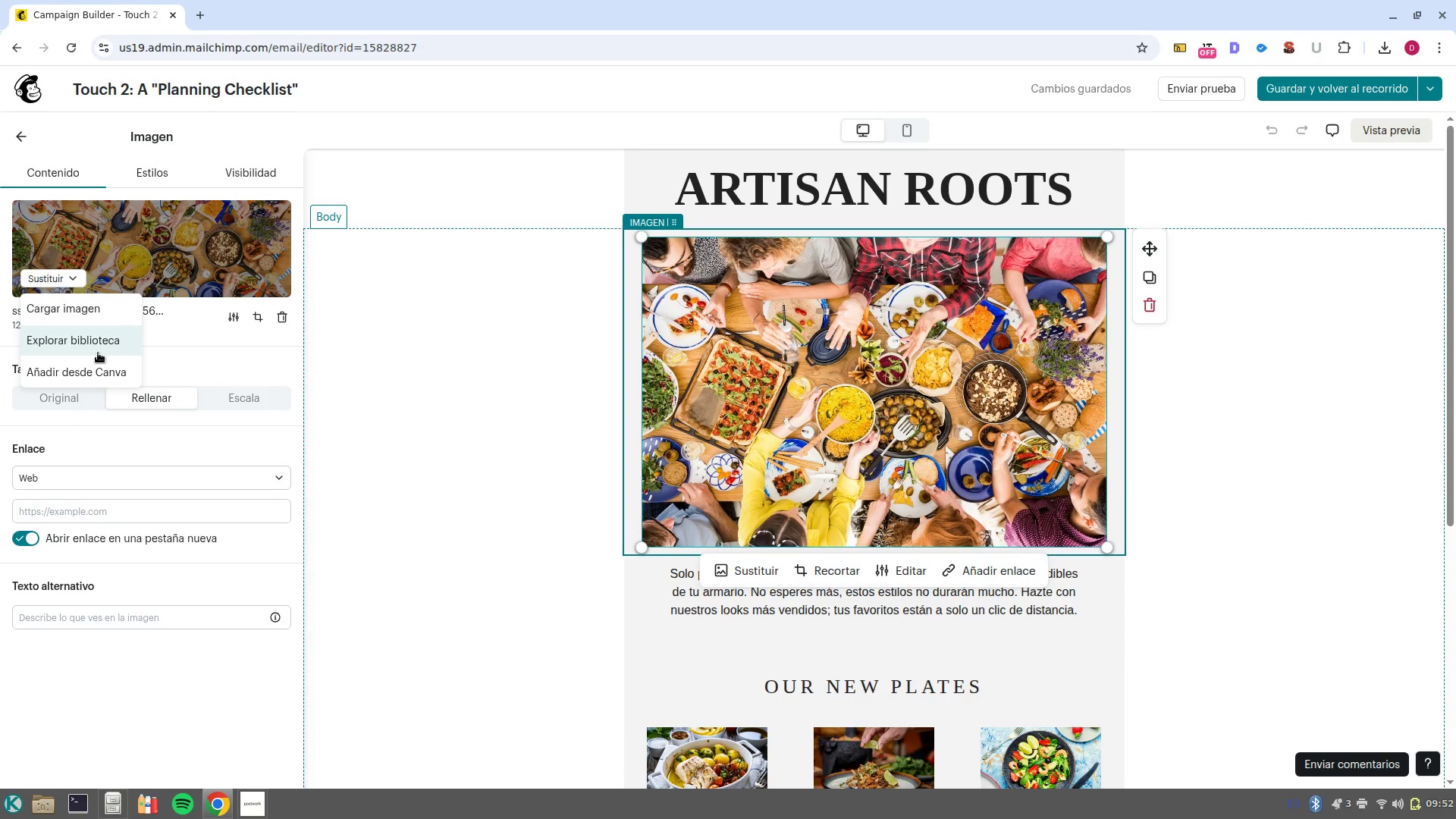 
left_click([98, 353])
 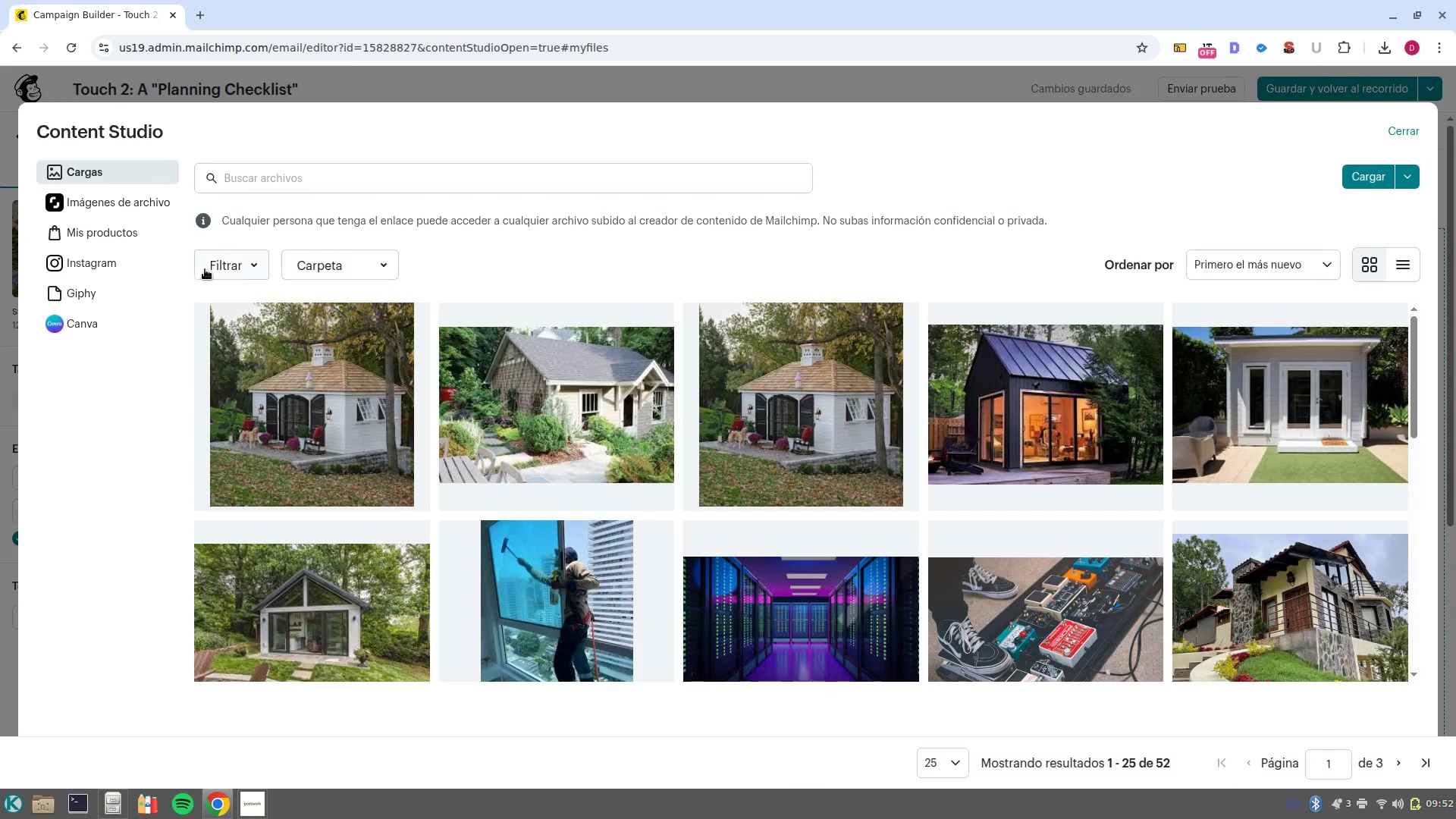 
left_click([128, 209])
 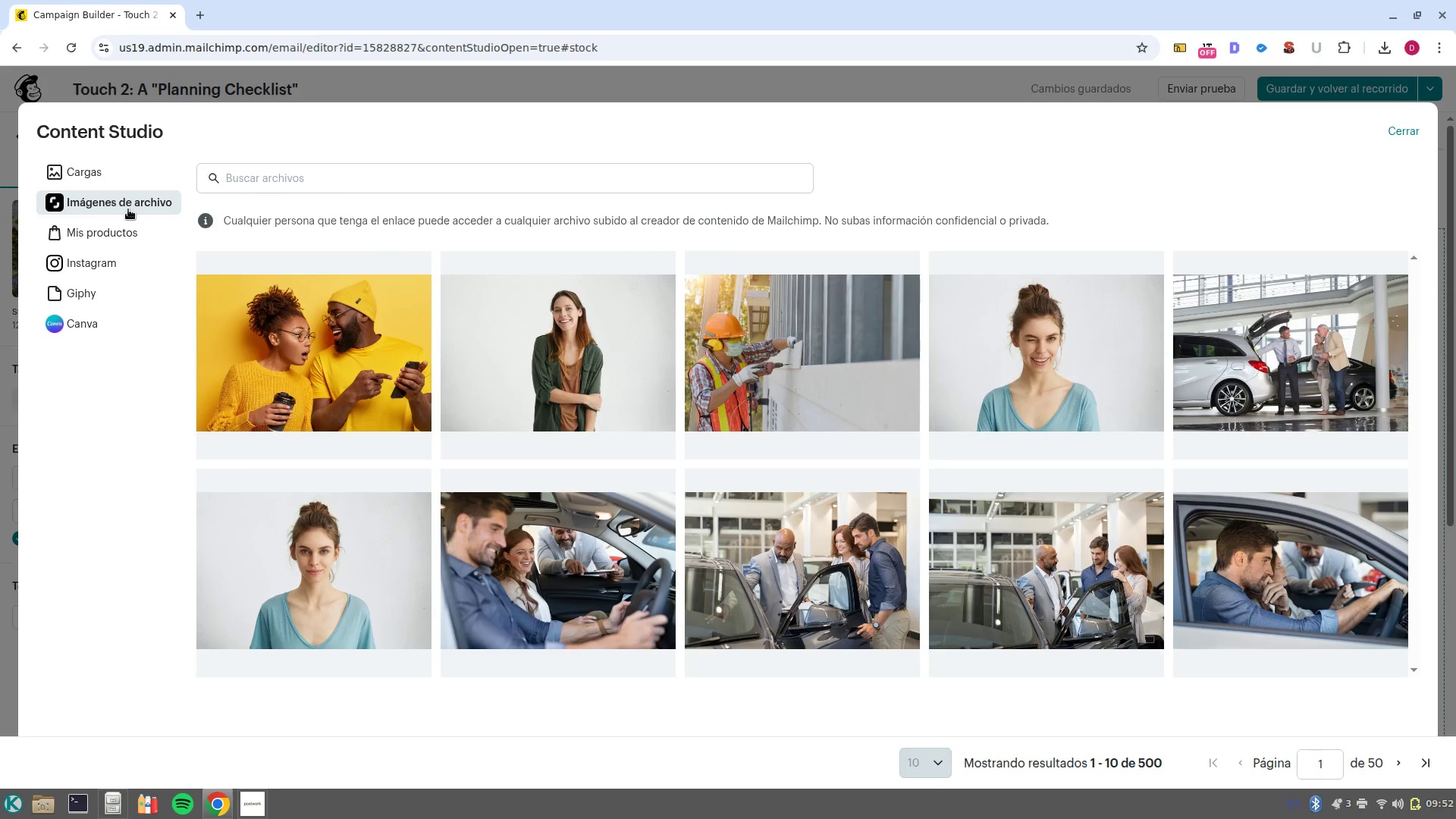 
wait(18.89)
 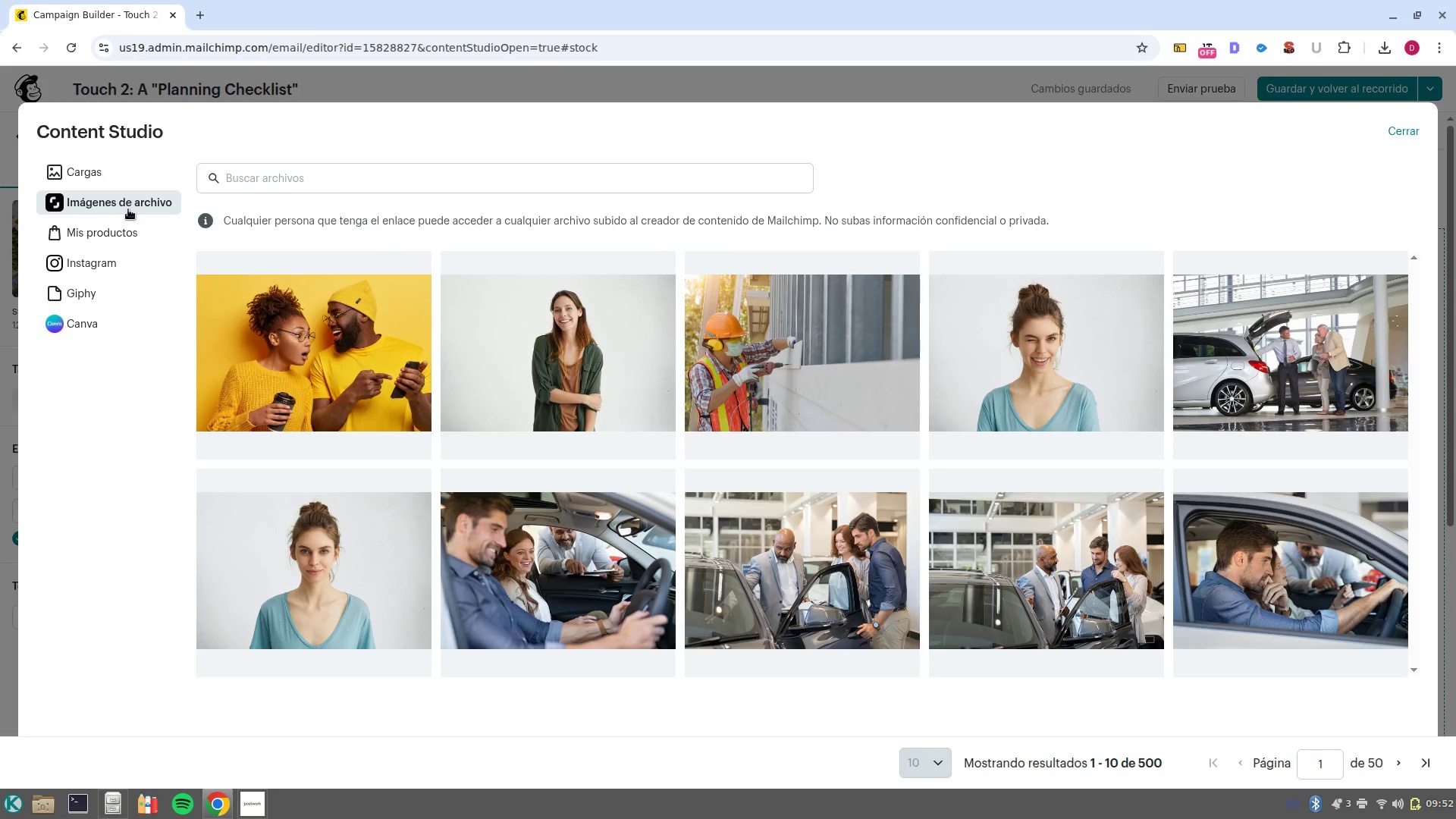 
left_click([330, 187])
 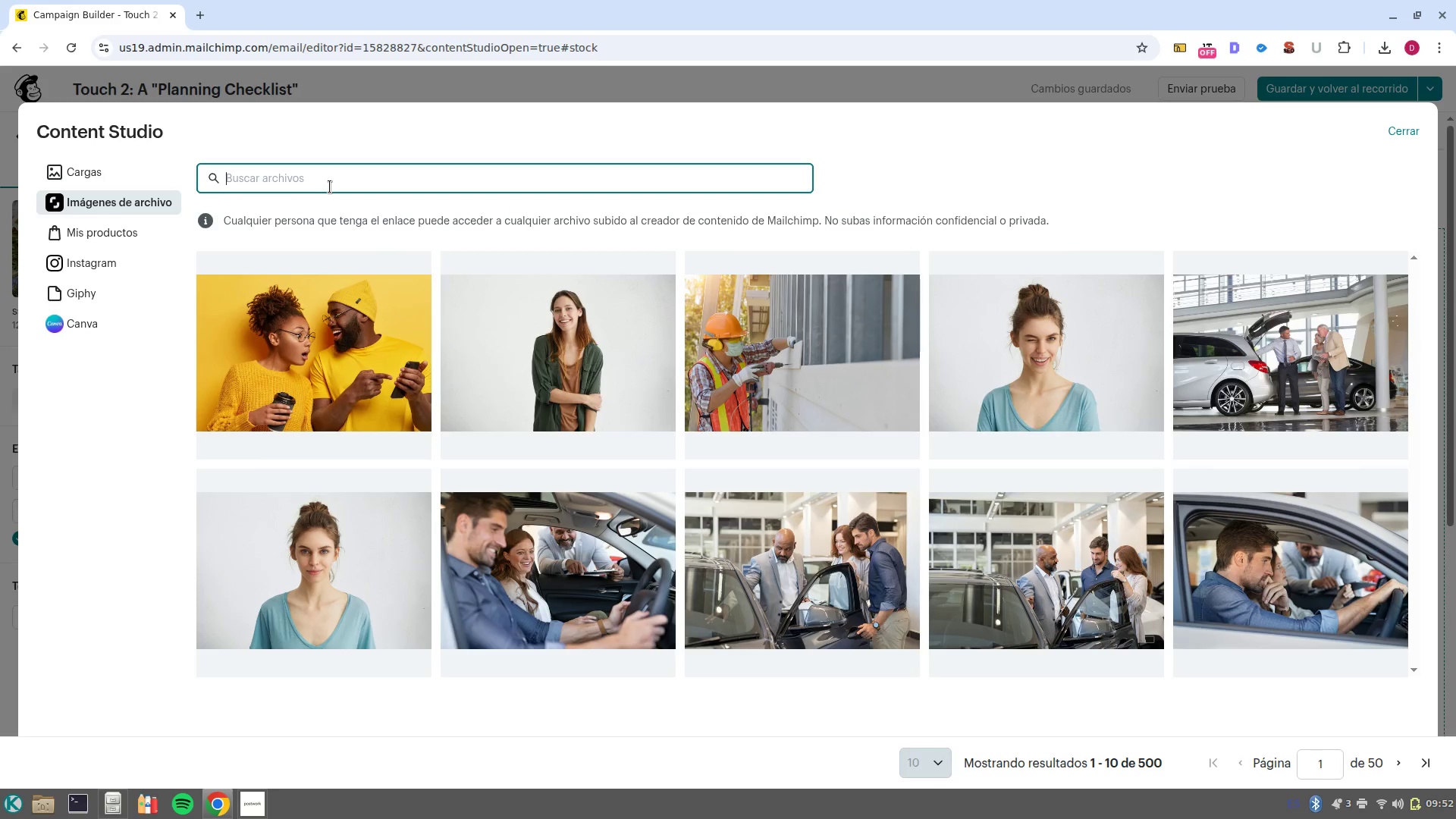 
type(libe)
key(Backspace)
type(rta e)
key(Backspace)
type(de apuntes)
 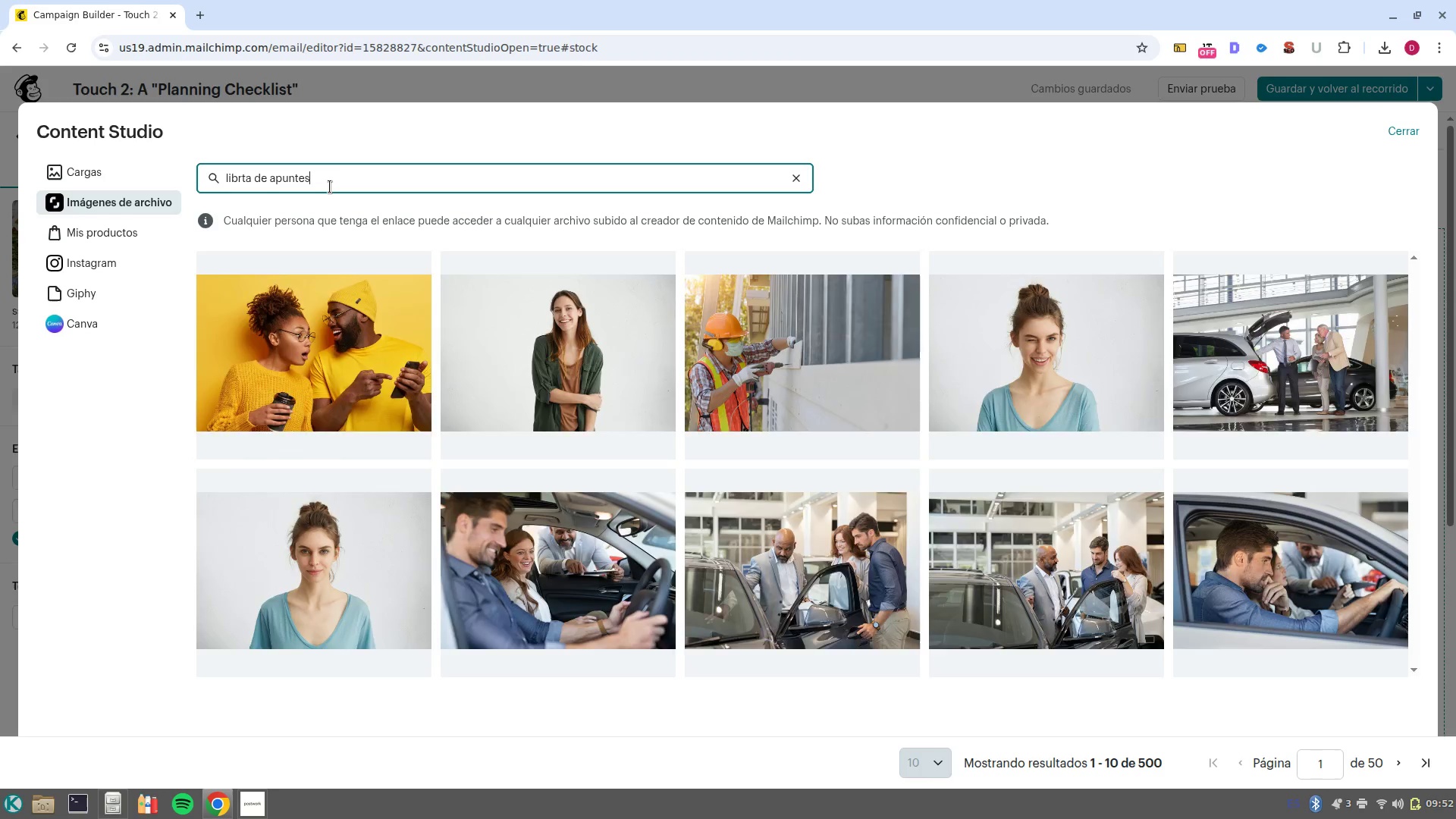 
key(Enter)
 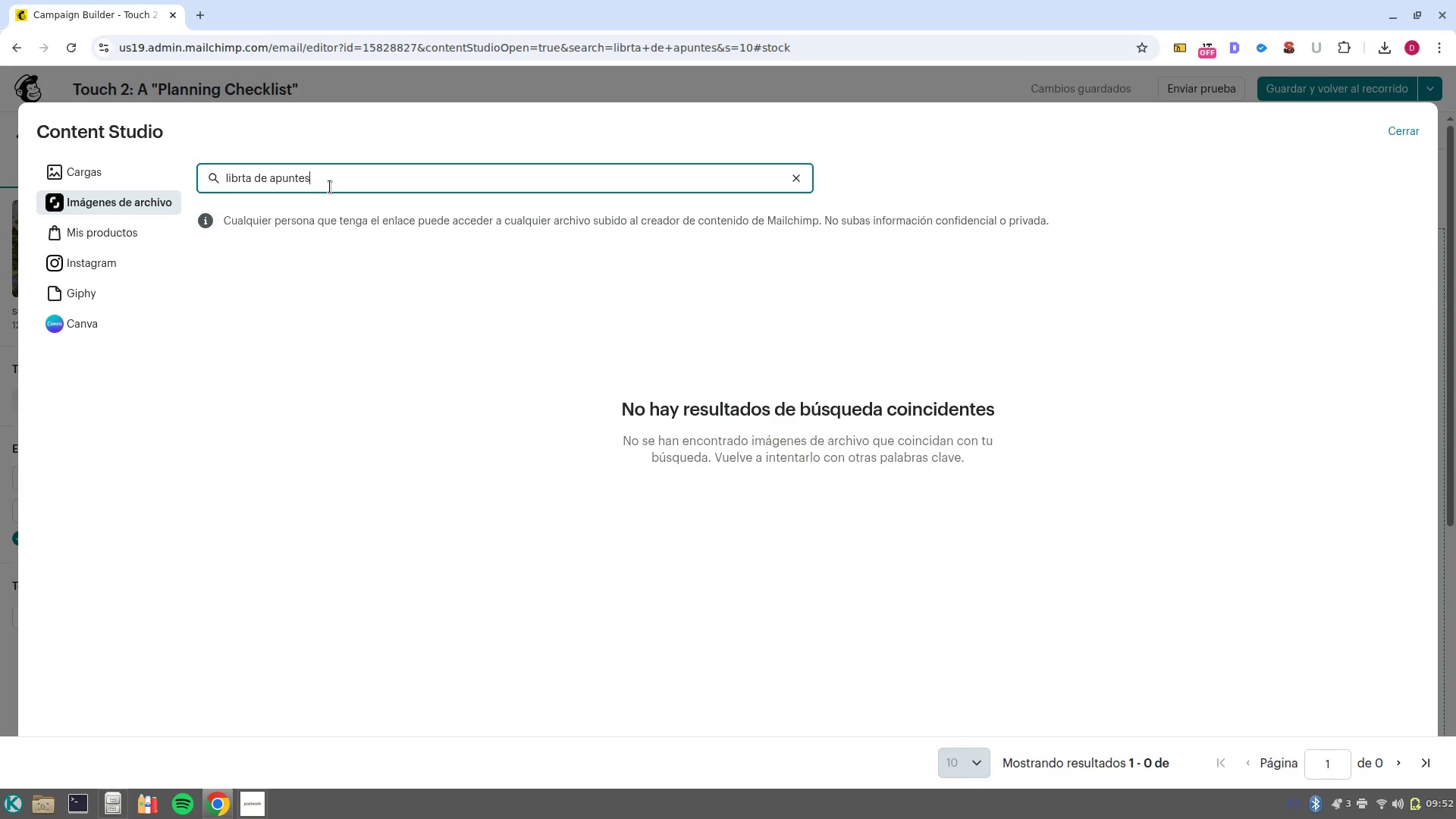 
double_click([238, 176])
 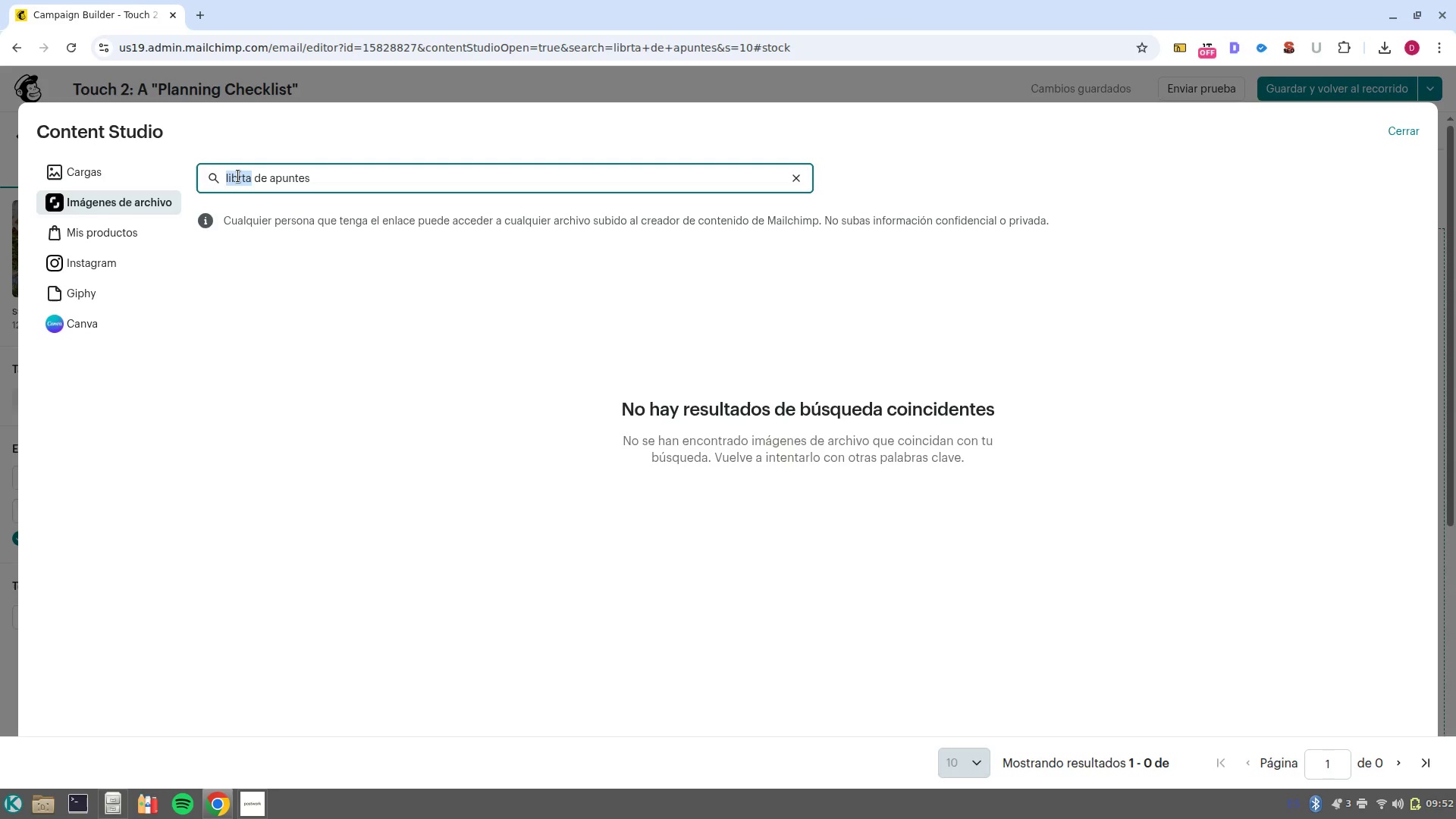 
type(libetra)
key(Backspace)
key(Backspace)
type(a)
key(Backspace)
key(Backspace)
key(Backspace)
type(reta)
 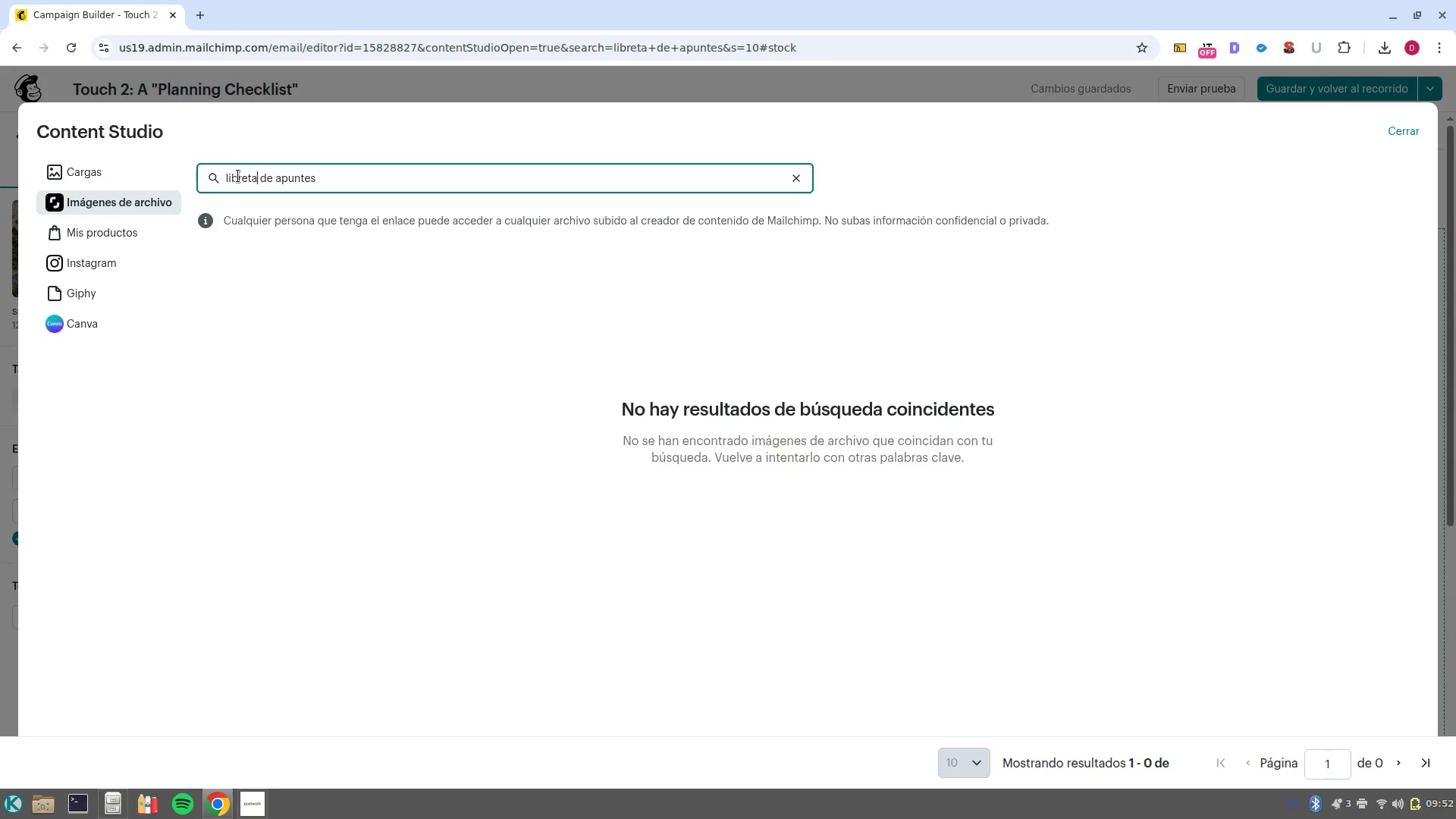 
key(Enter)
 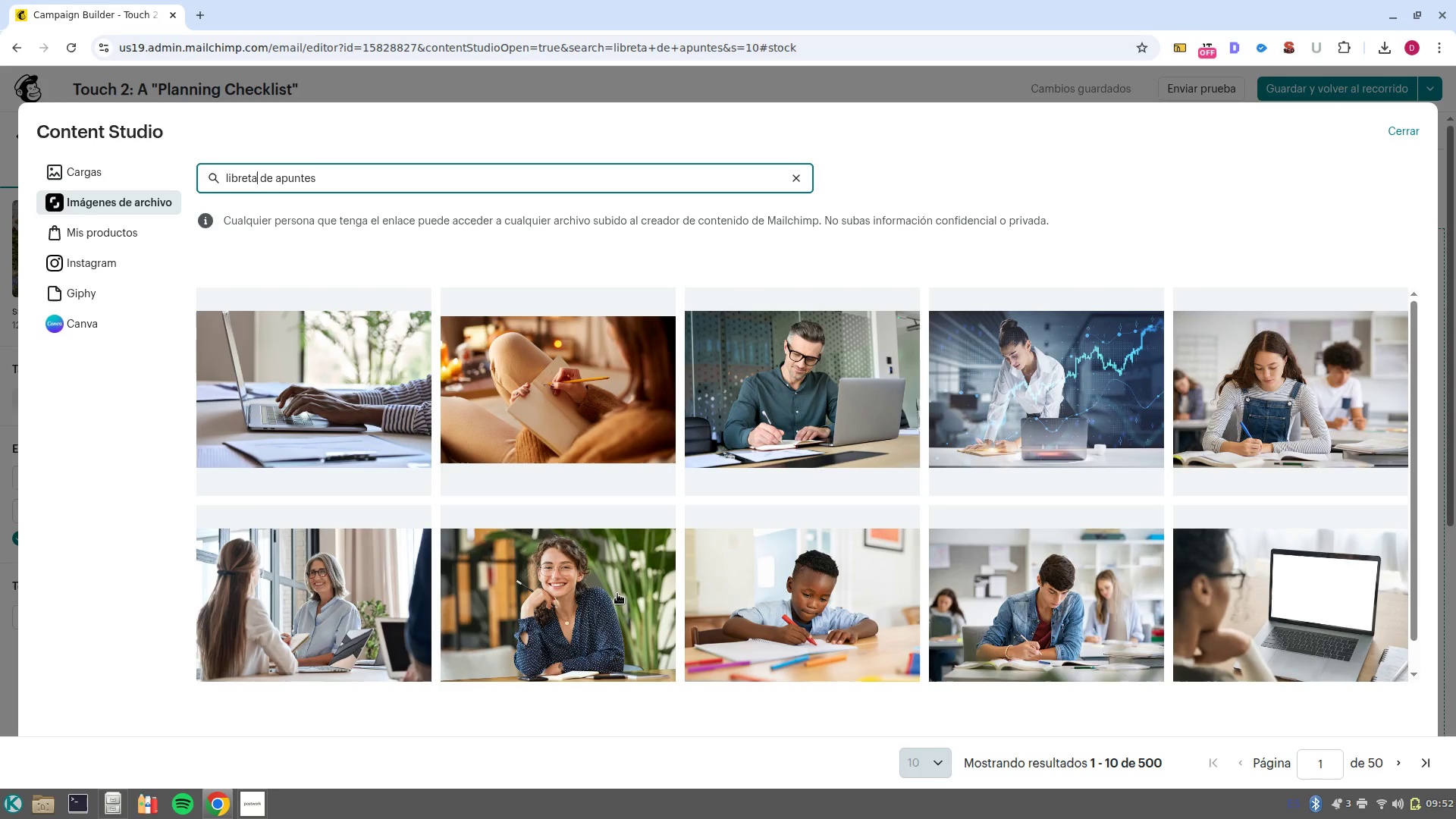 
wait(22.08)
 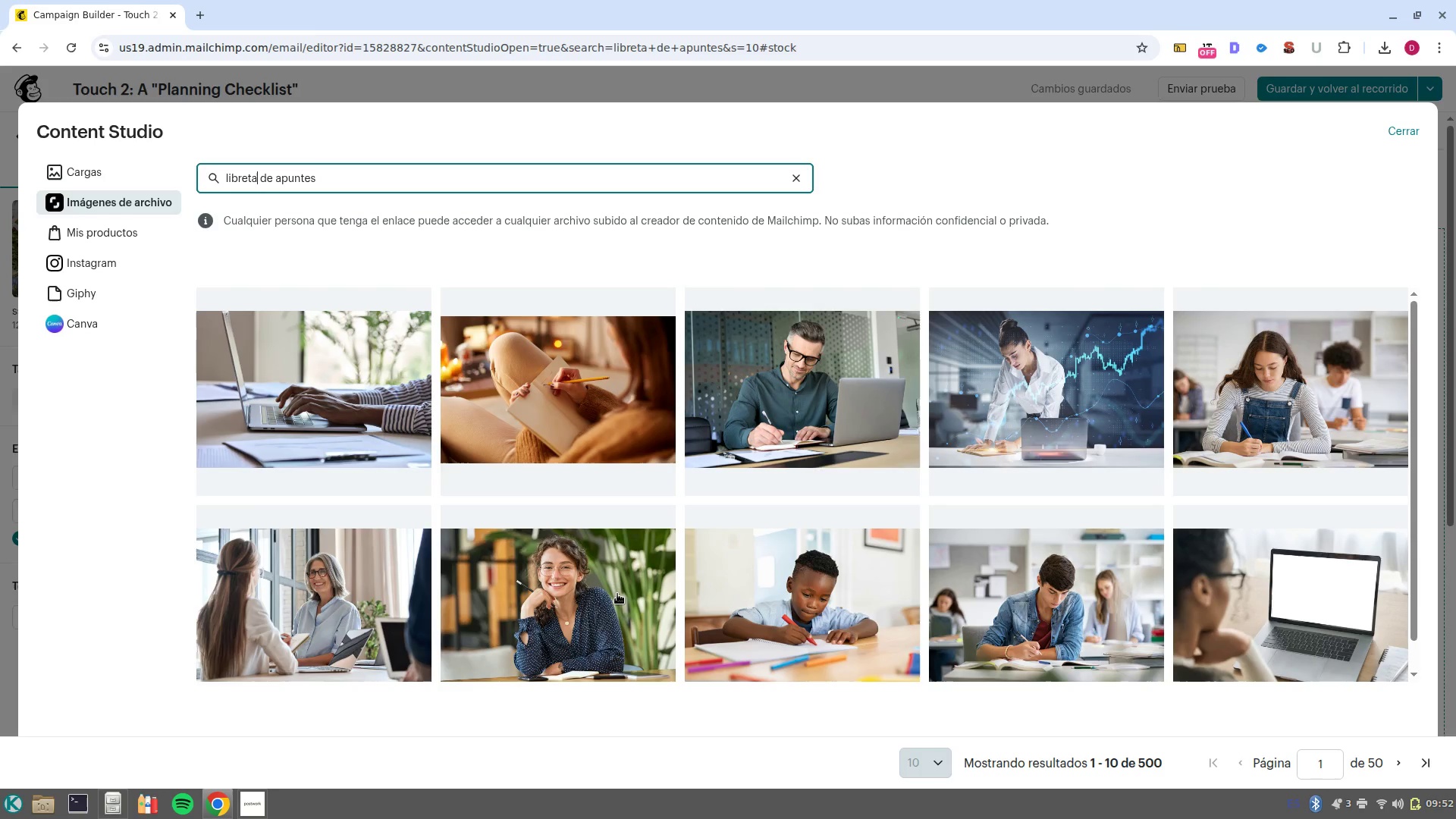 
left_click([380, 409])
 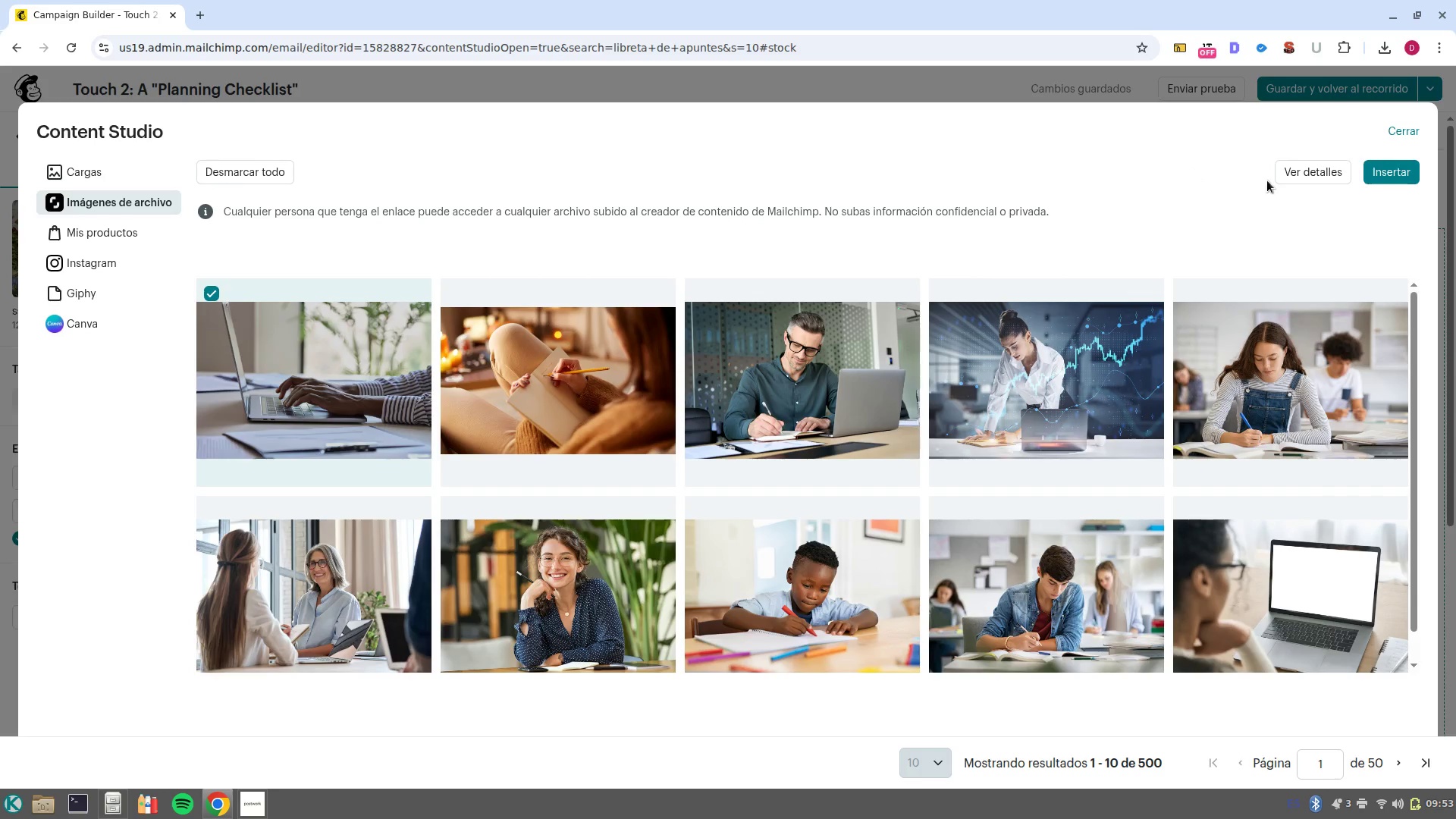 
left_click([1401, 180])
 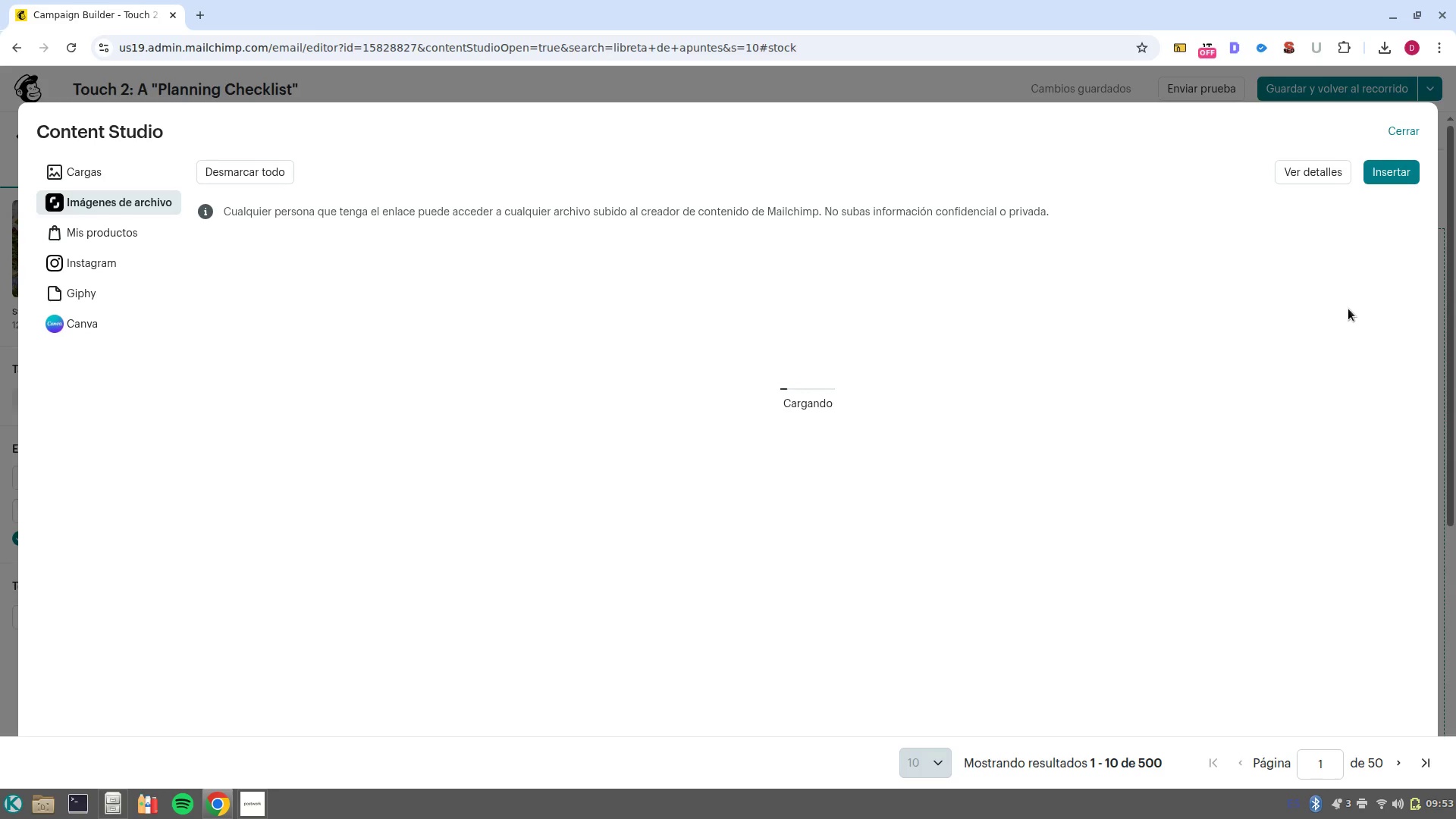 
wait(9.72)
 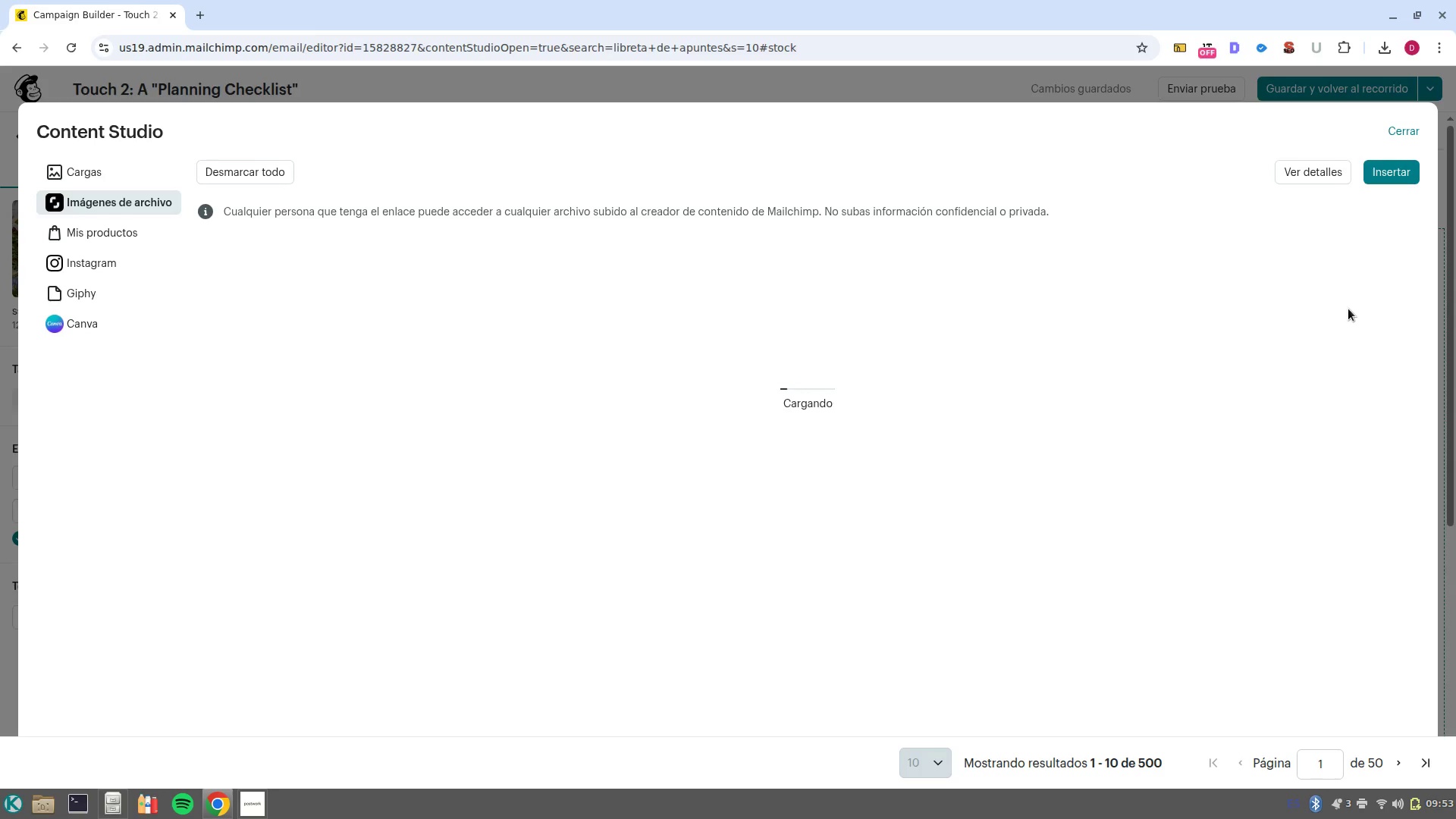 
left_click([886, 623])
 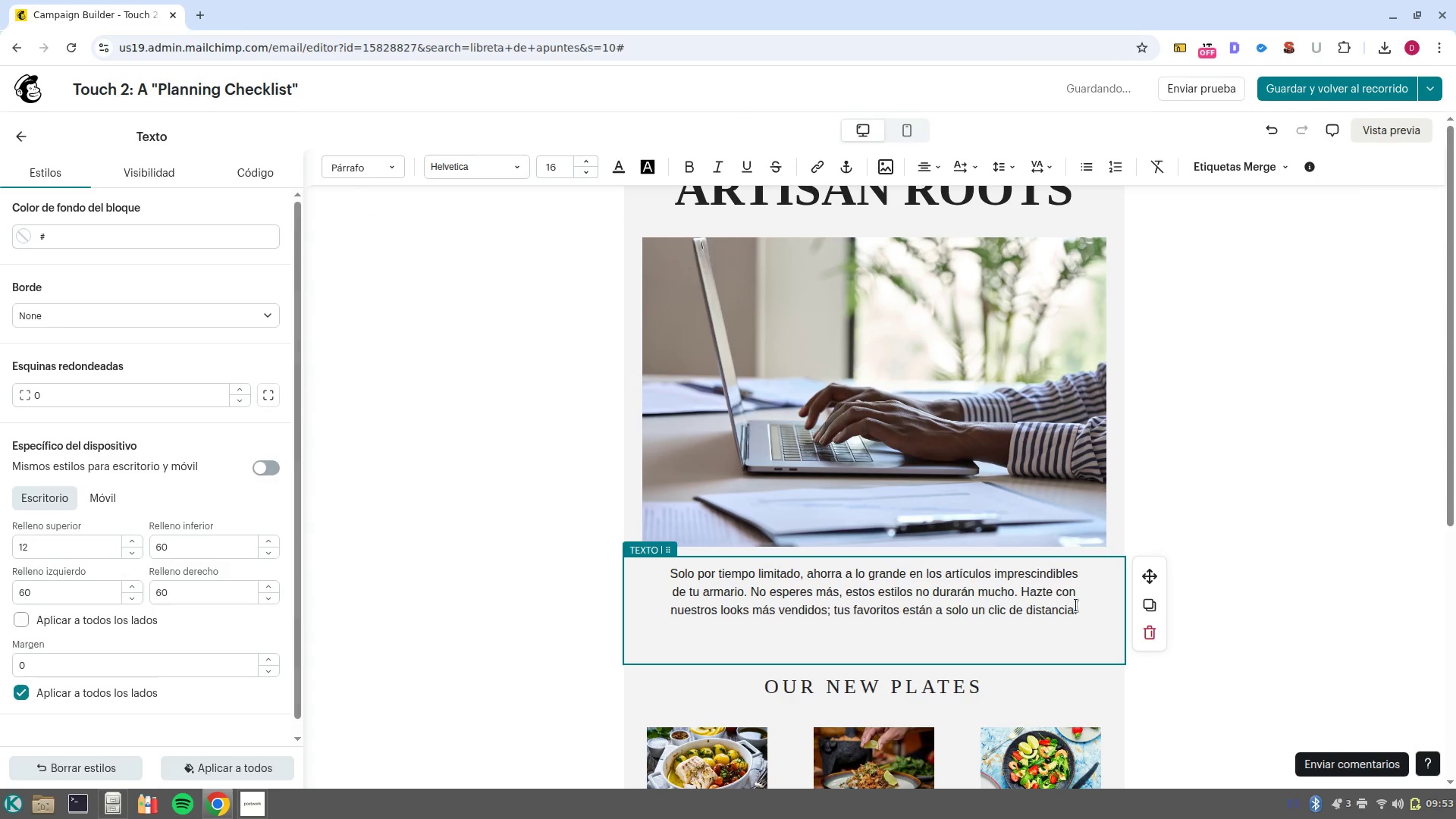 
left_click_drag(start_coordinate=[1076, 605], to_coordinate=[640, 565])
 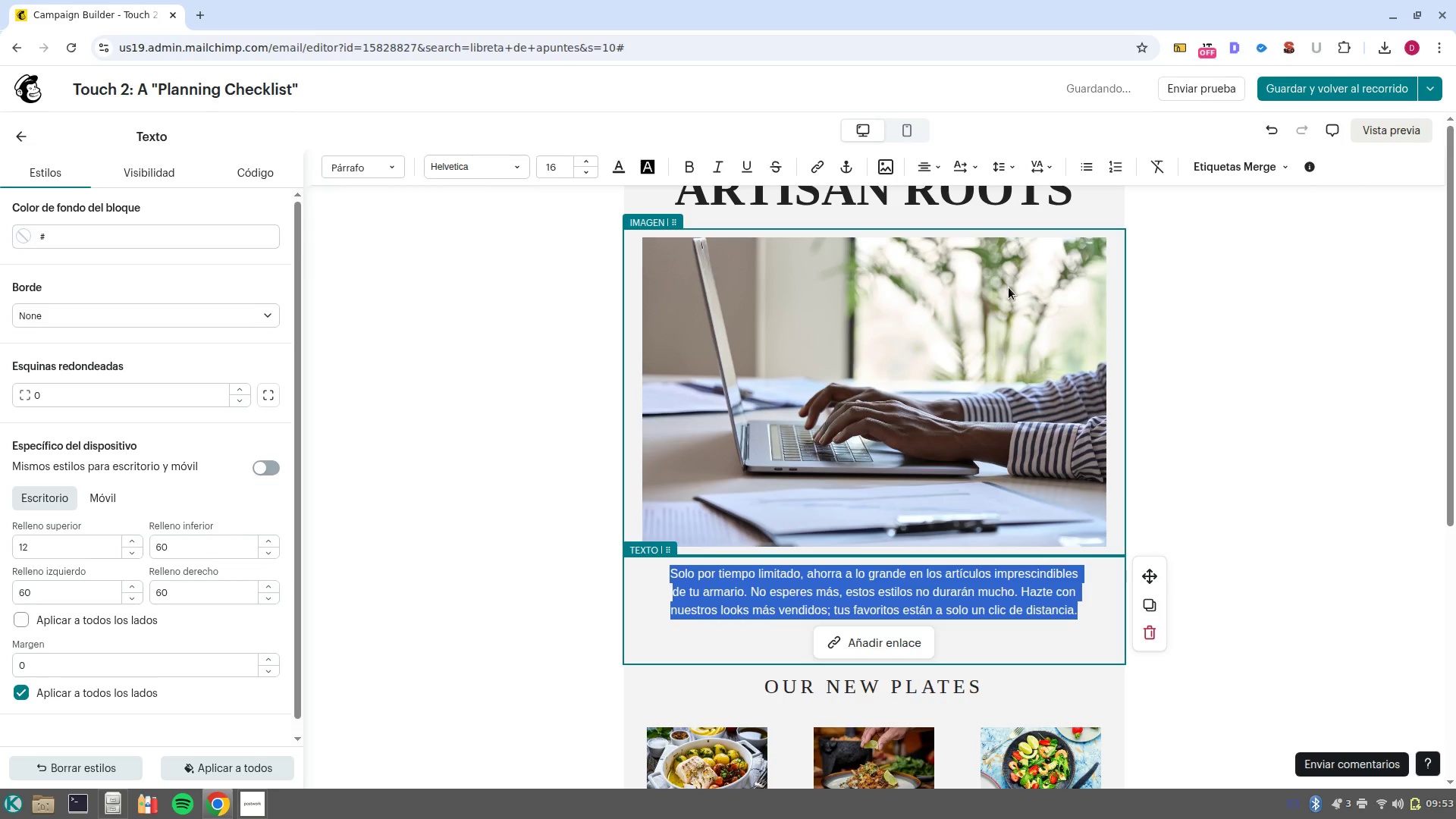 
type(HI )
key(Backspace)
key(Backspace)
type(i )
 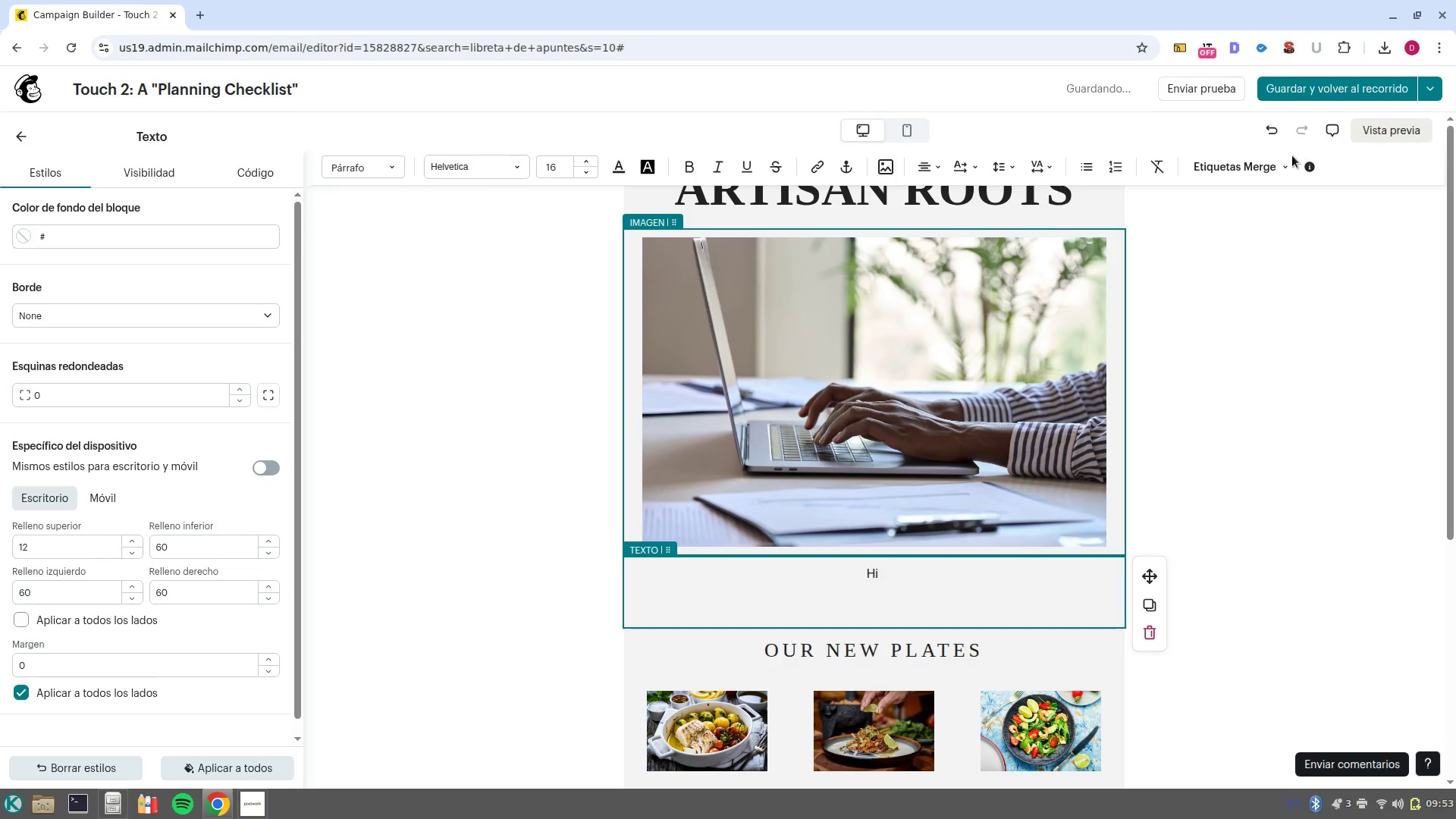 
left_click([1257, 168])
 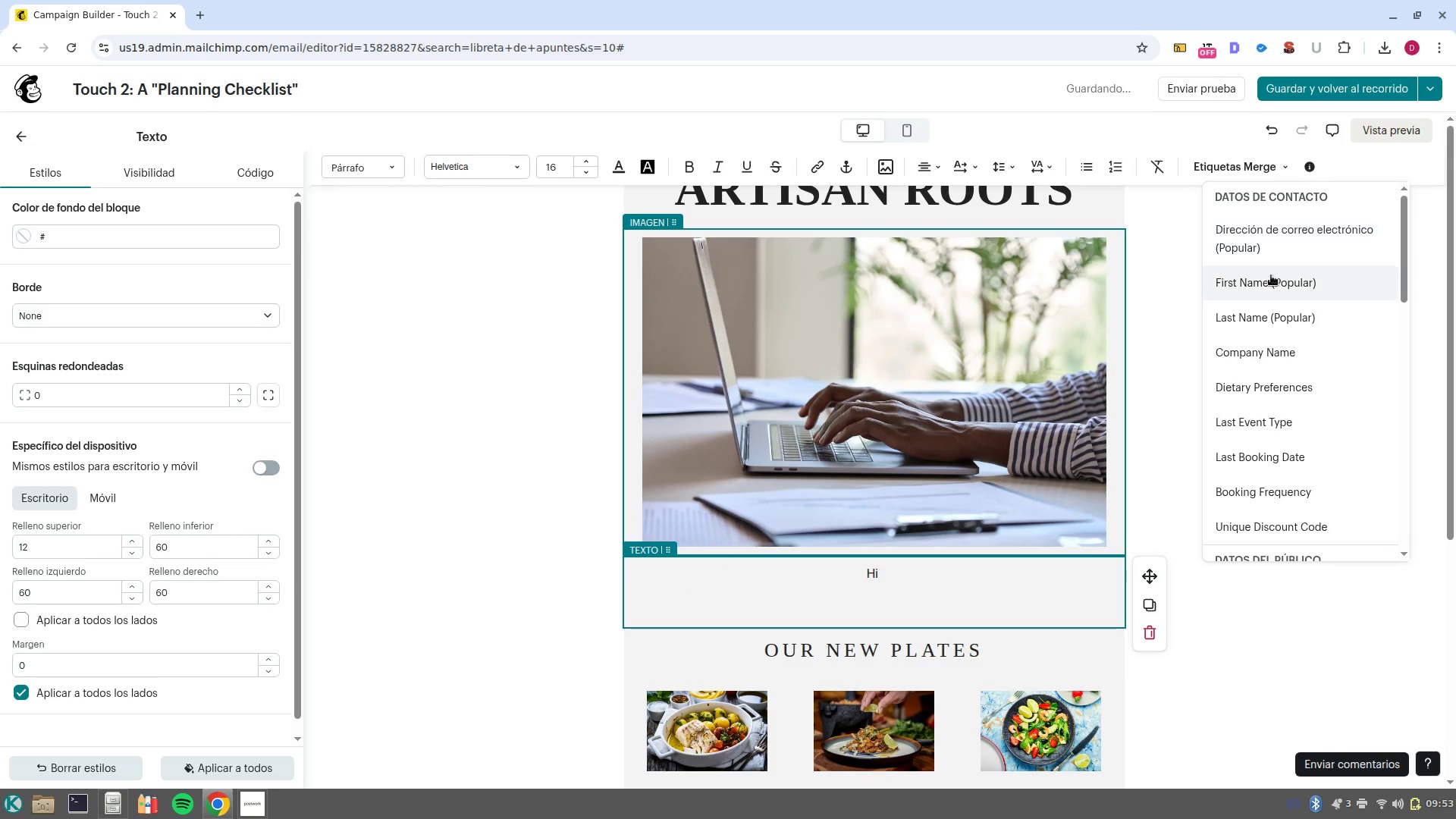 
left_click([1272, 282])
 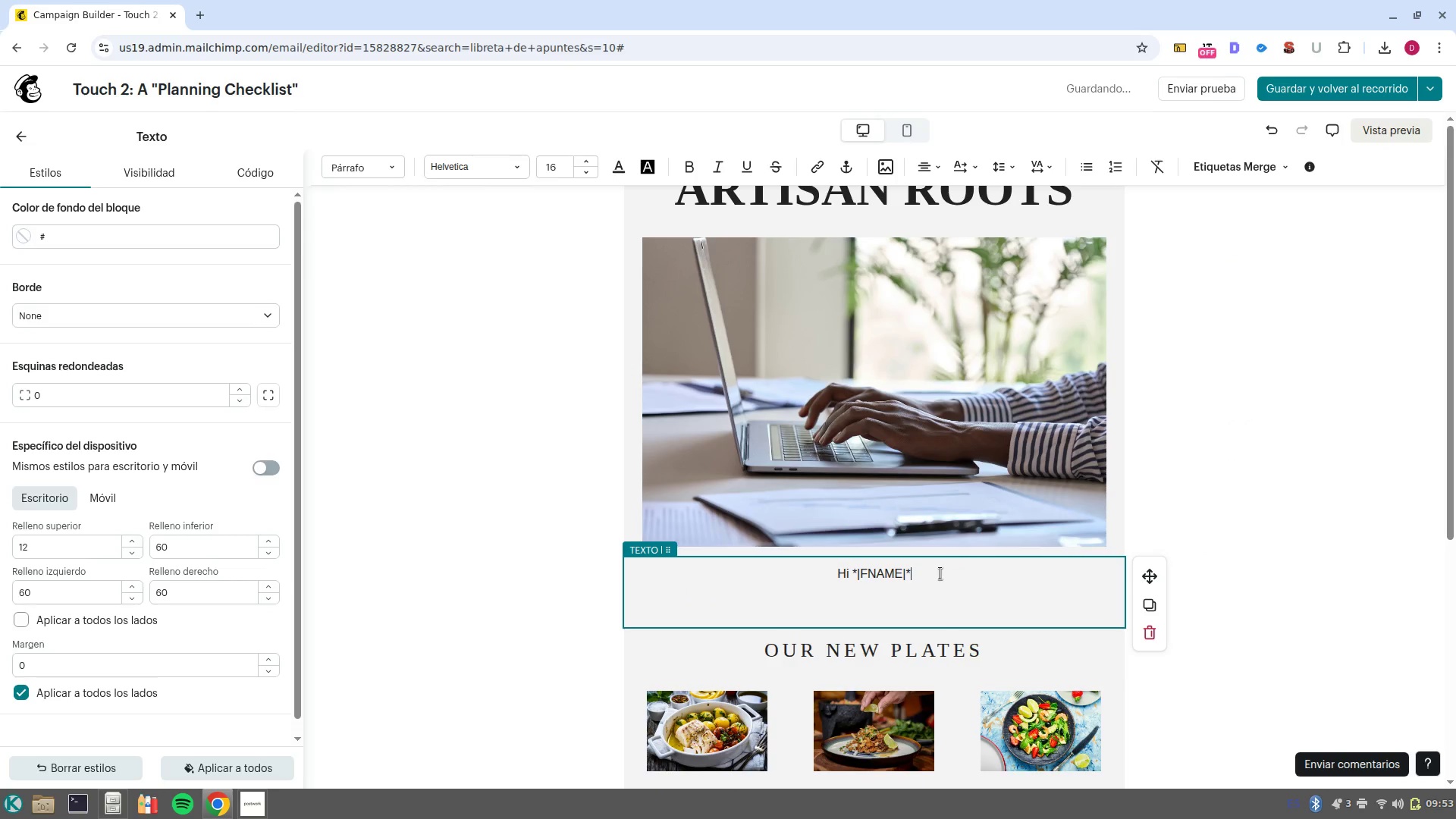 
key(NumpadEnter)
key(NumpadEnter)
type(We know that planning corporate gatherings can be a bit overwhelming, gatherings )
 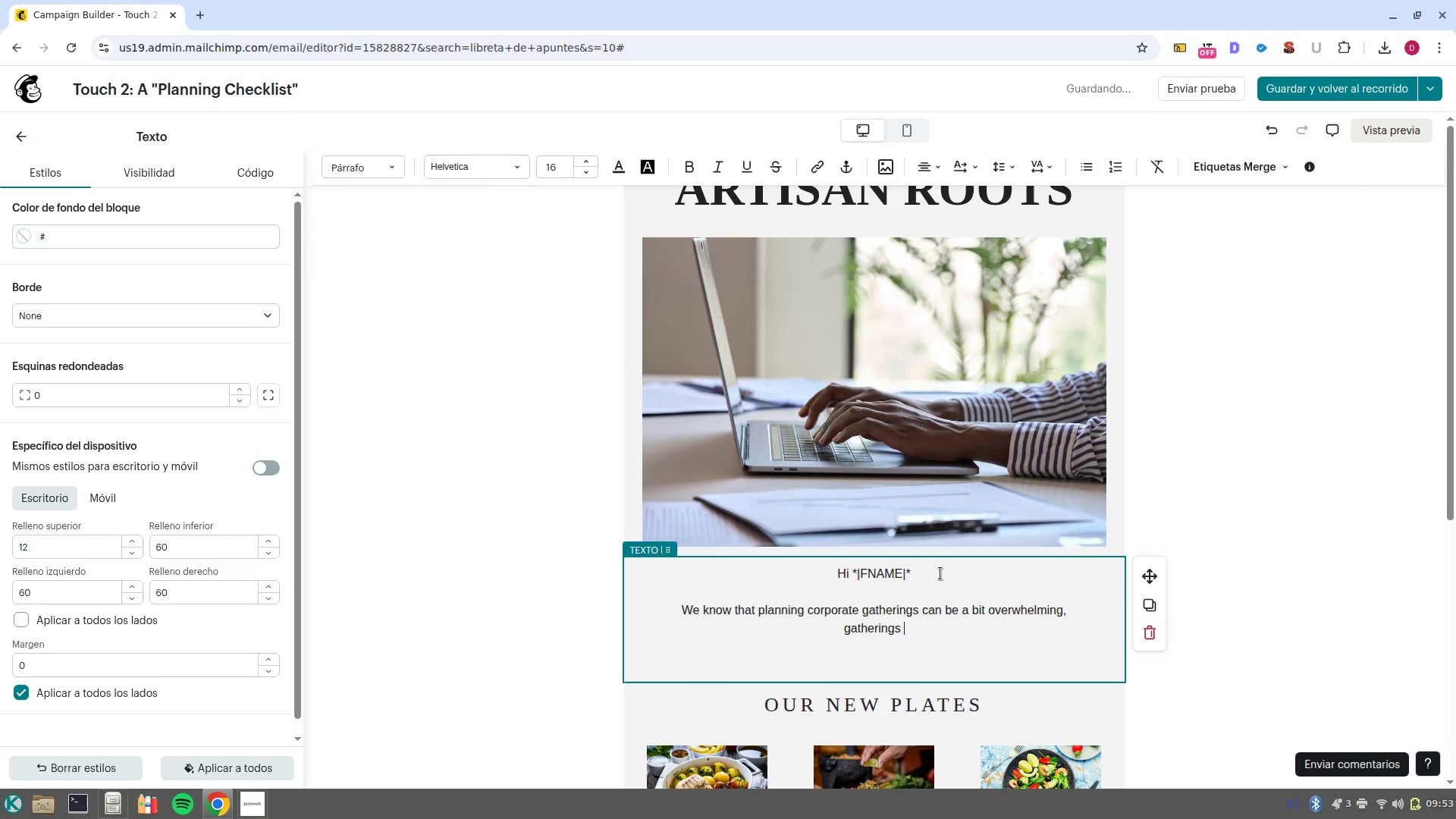 
type(can be a bi)
key(Backspace)
key(Backspace)
 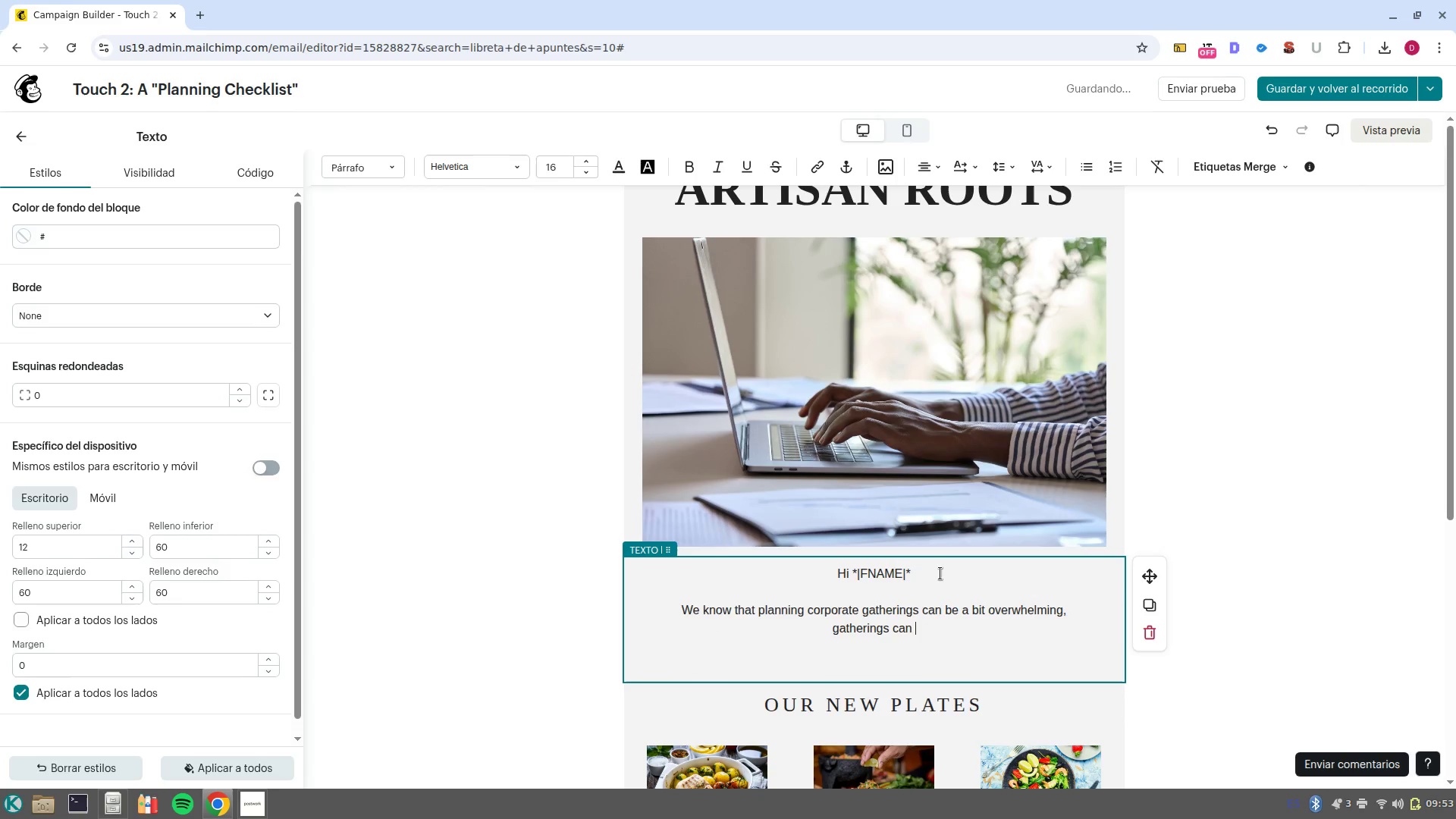 
key(Control+Backspace)
 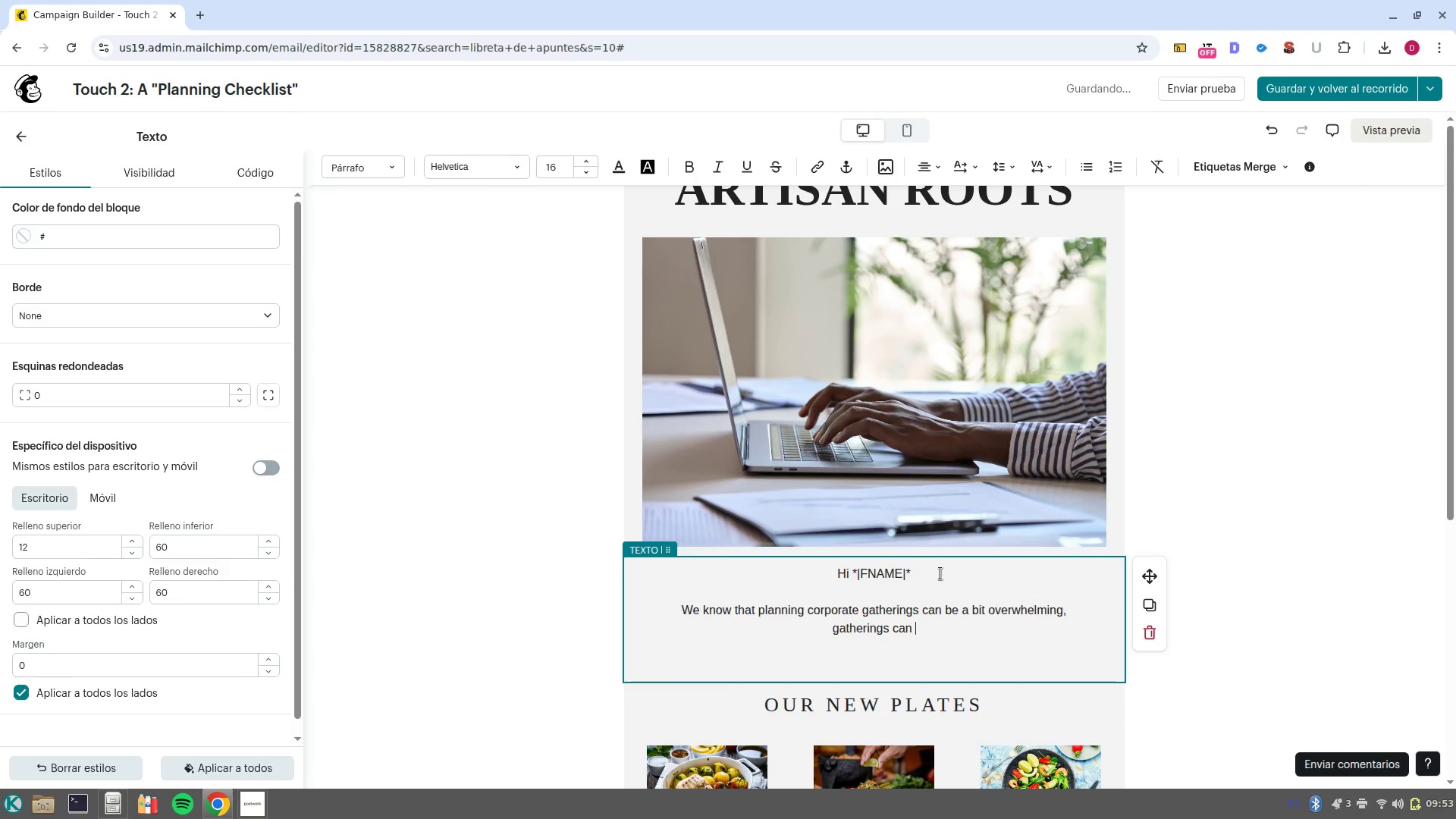 
key(Control+Backspace)
 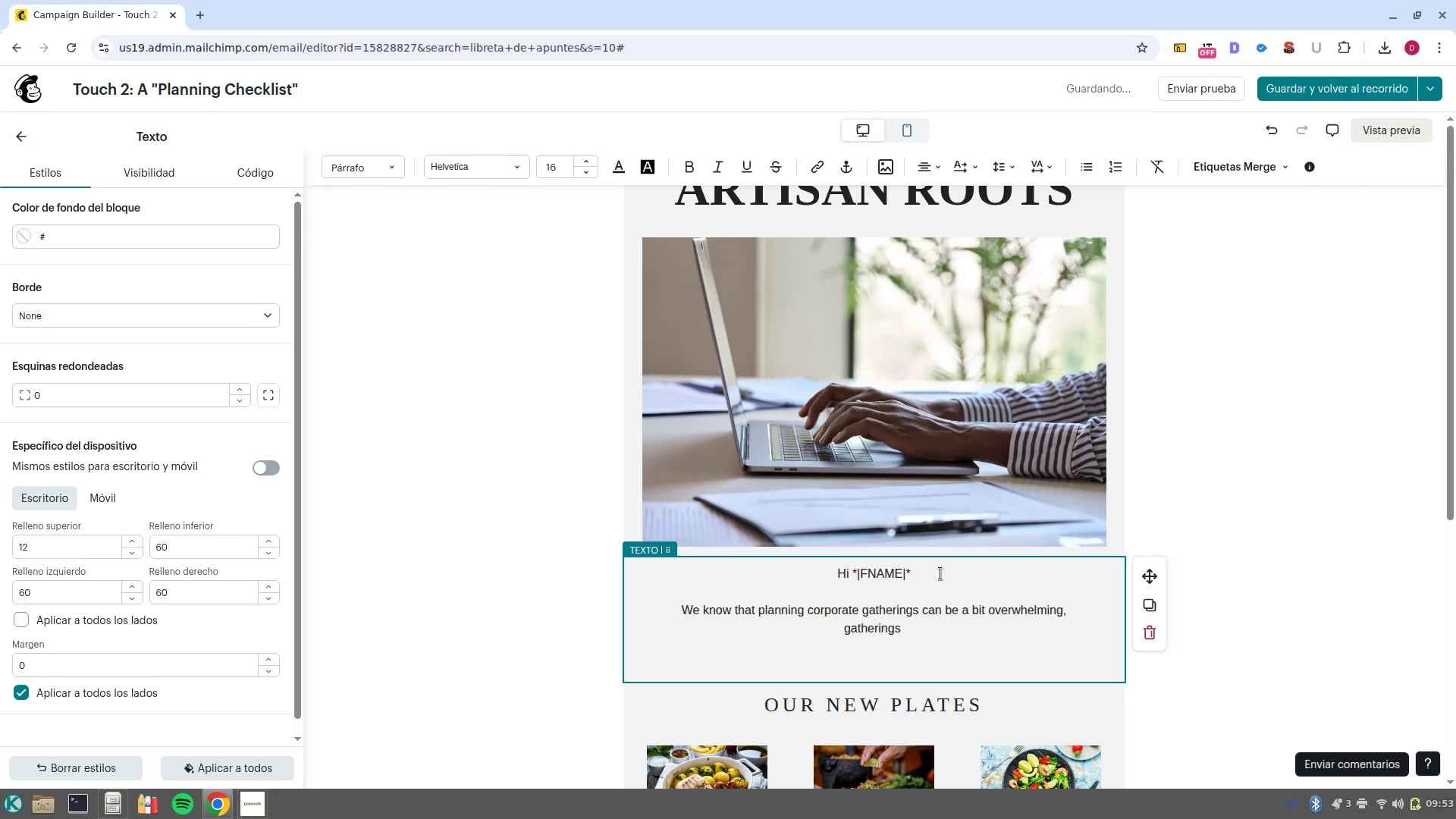 
key(Control+Backspace)
 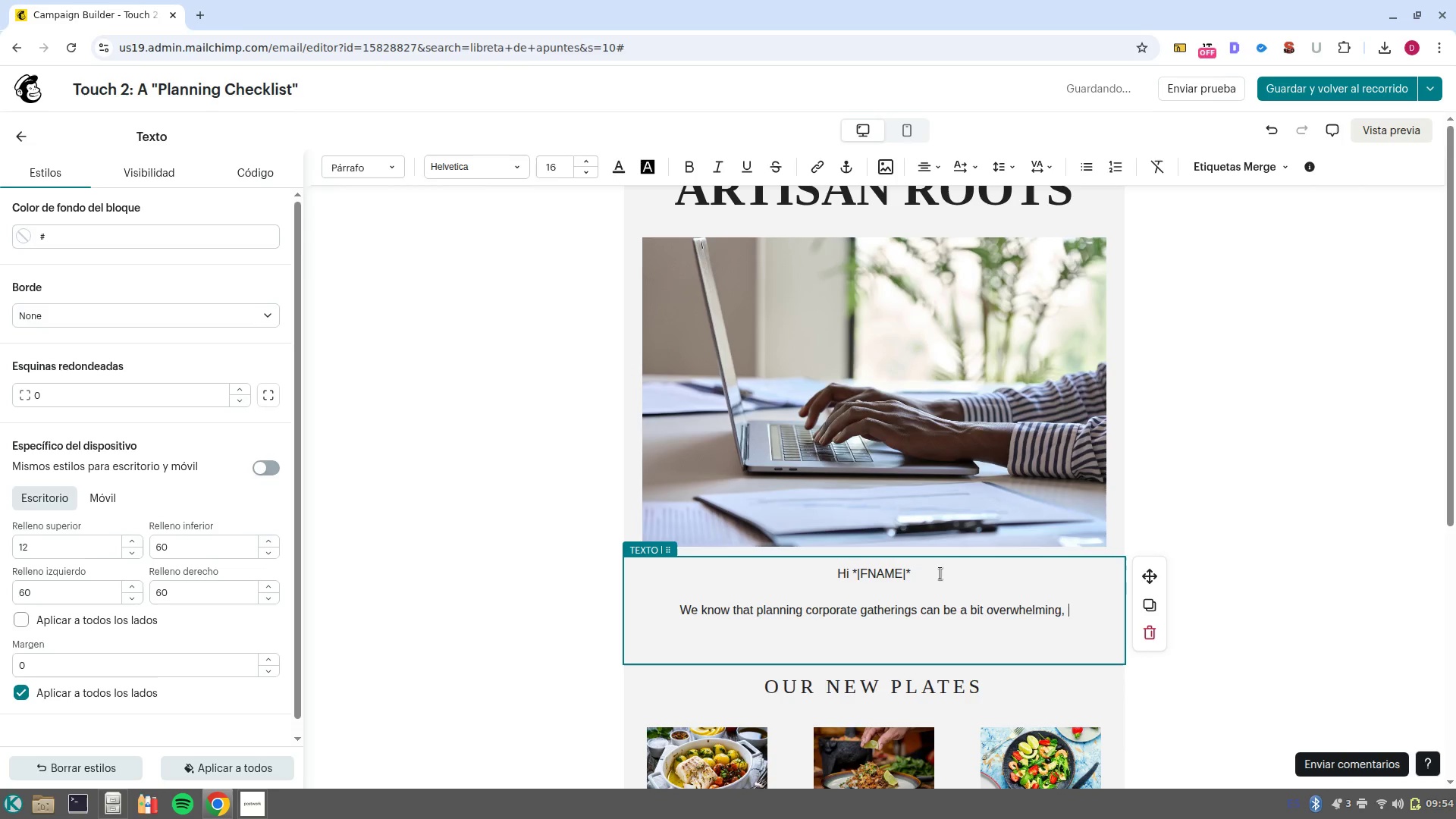 
type(especially when you-re balancing dietary needs like )
 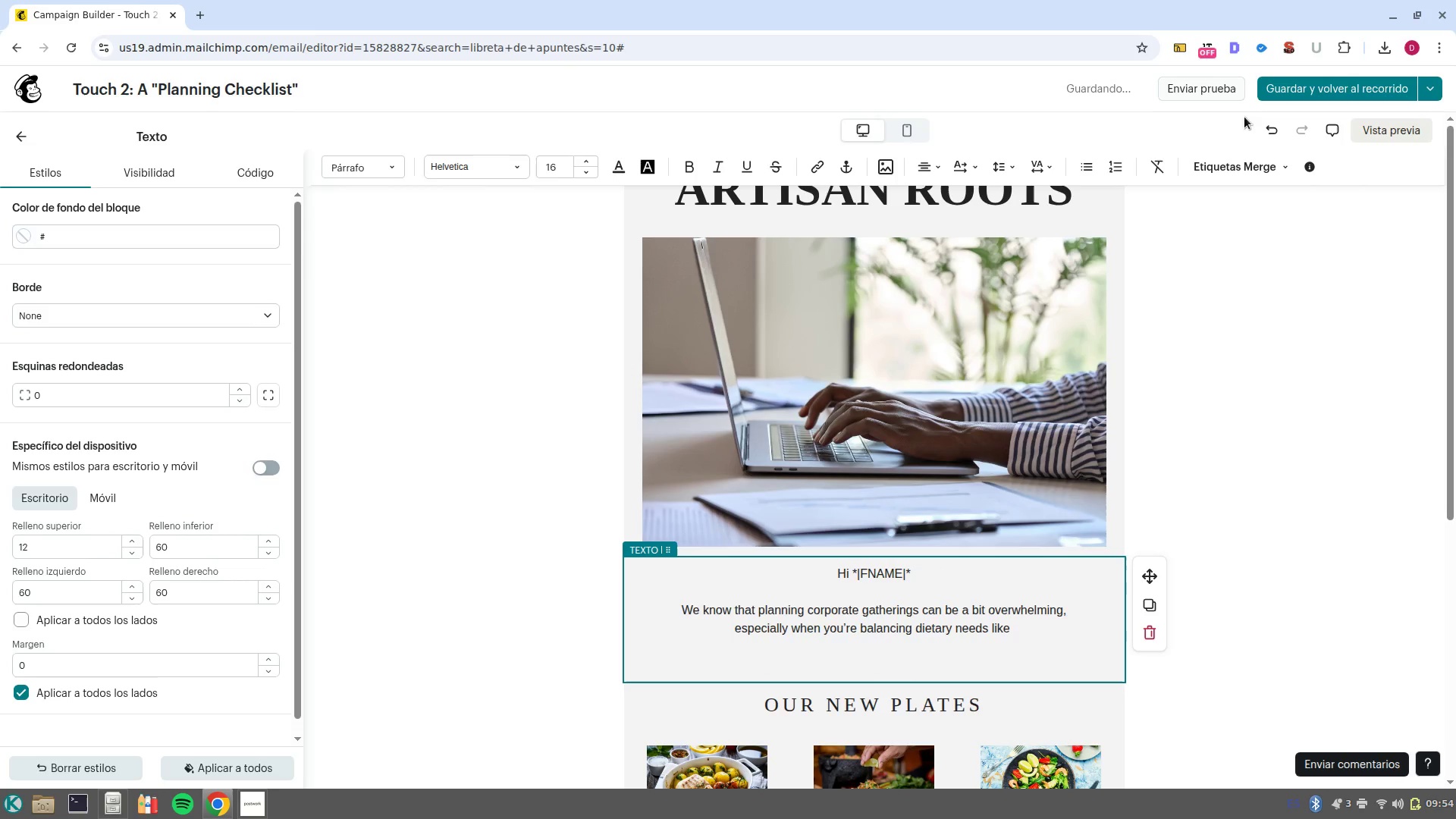 
left_click([1248, 152])
 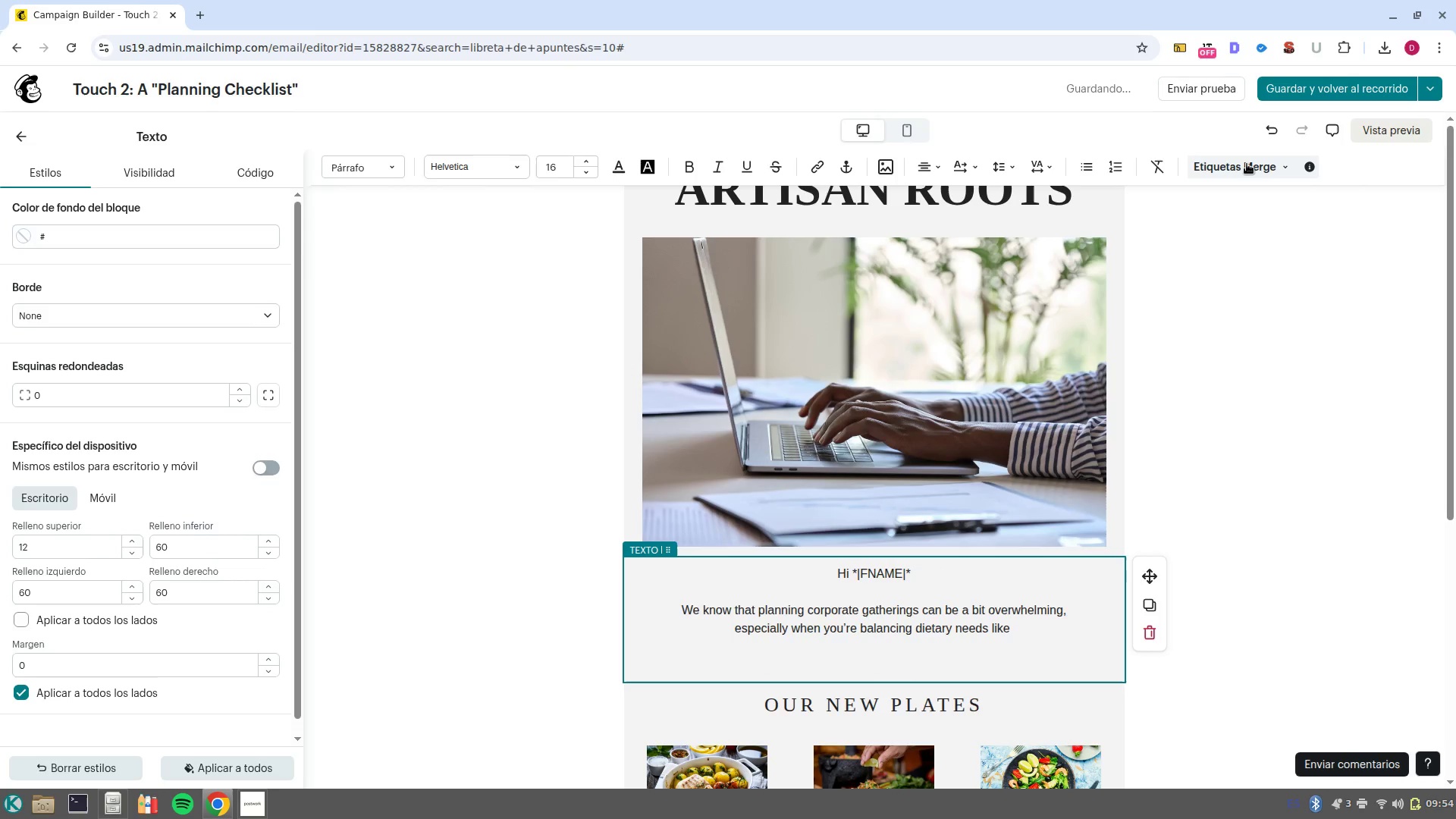 
left_click([1247, 164])
 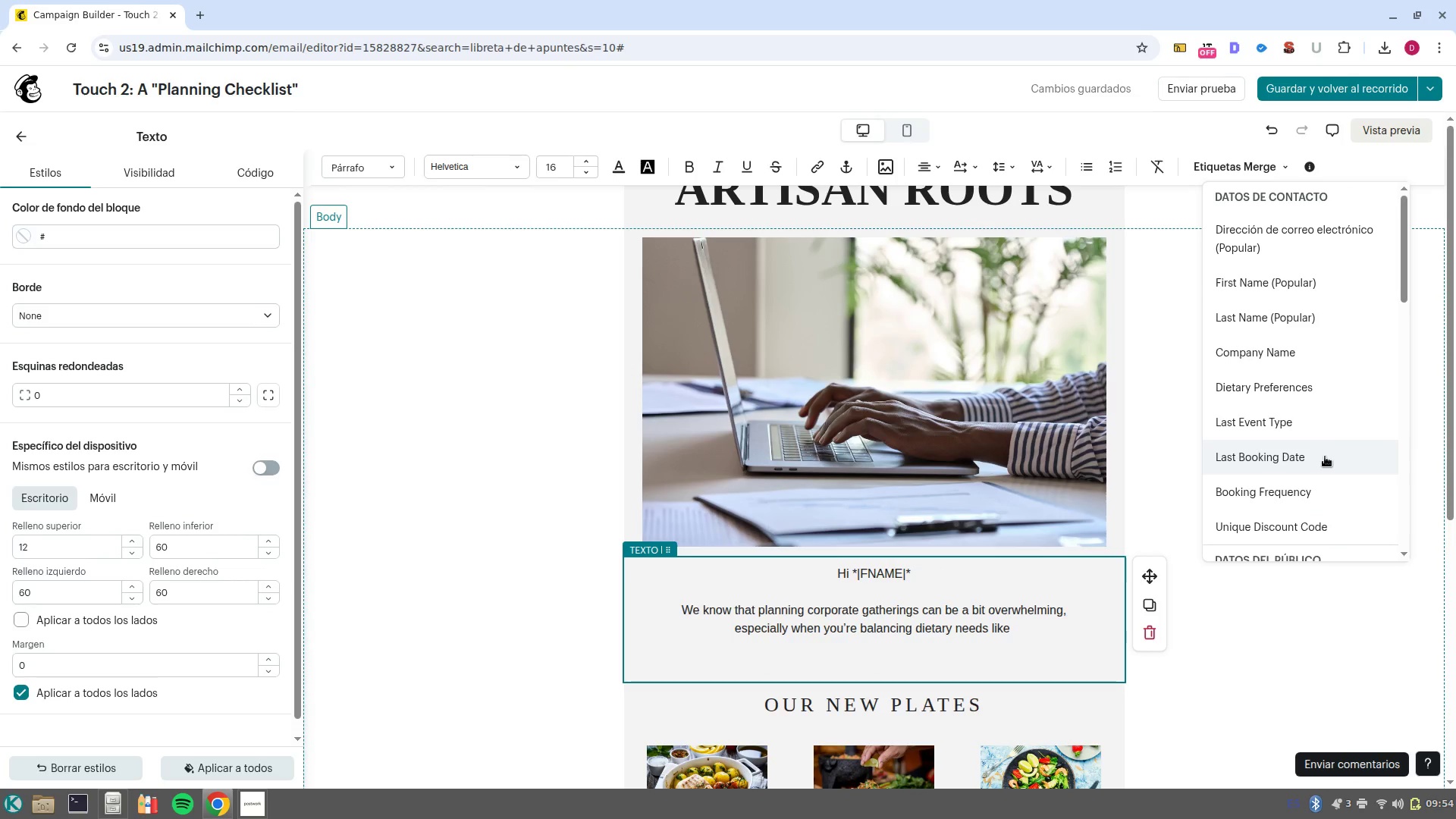 
left_click([1313, 391])
 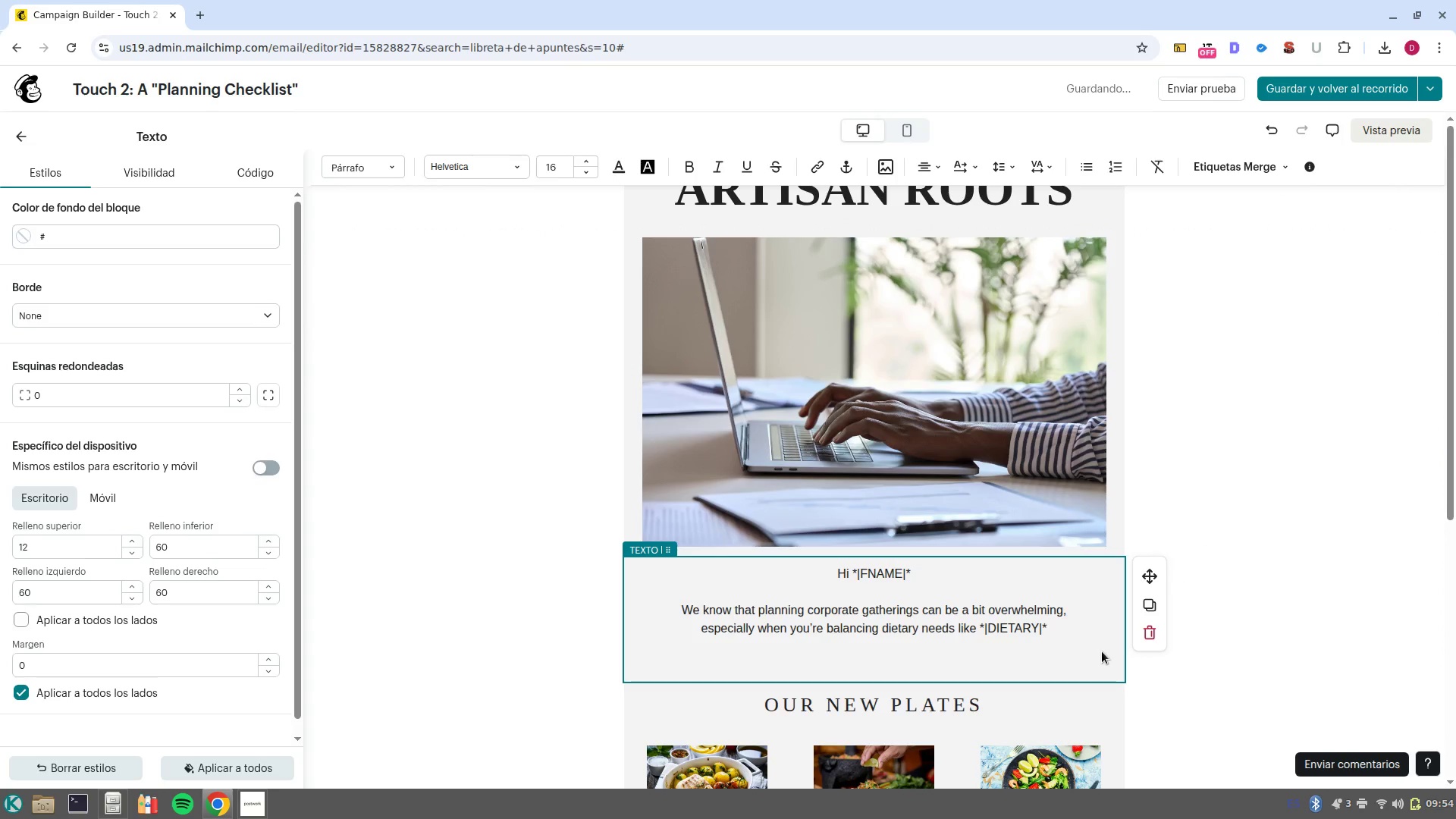 
key(NumpadEnter)
 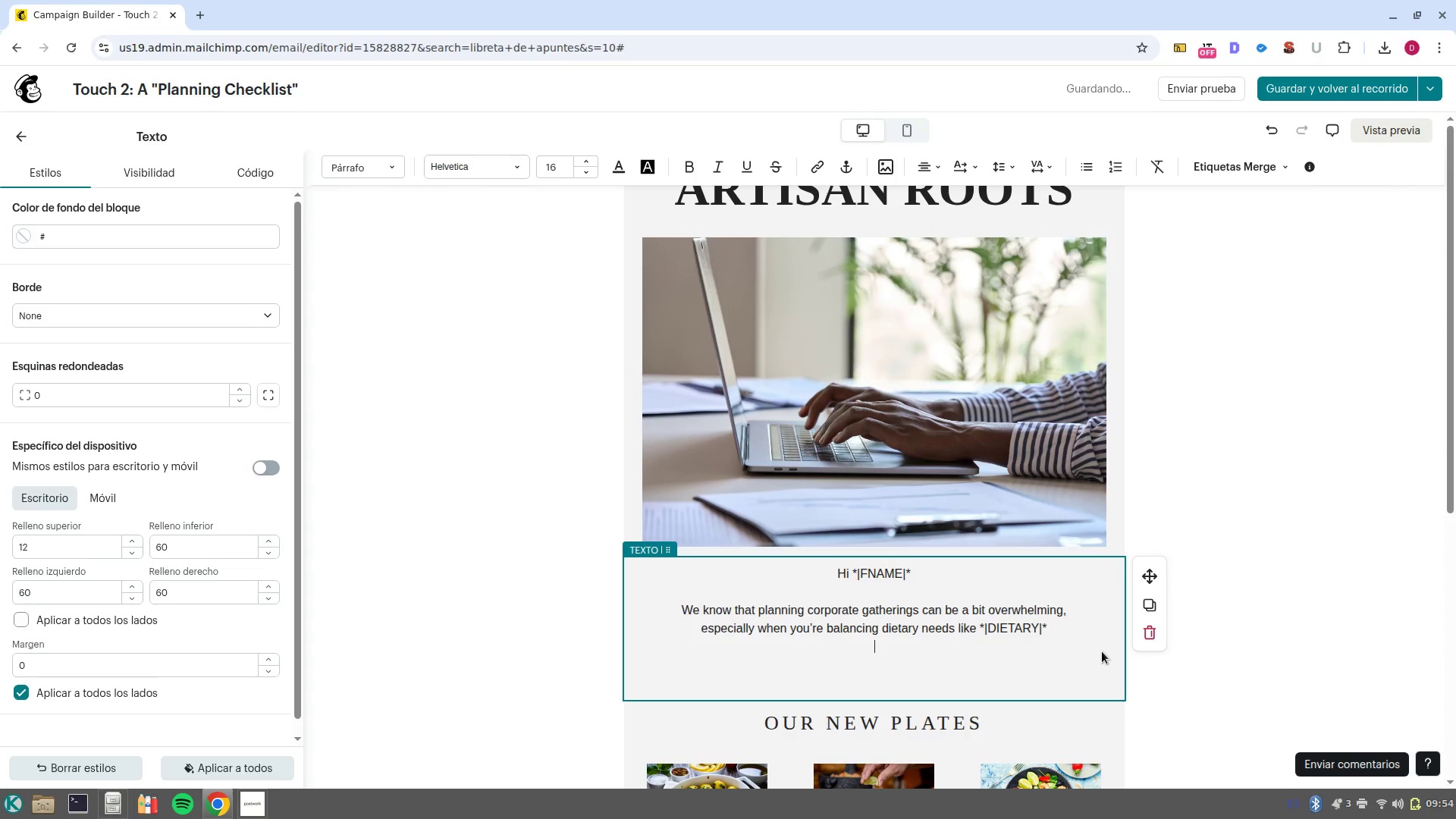 
key(Backspace)
 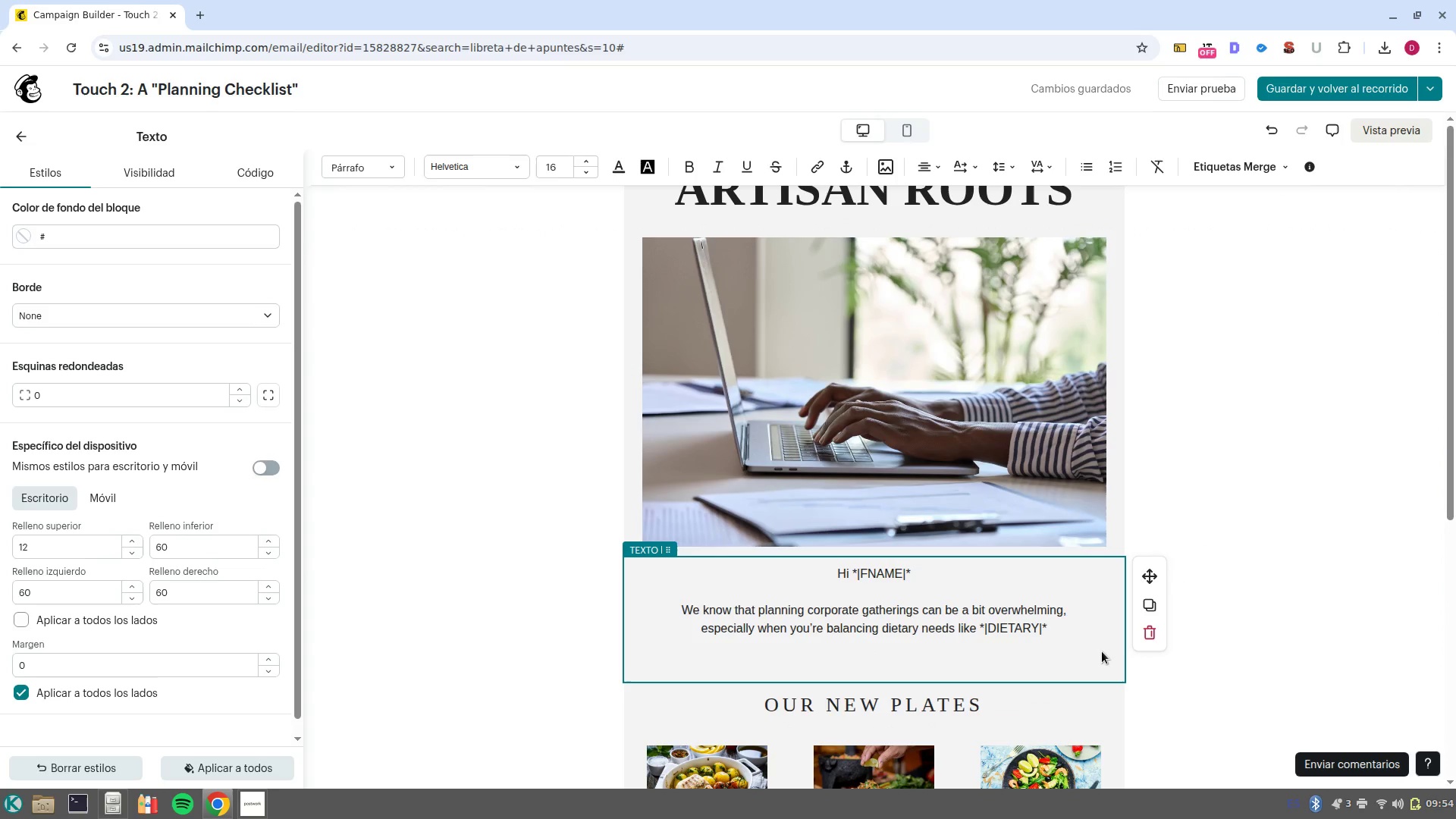 
type( for your team.)
 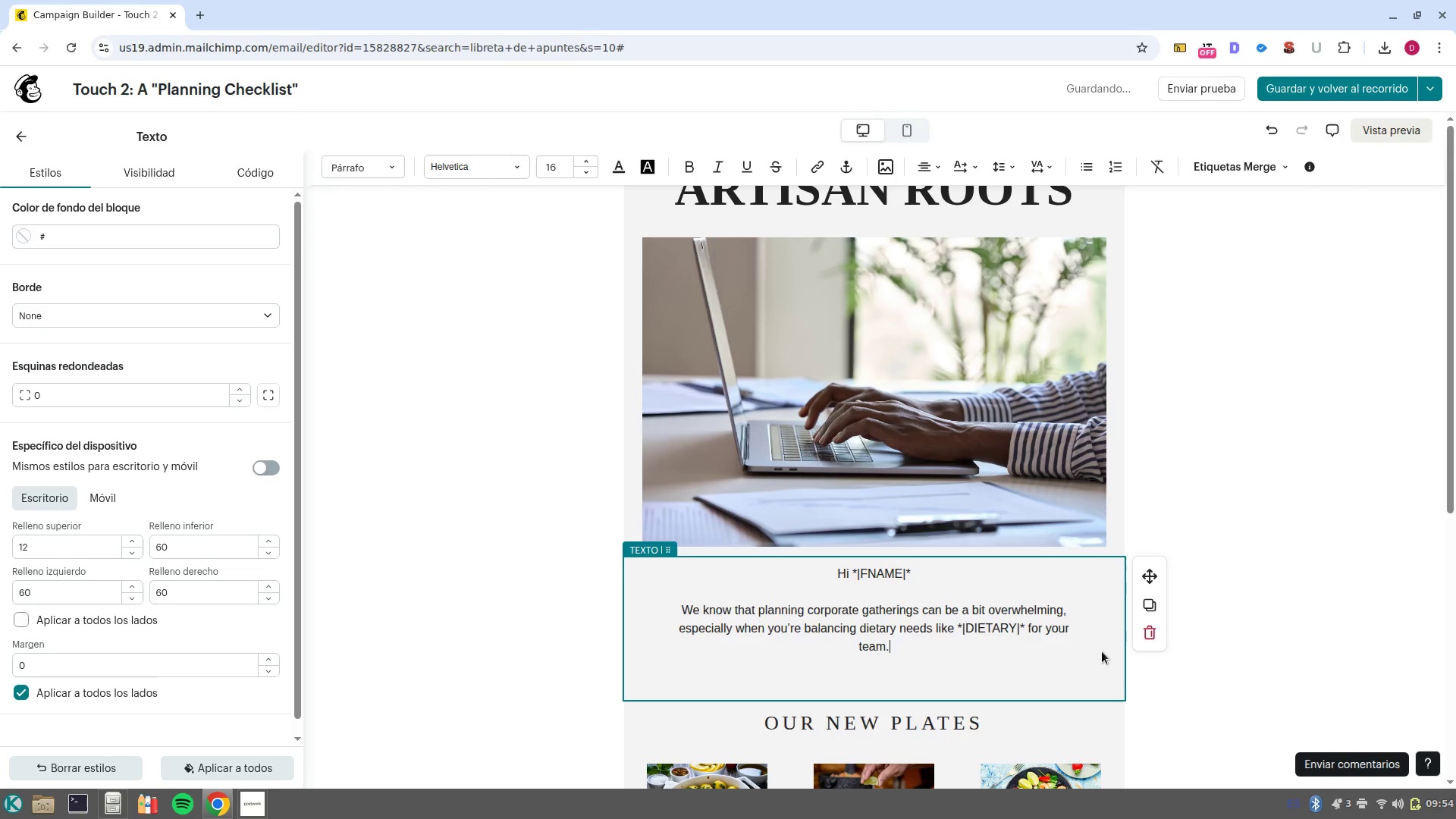 
key(Enter)
 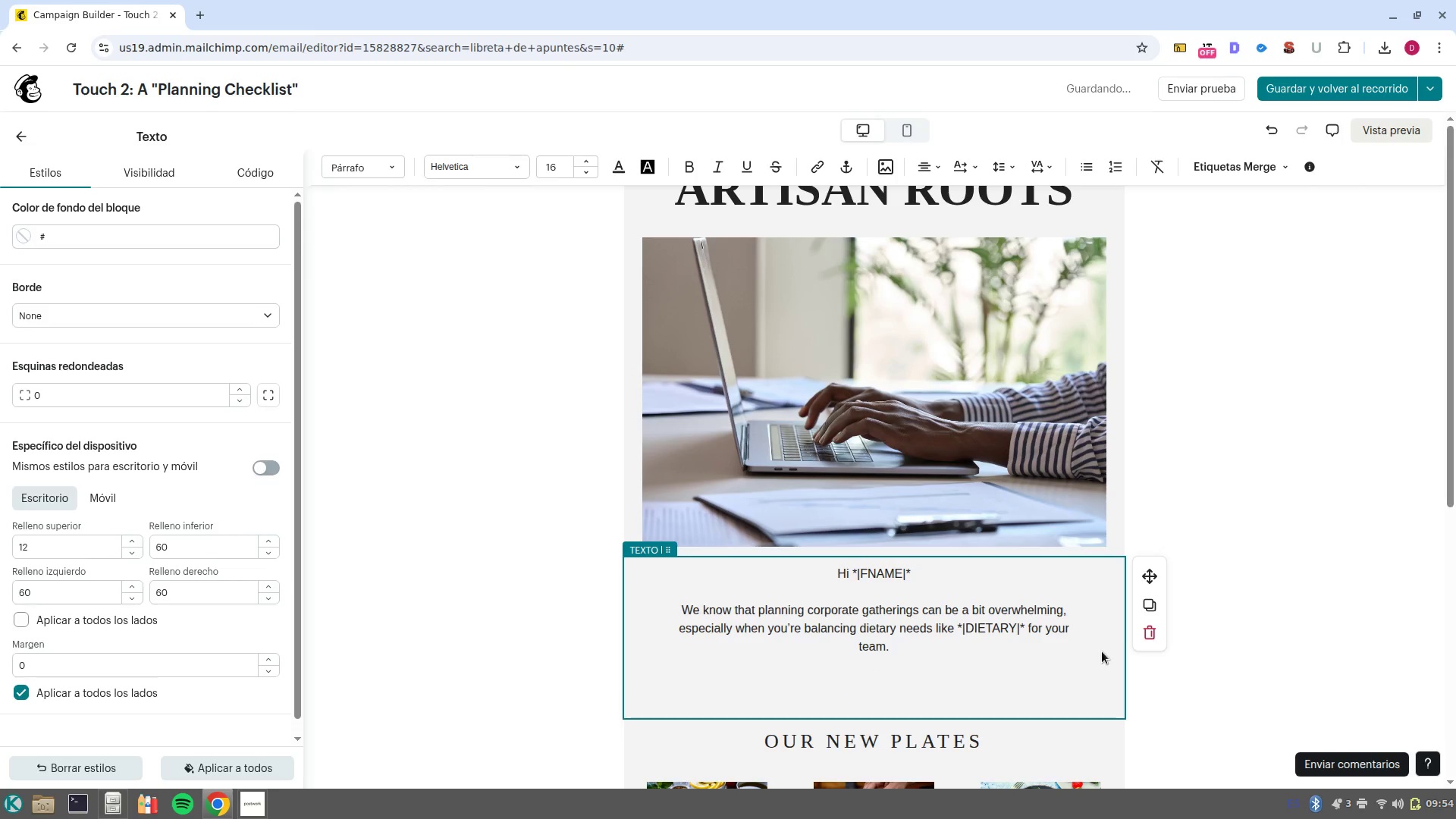 
key(Enter)
 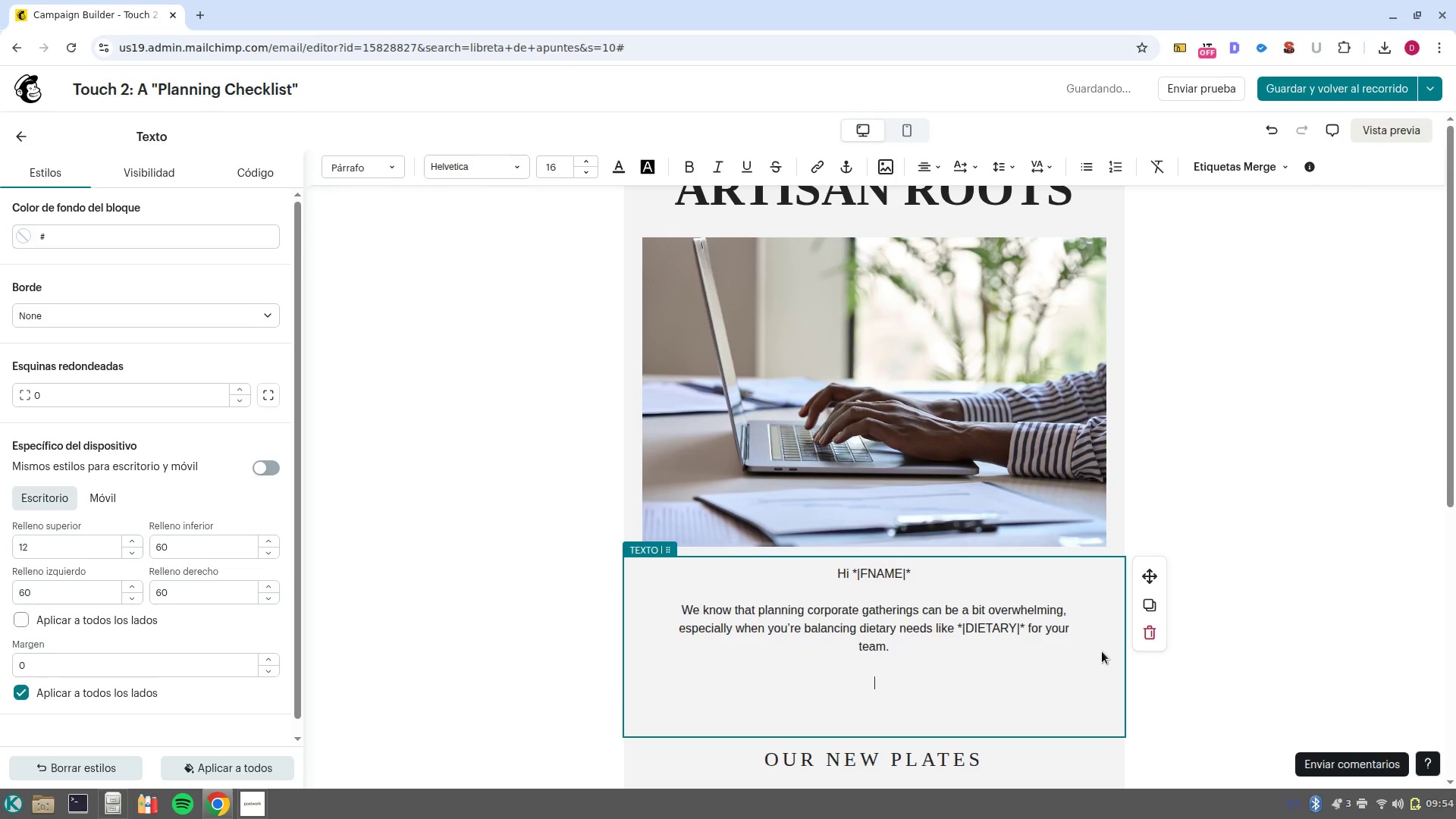 
type(To hel you stay ahead of the game, we-ve put toguether a @stress/Free)
 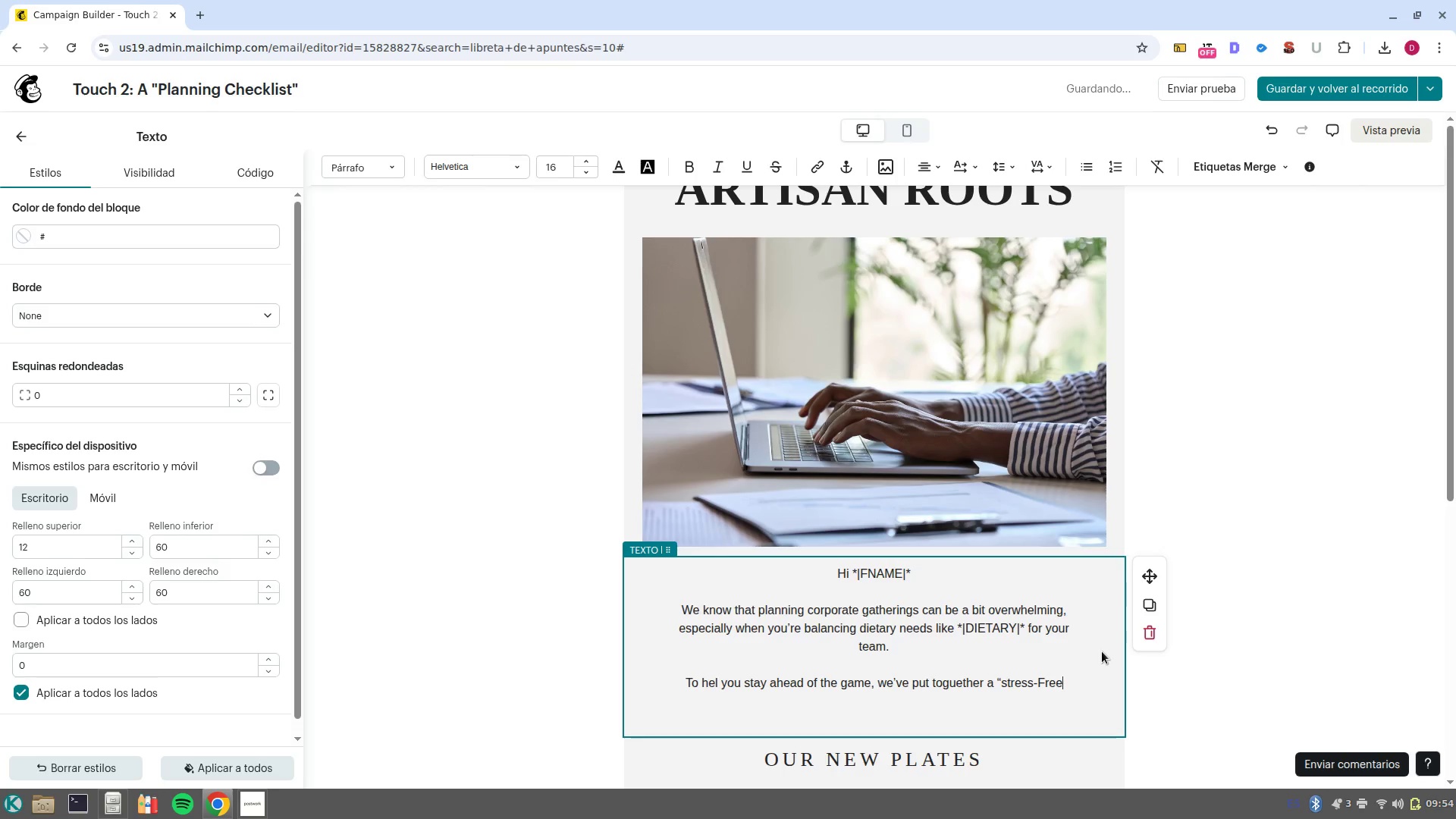 
key(Control+ArrowLeft)
 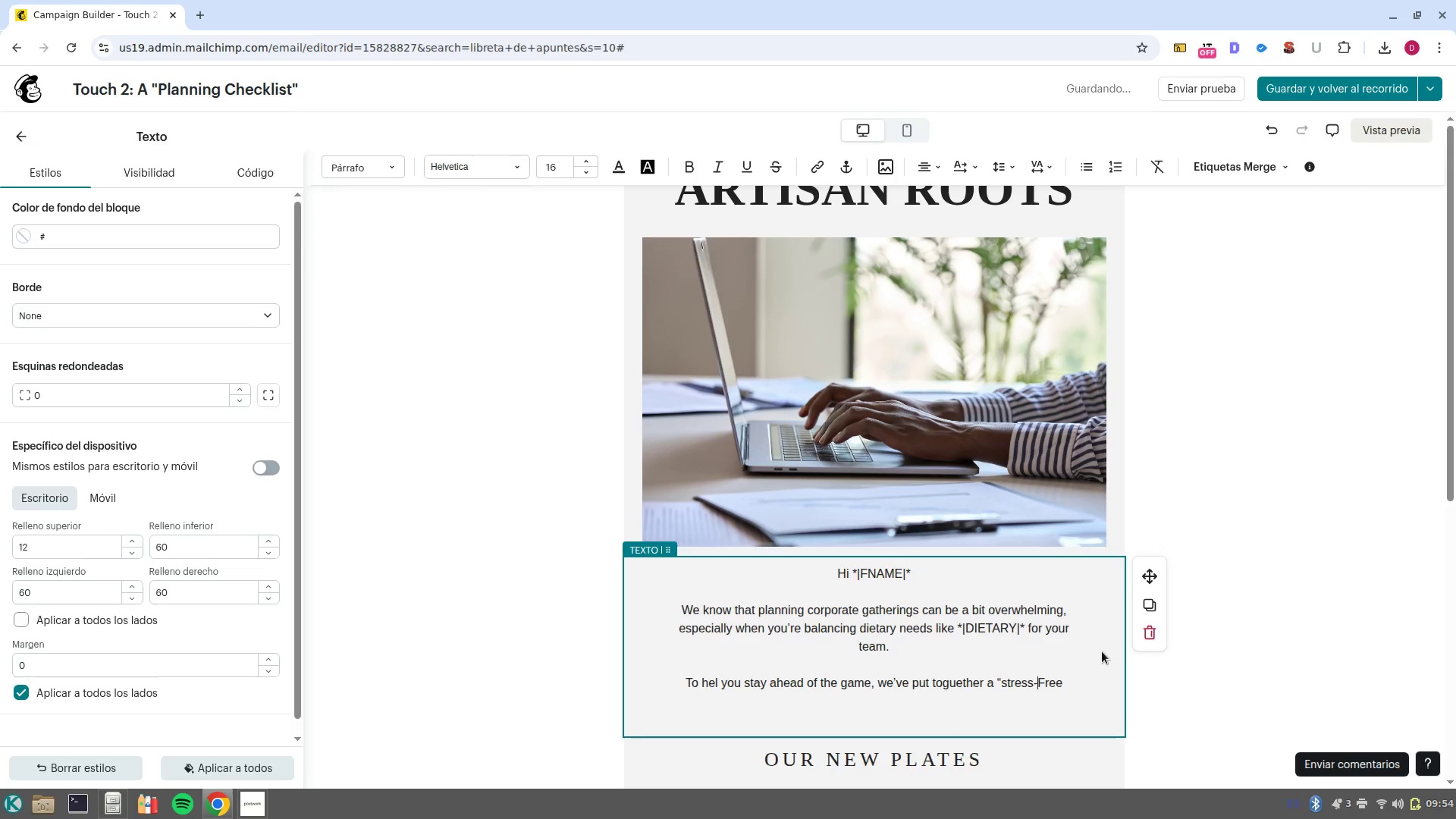 
key(Control+ArrowLeft)
 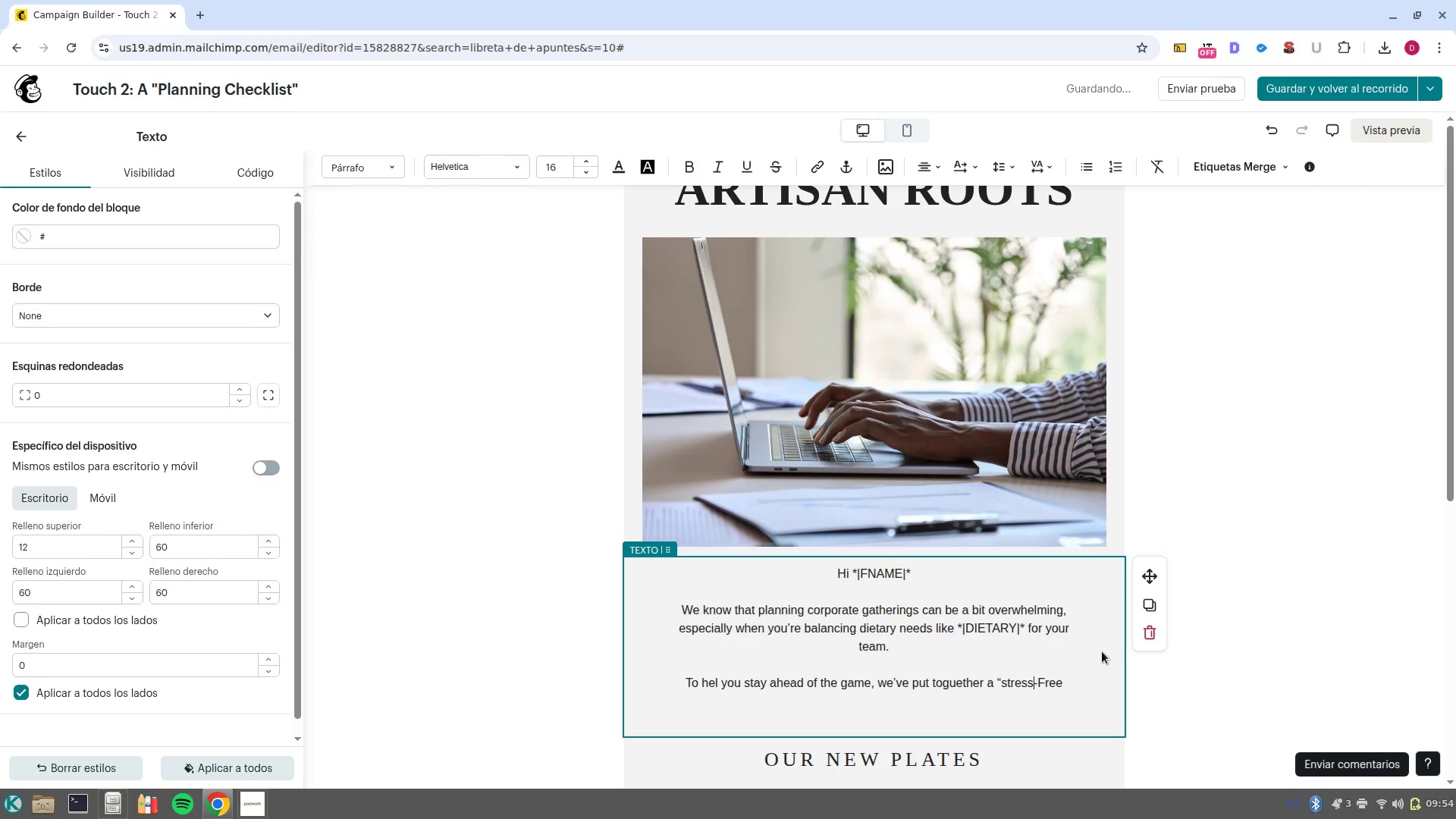 
key(Control+ArrowLeft)
 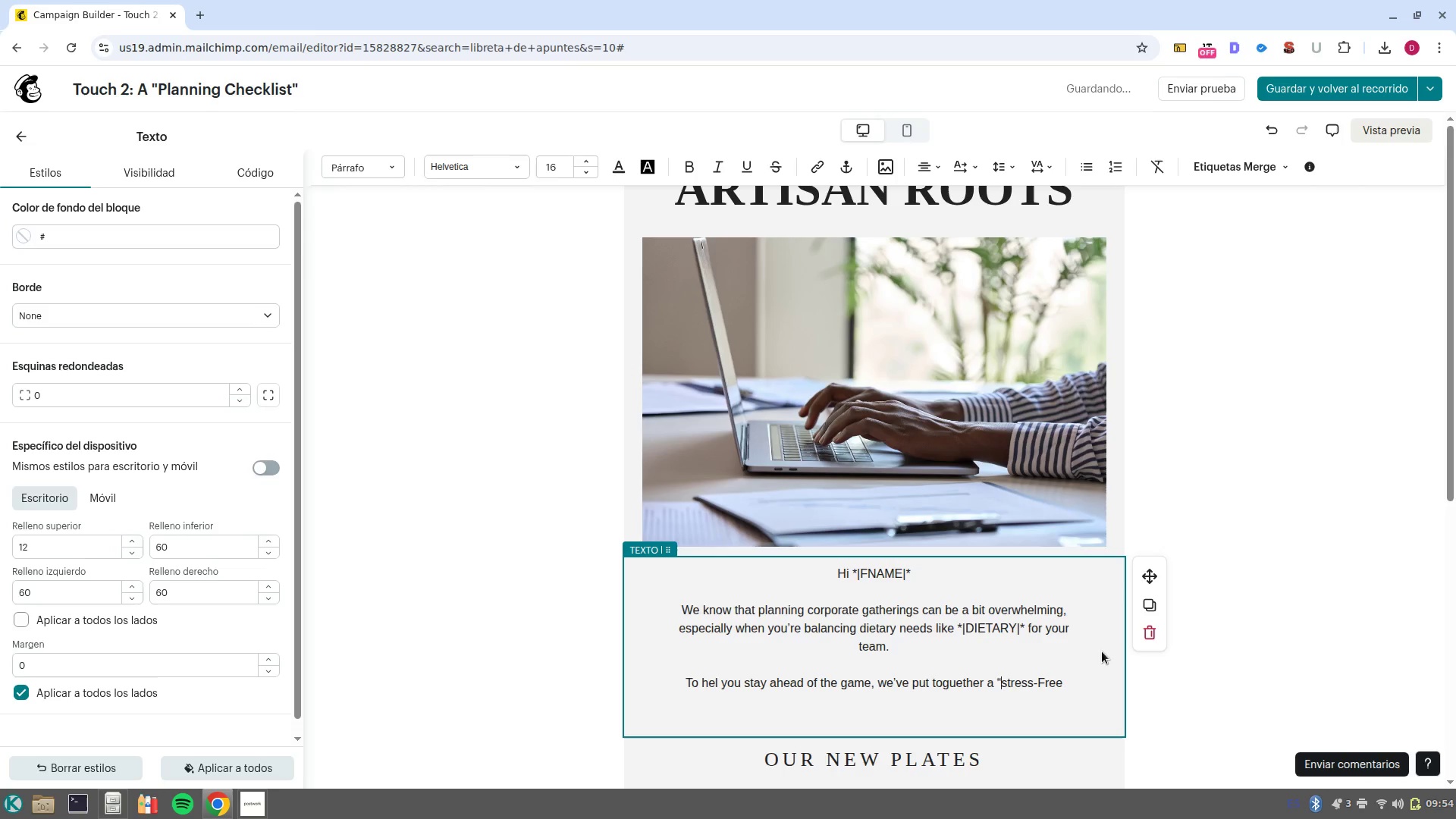 
key(ArrowRight)
 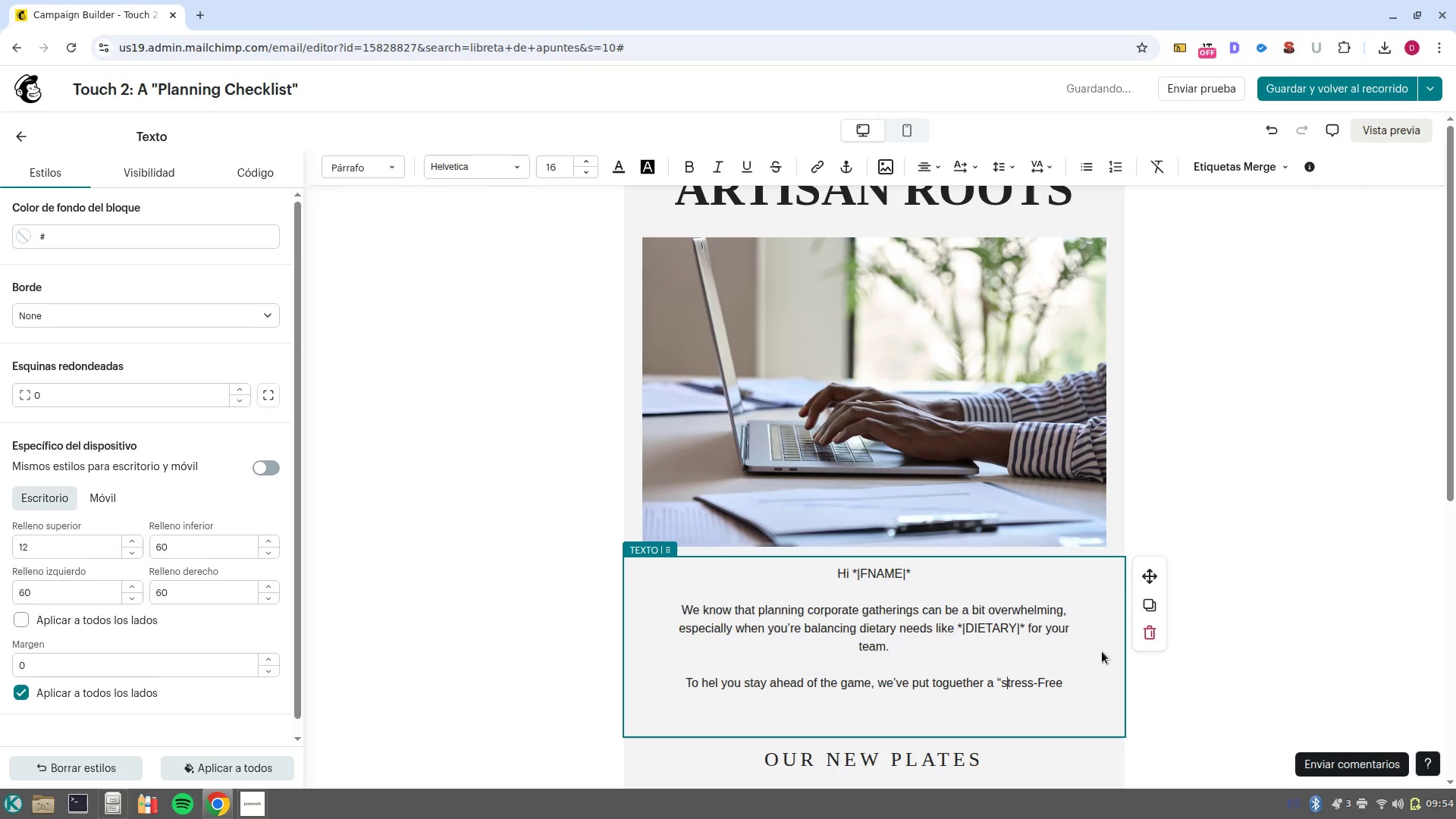 
key(Backspace)
 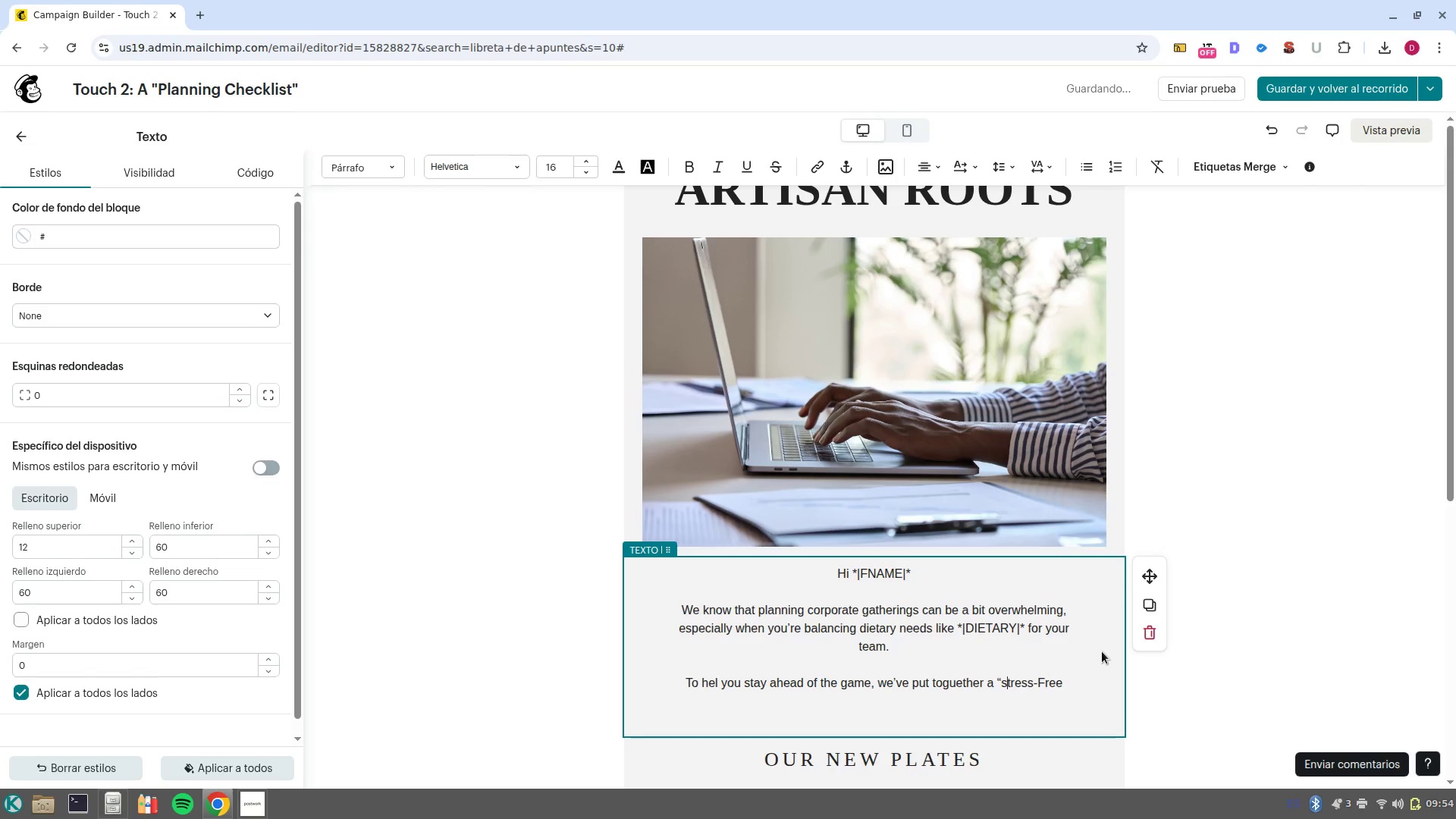 
key(Shift+ShiftLeft)
 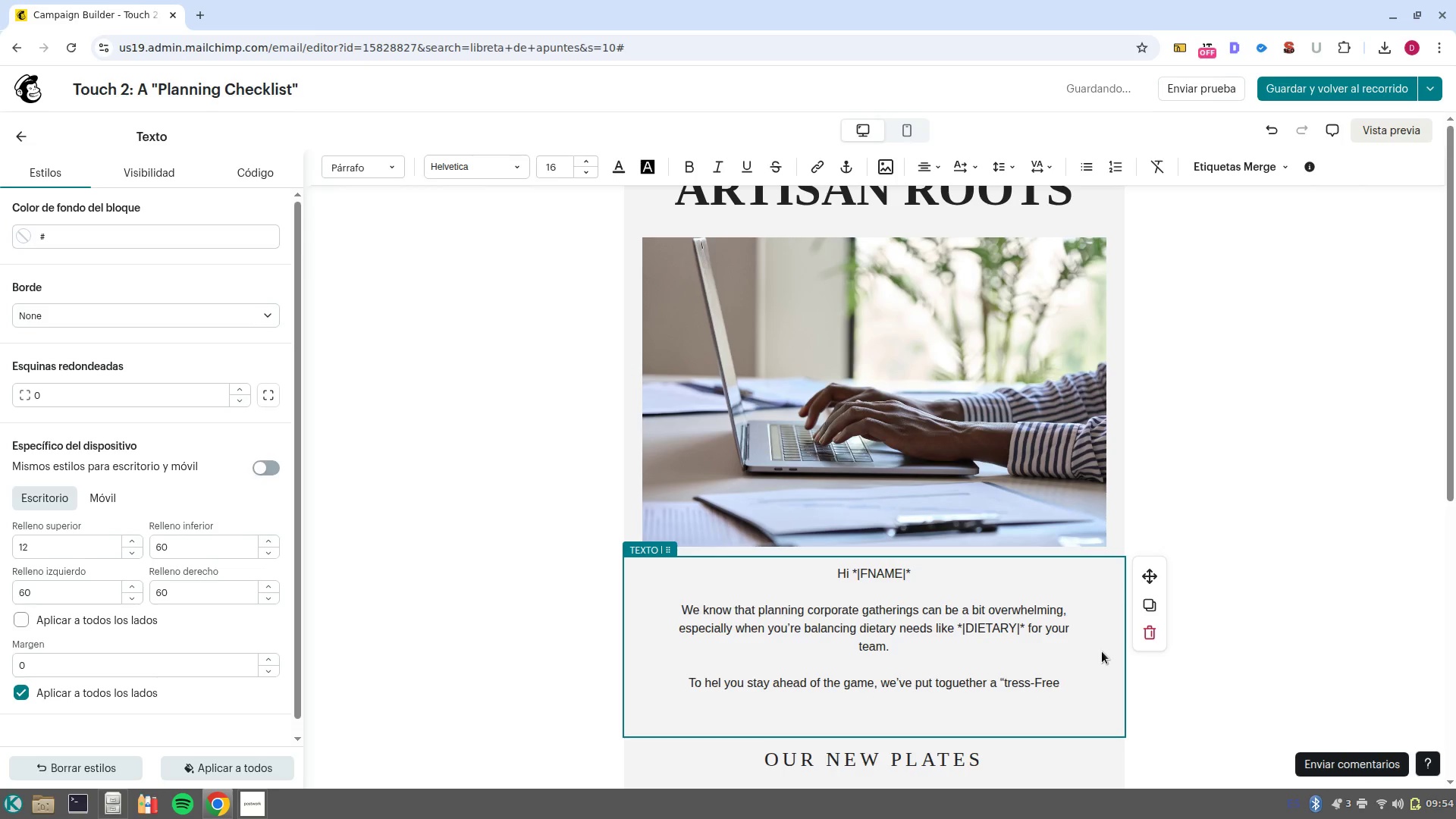 
key(Shift+S)
 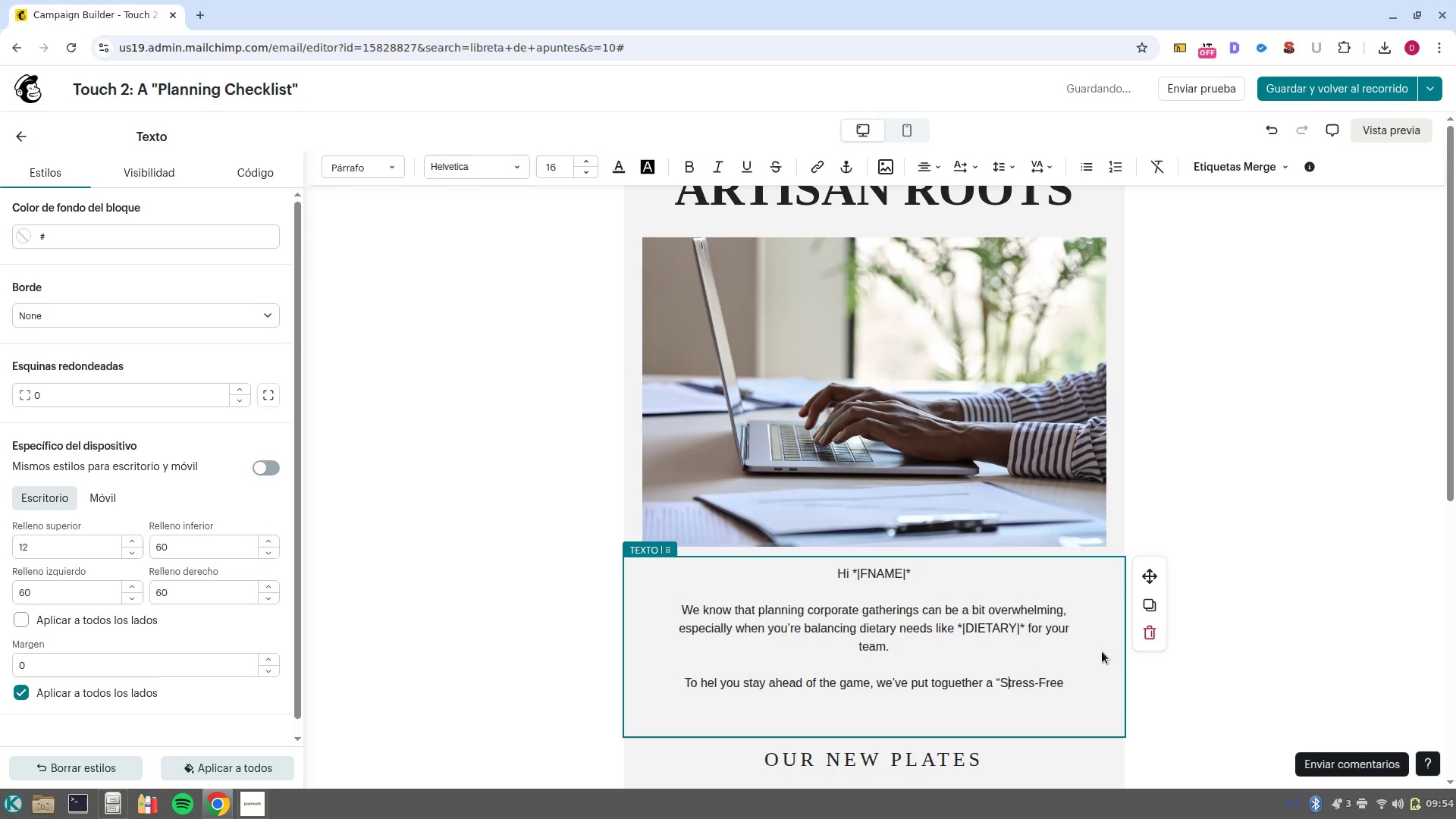 
key(Control+ArrowRight)
 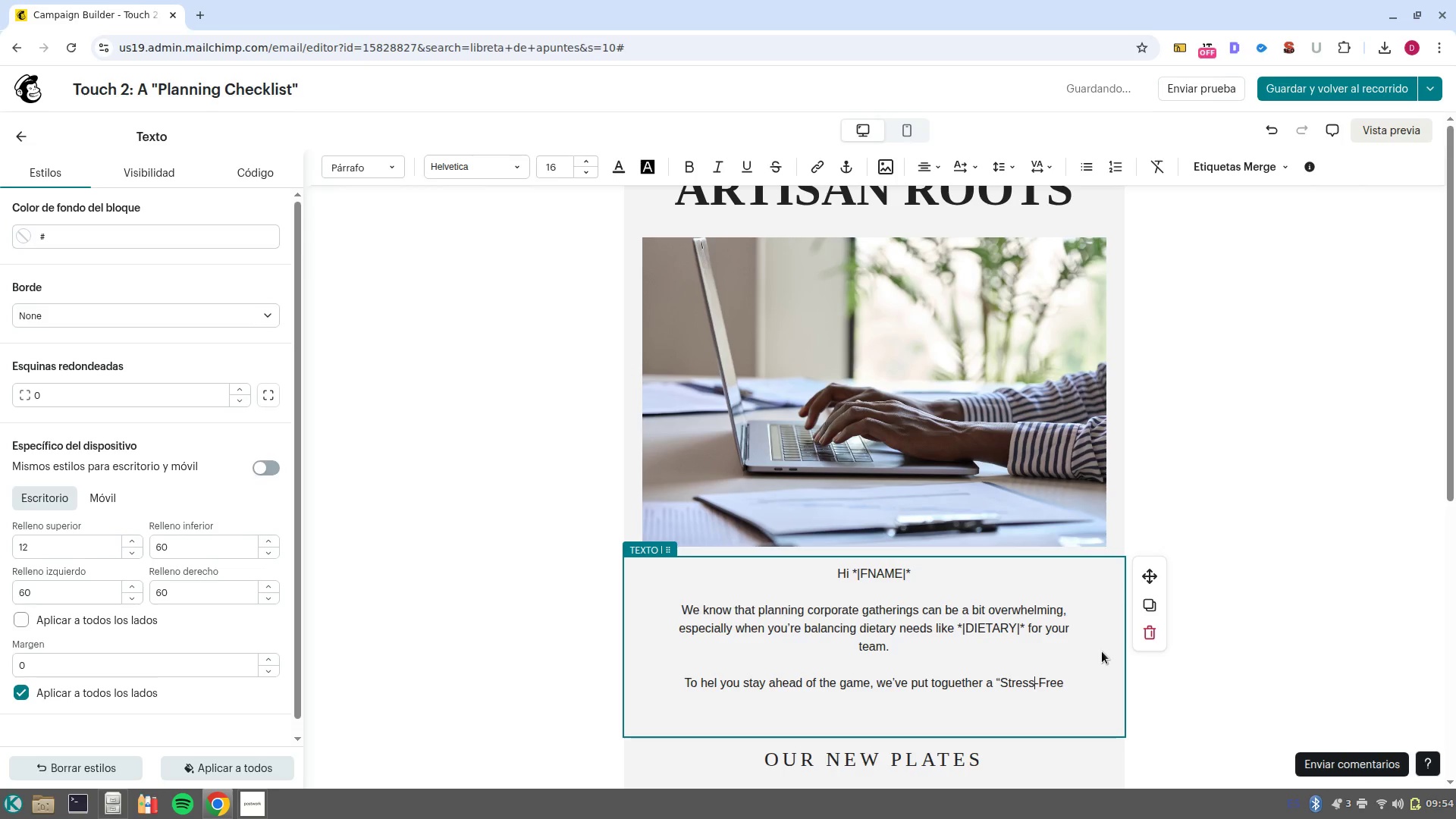 
key(Control+ArrowRight)
 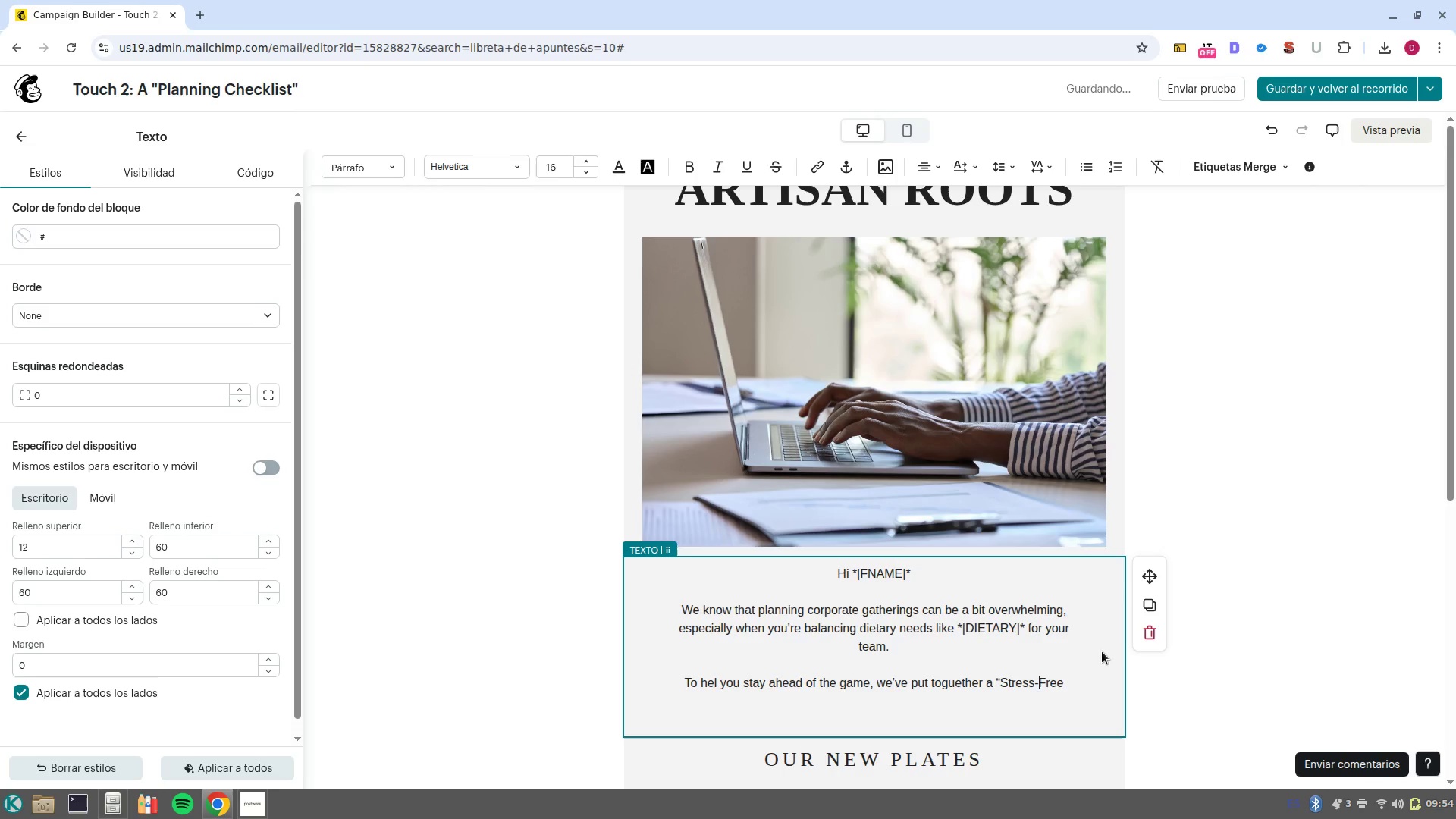 
key(Control+ArrowRight)
 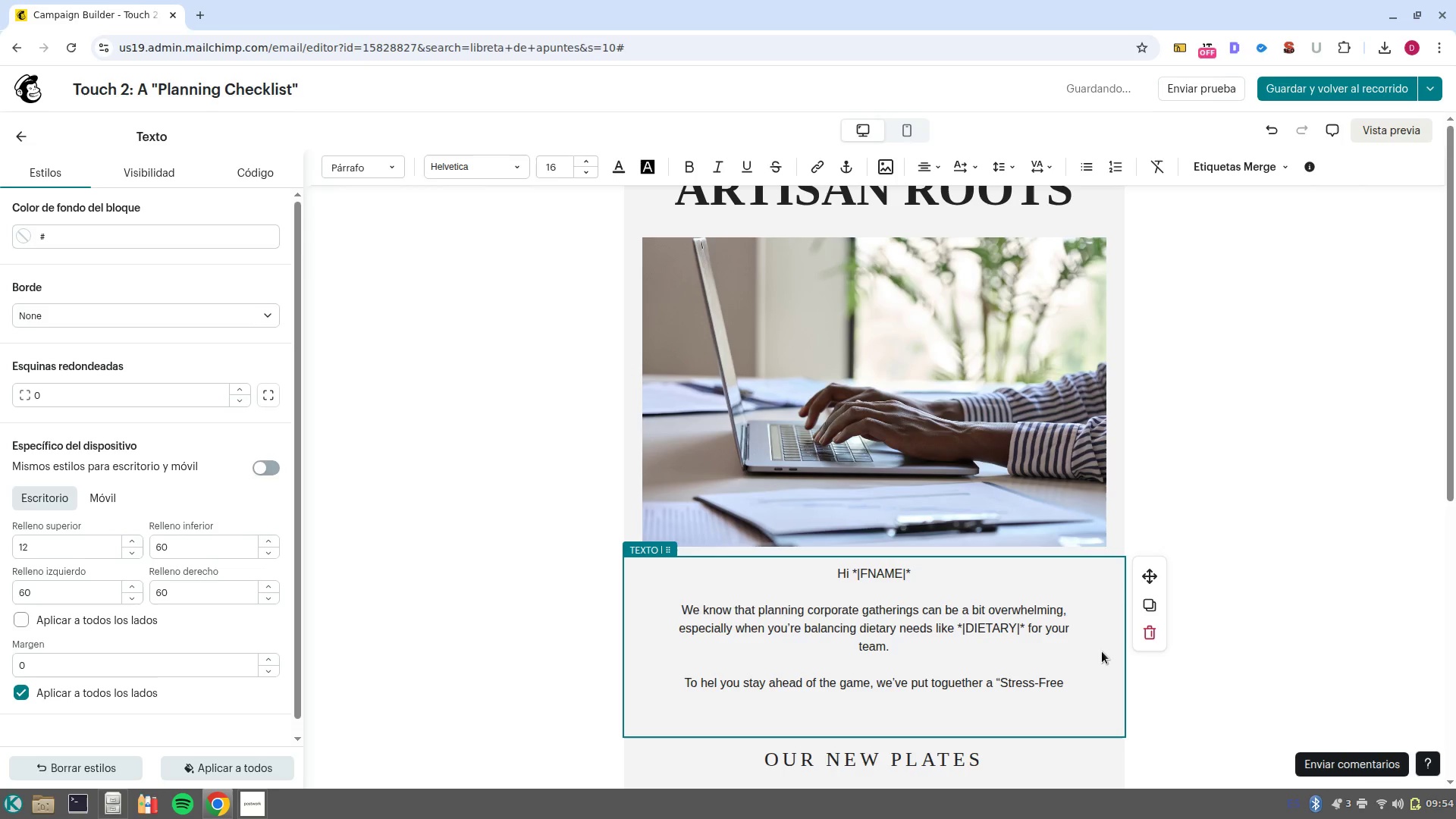 
type( Holiday Planning Checlist)
 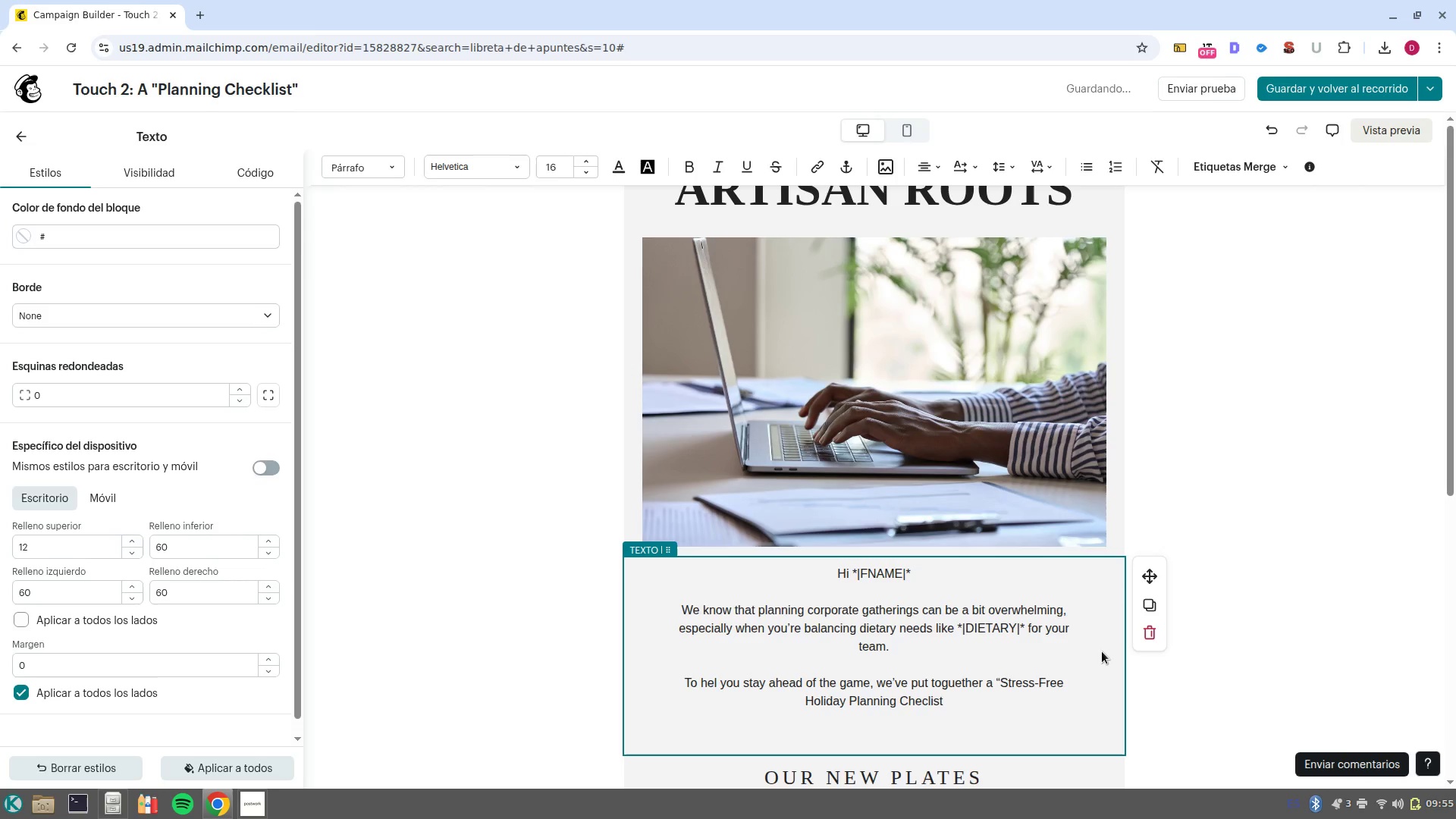 
key(Control+ArrowLeft)
 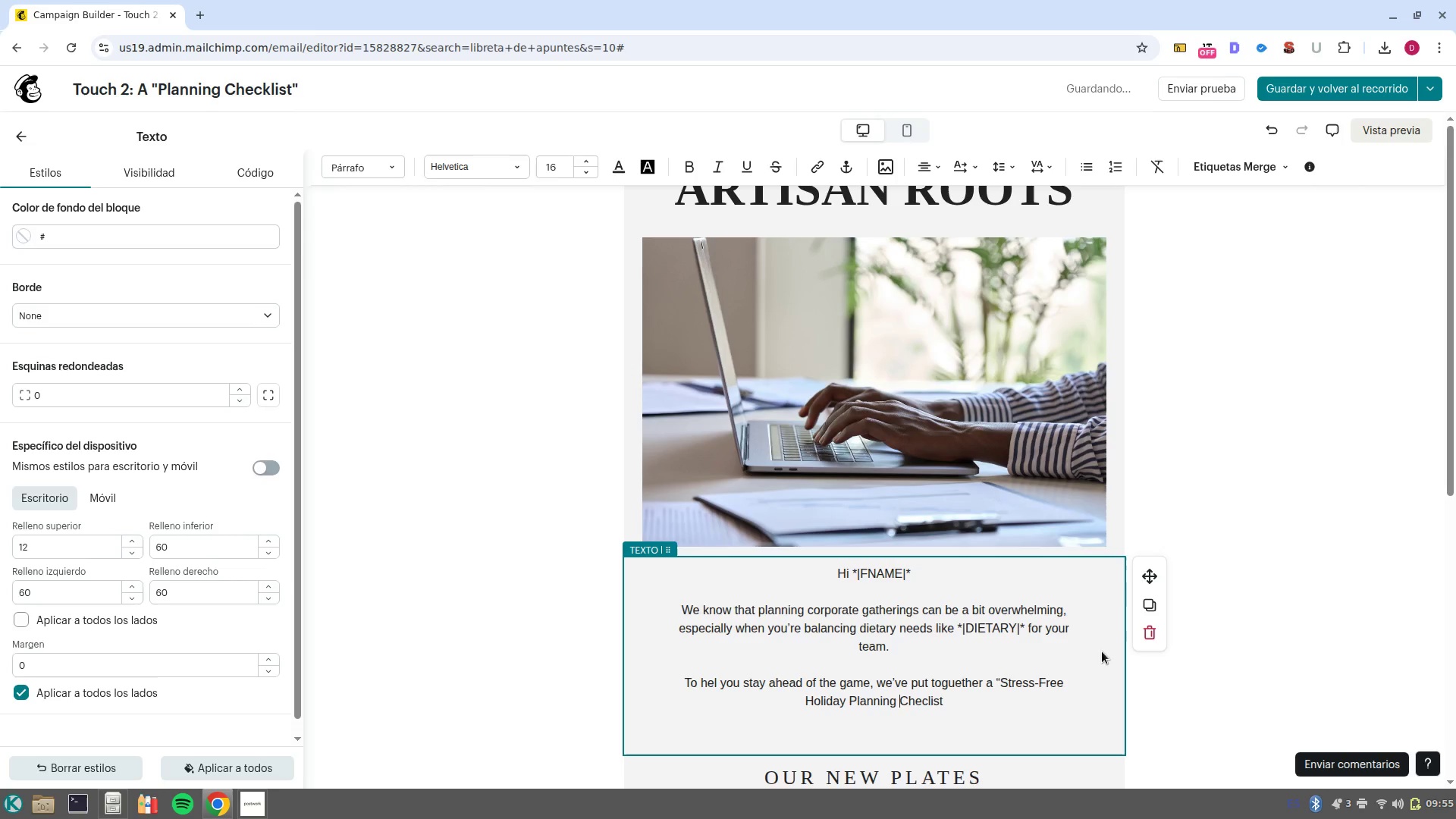 
key(ArrowRight)
 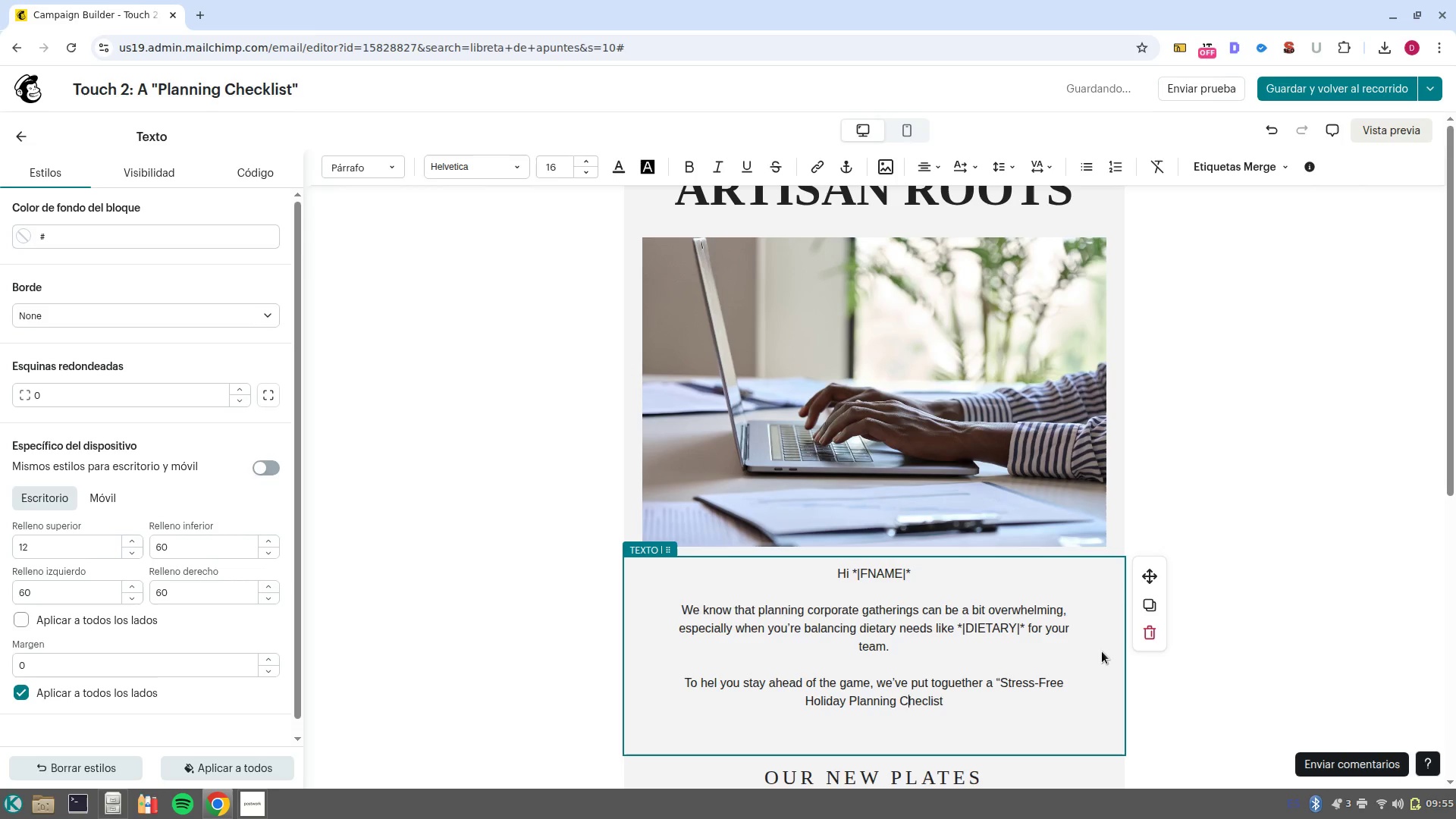 
key(ArrowRight)
 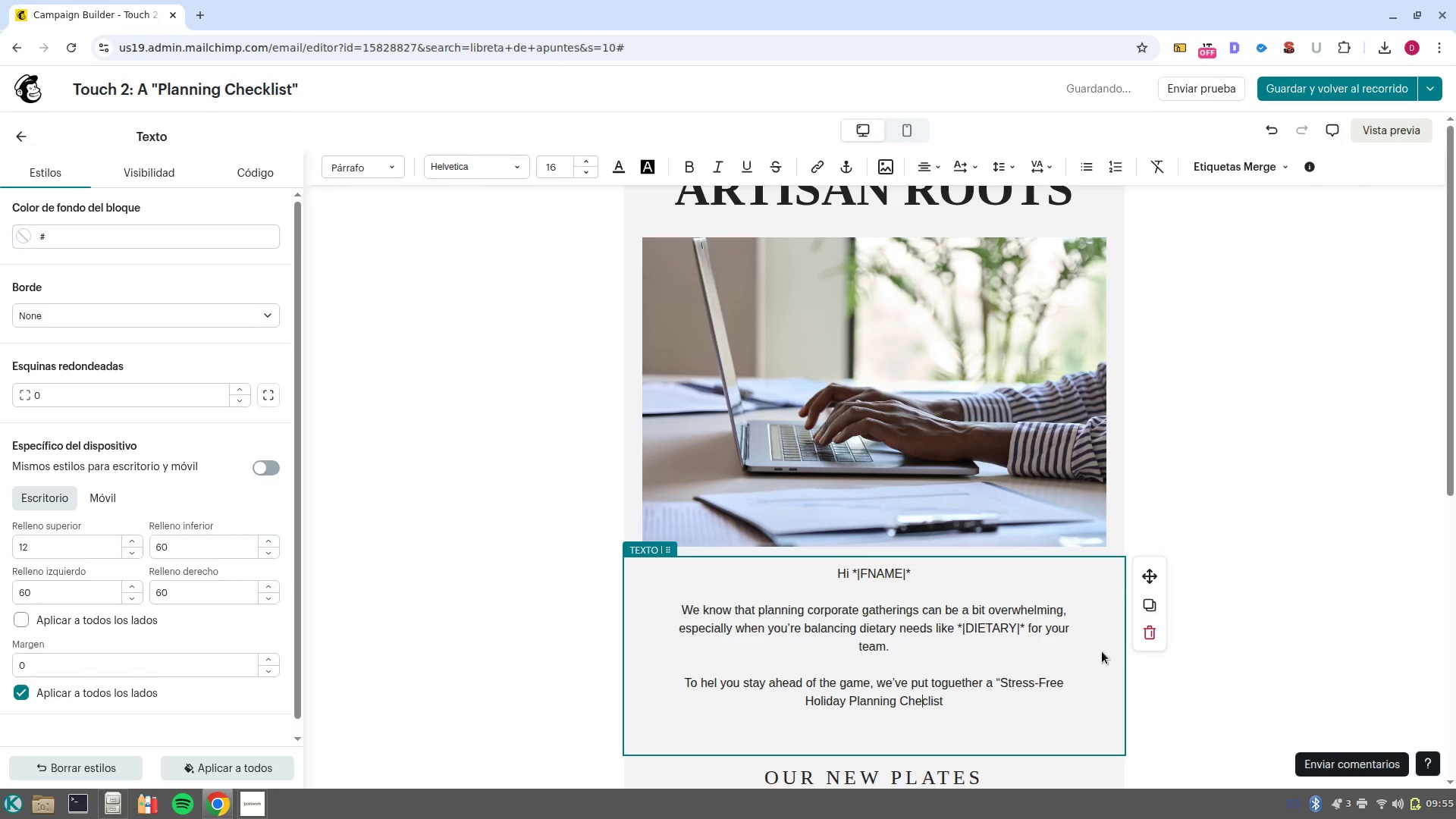 
key(ArrowRight)
 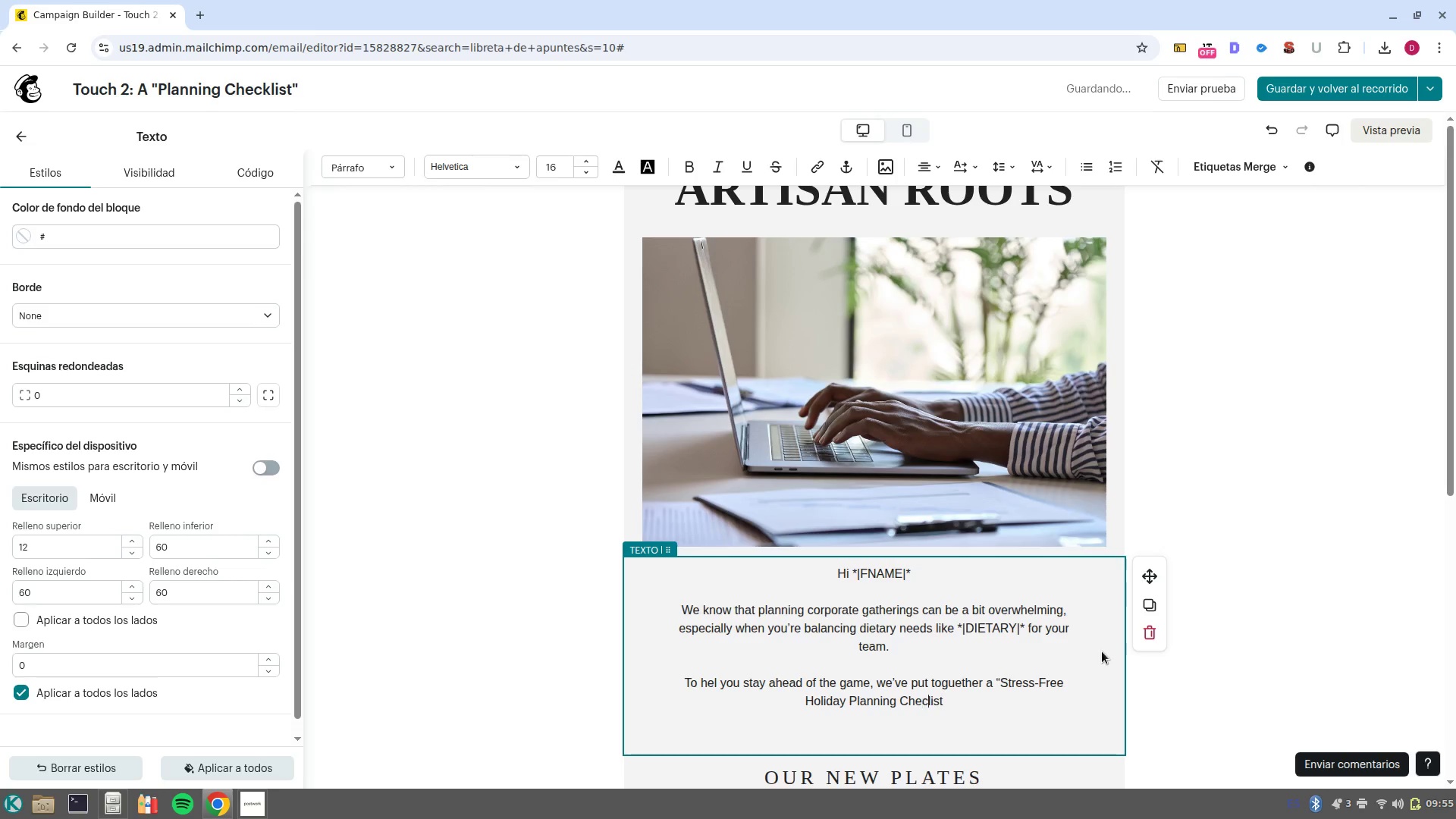 
key(ArrowRight)
 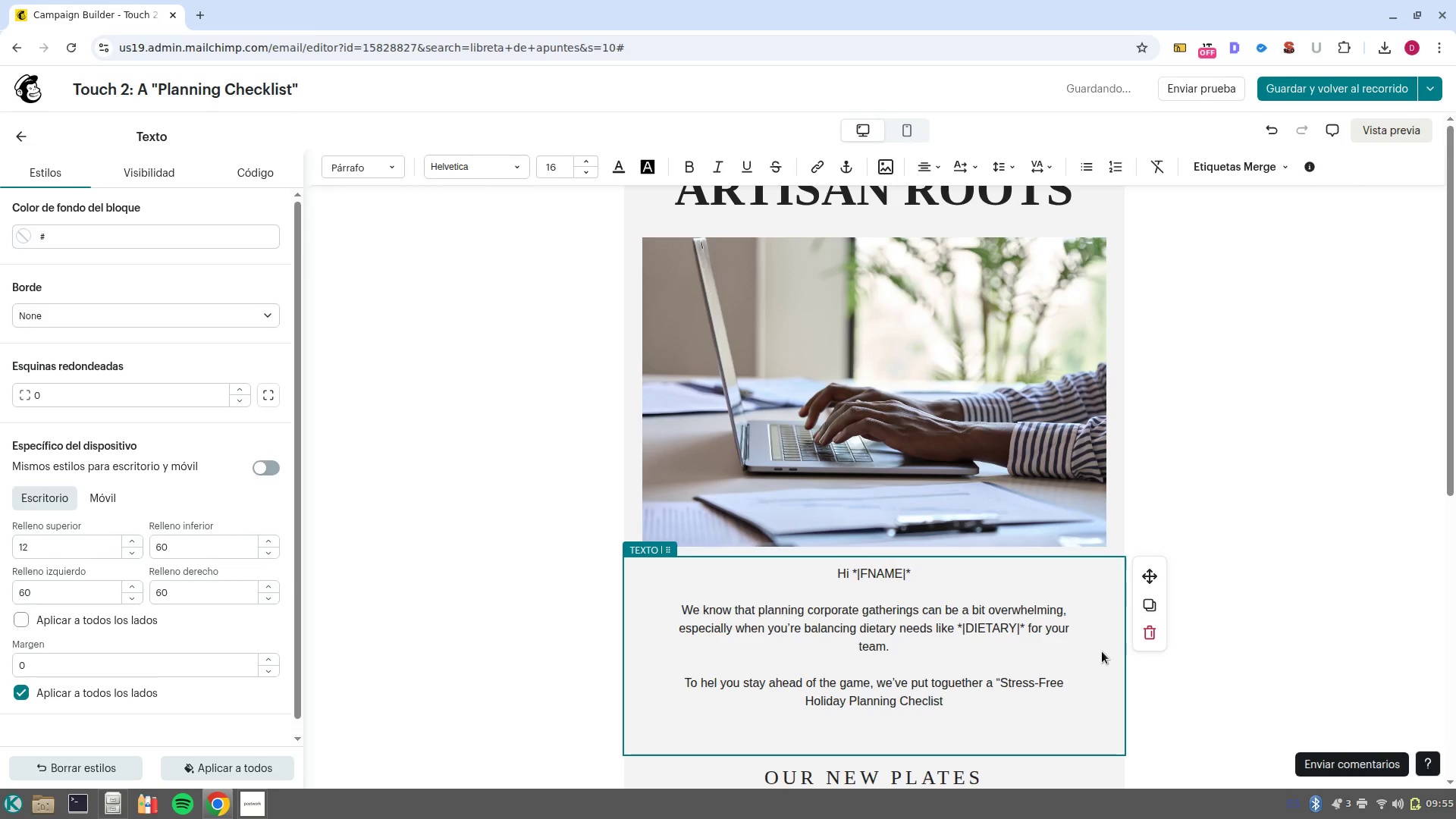 
key(K)
 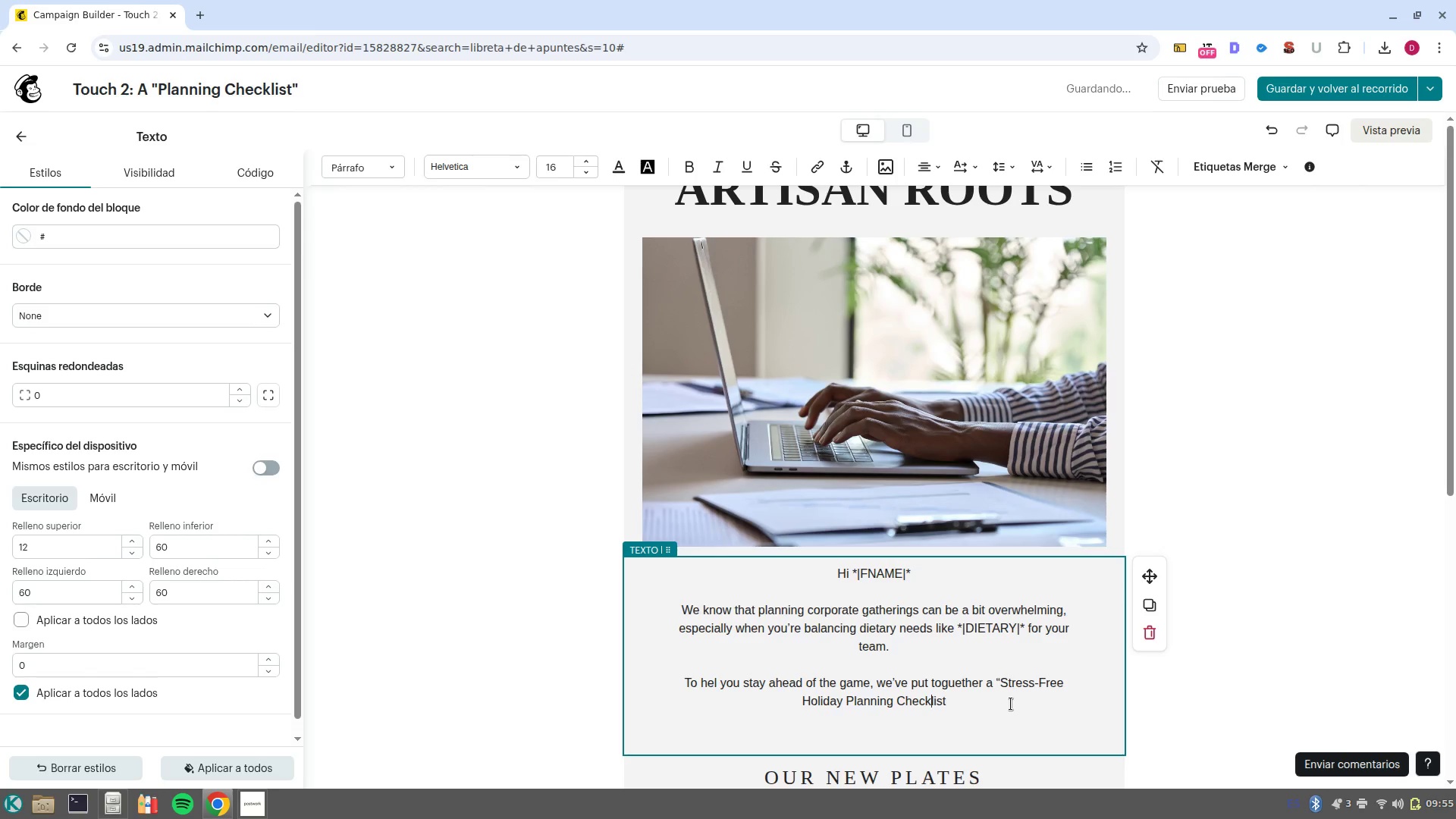 
key(Shift+2)
 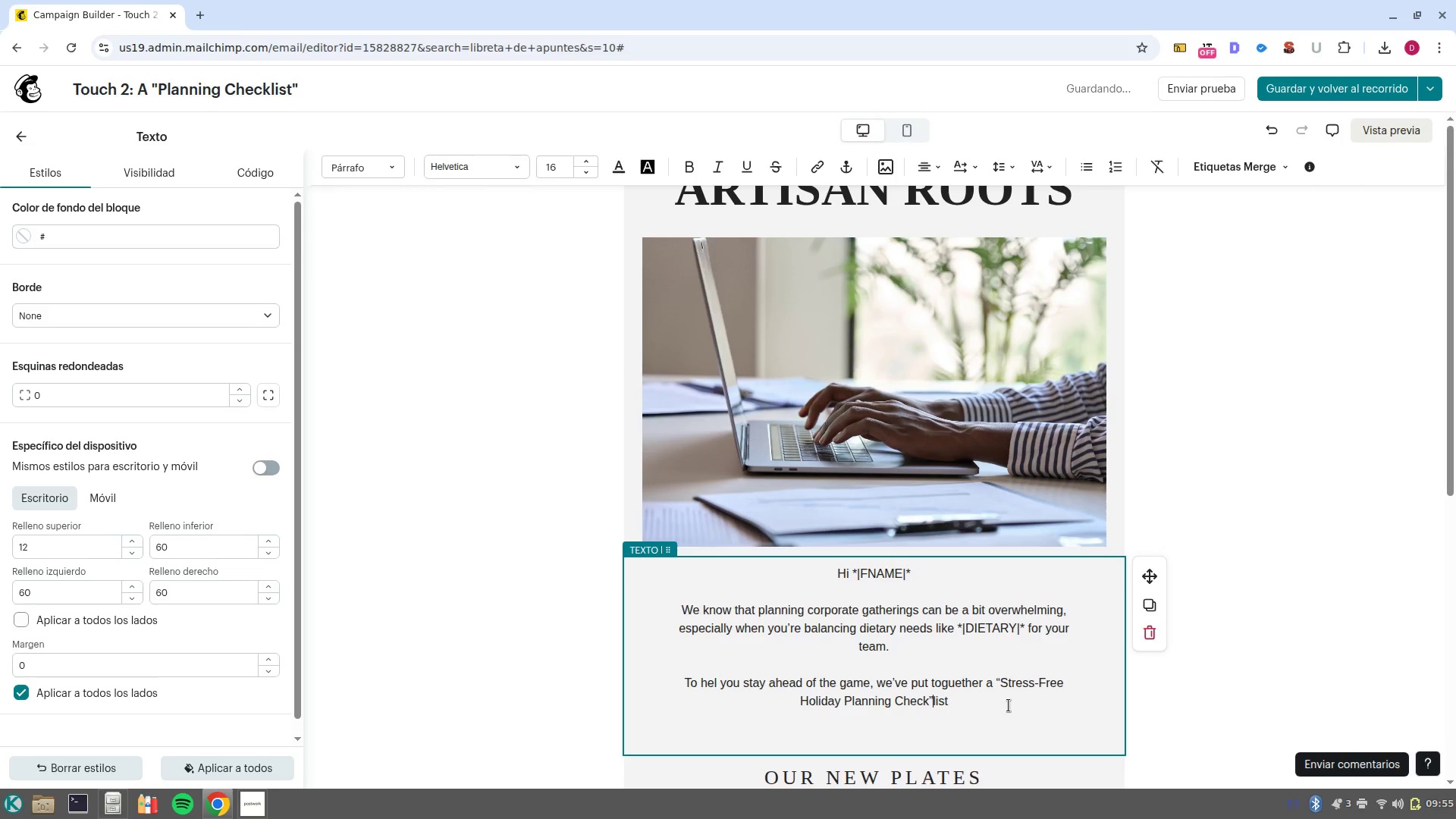 
left_click([1009, 705])
 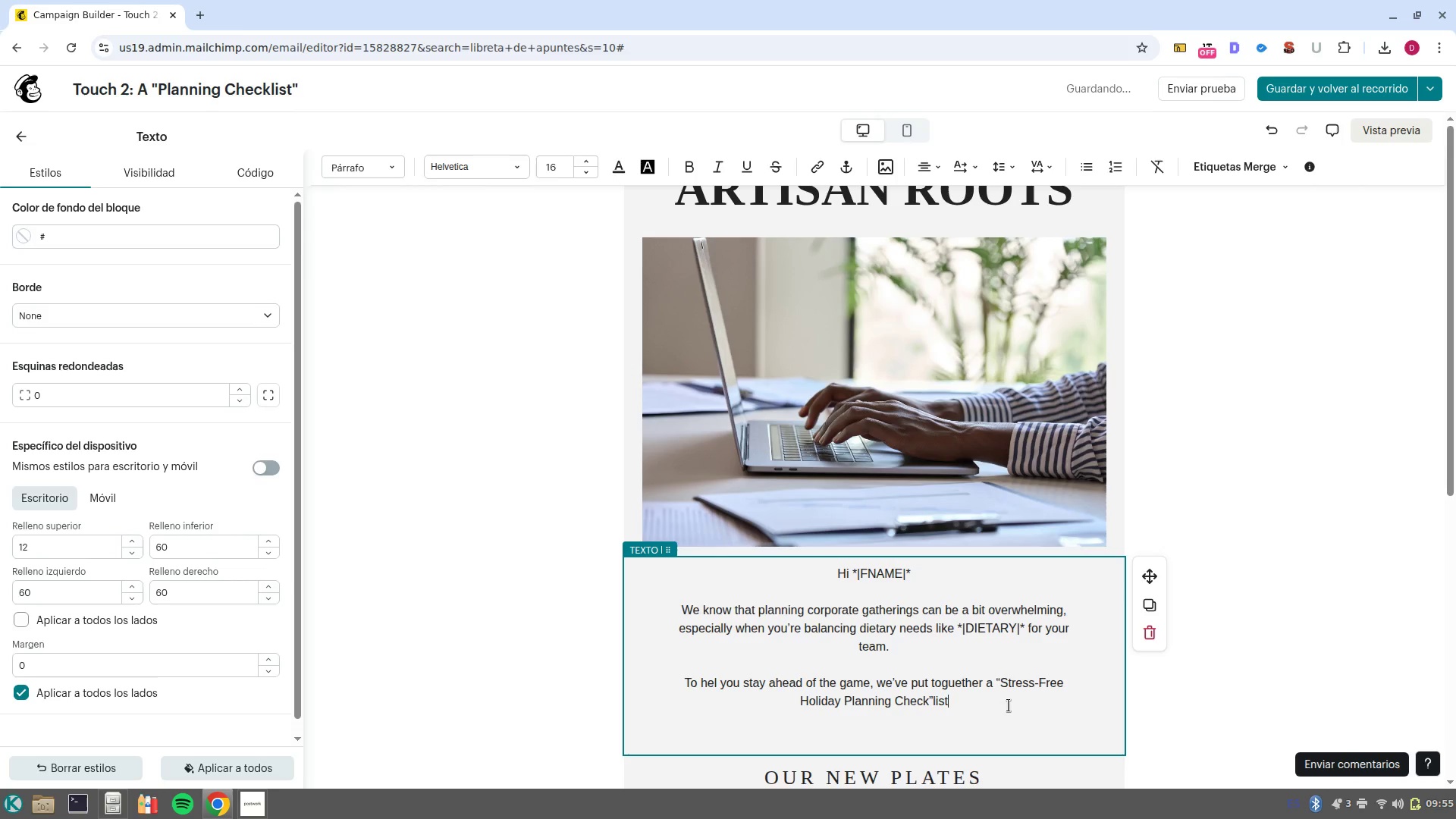 
key(Control+ControlLeft)
 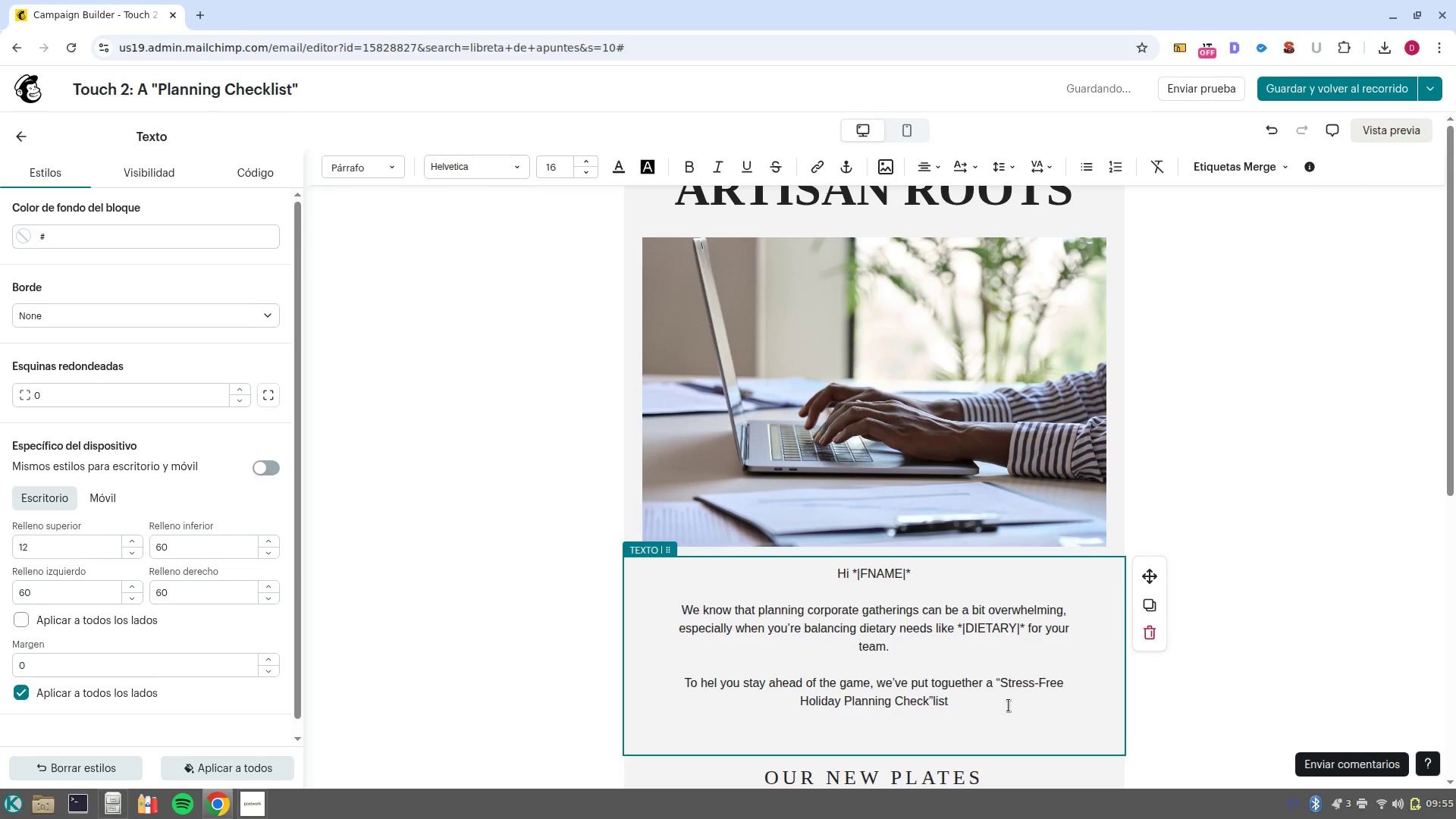 
key(Control+ArrowLeft)
 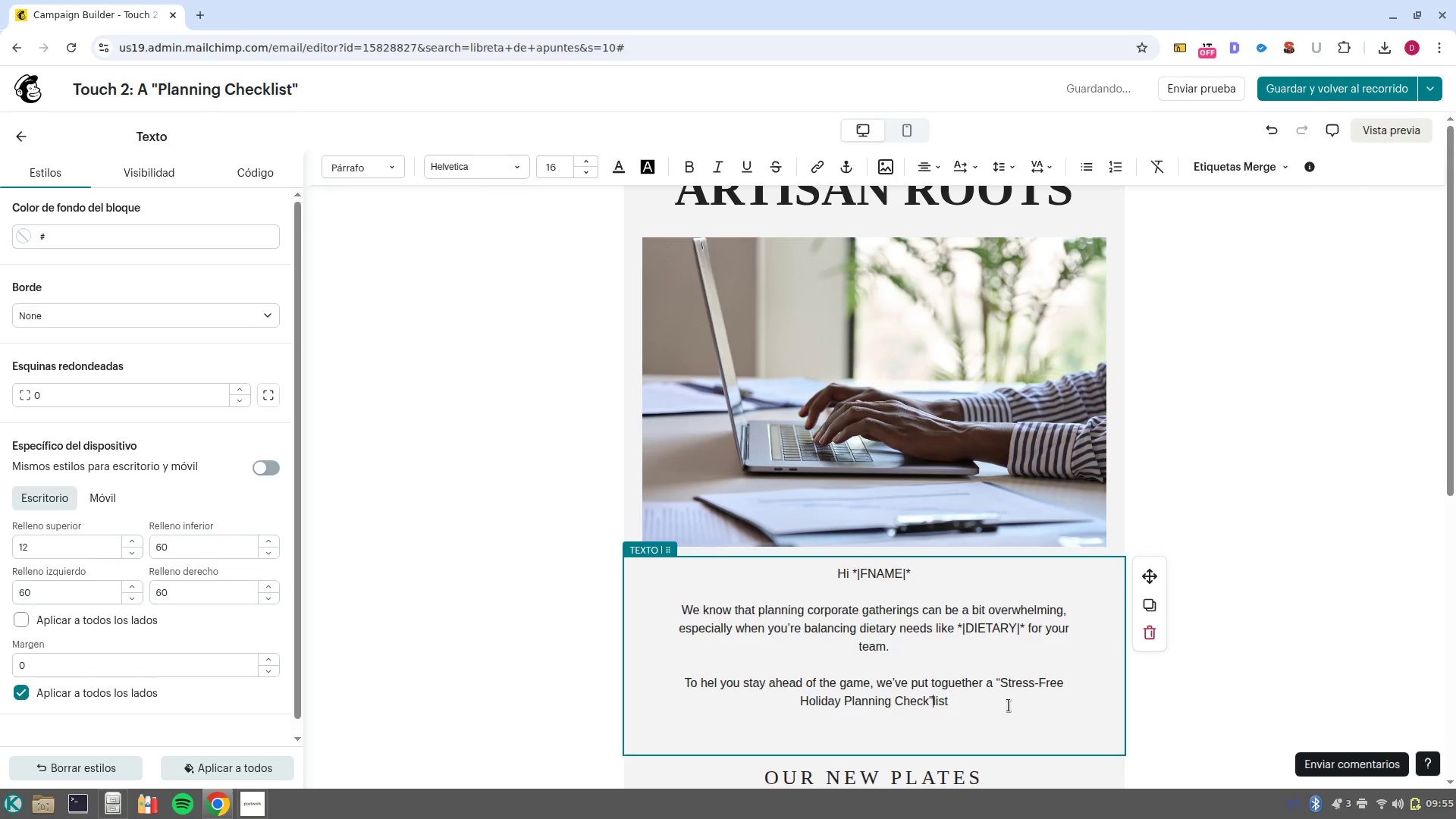 
key(Backspace)
 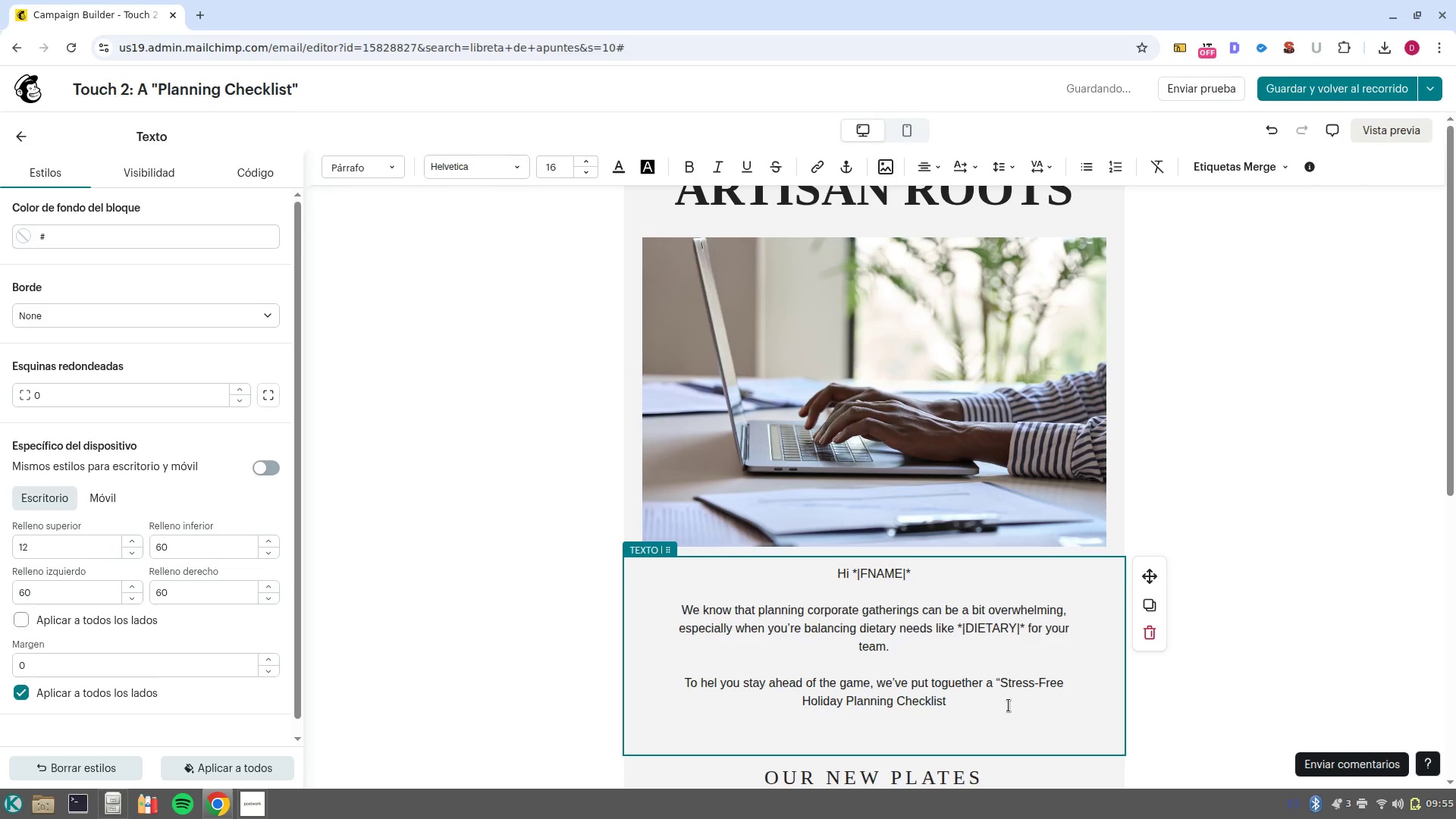 
key(ArrowRight)
 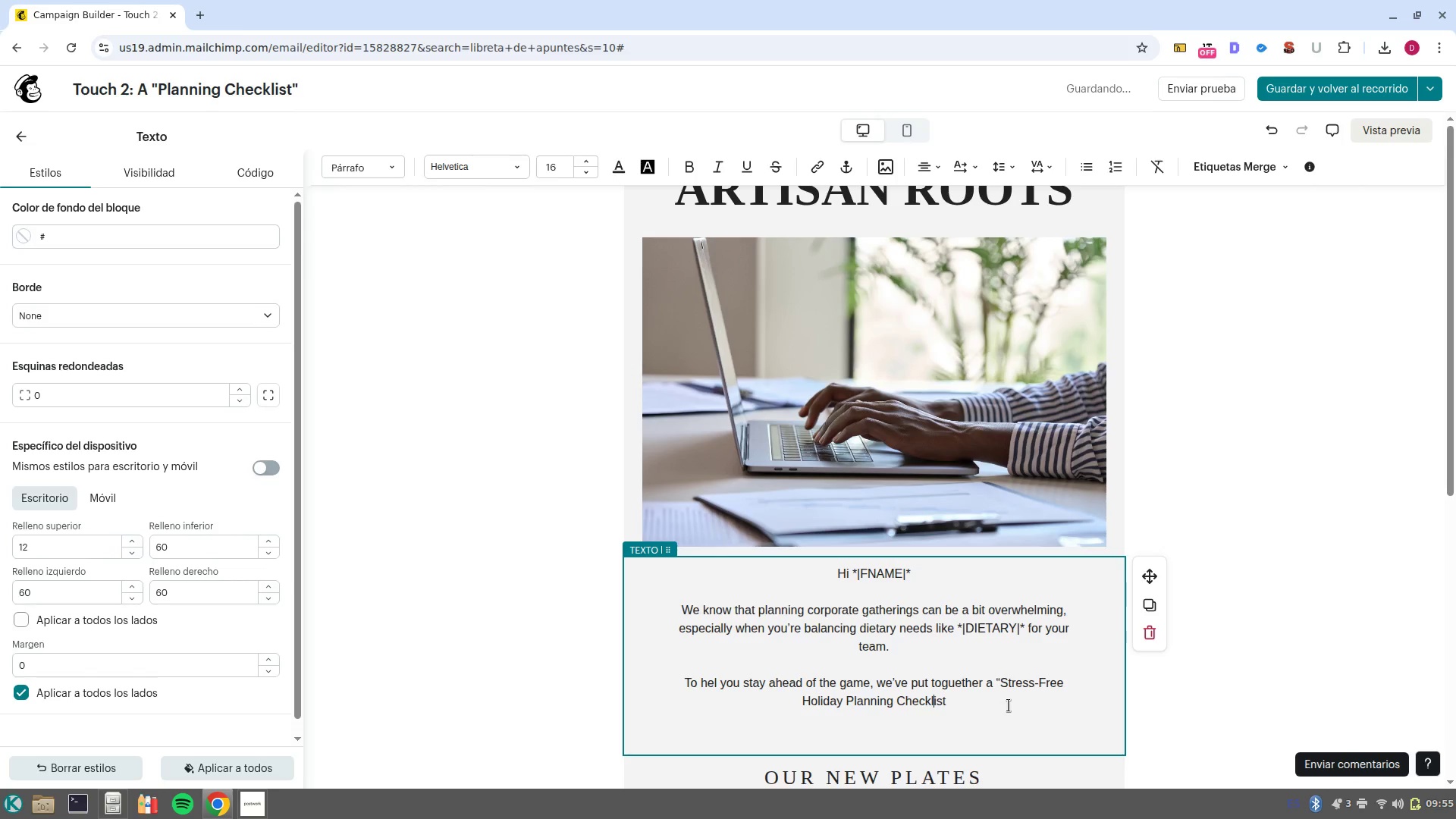 
key(ArrowRight)
 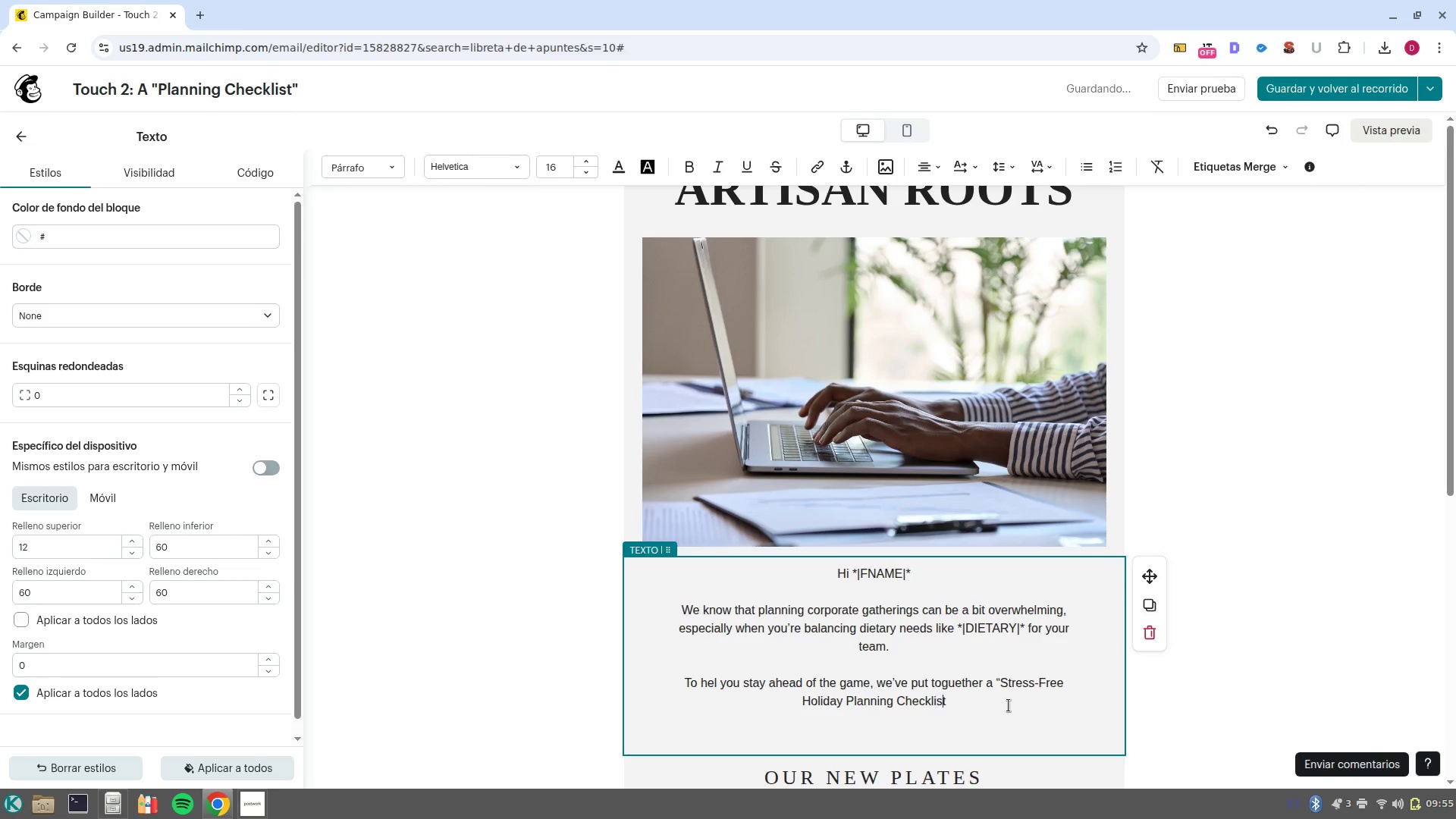 
key(ArrowRight)
 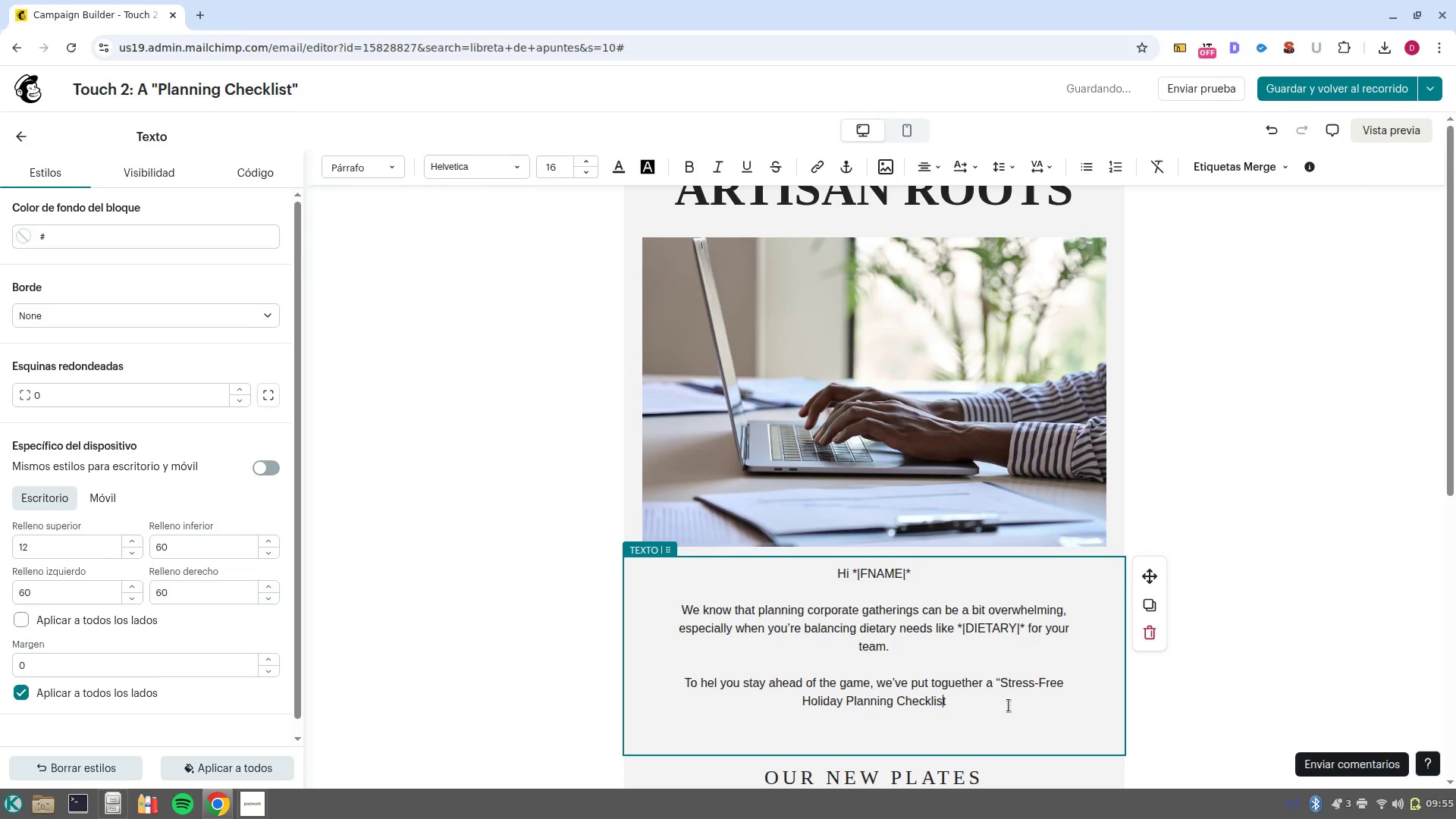 
key(ArrowRight)
 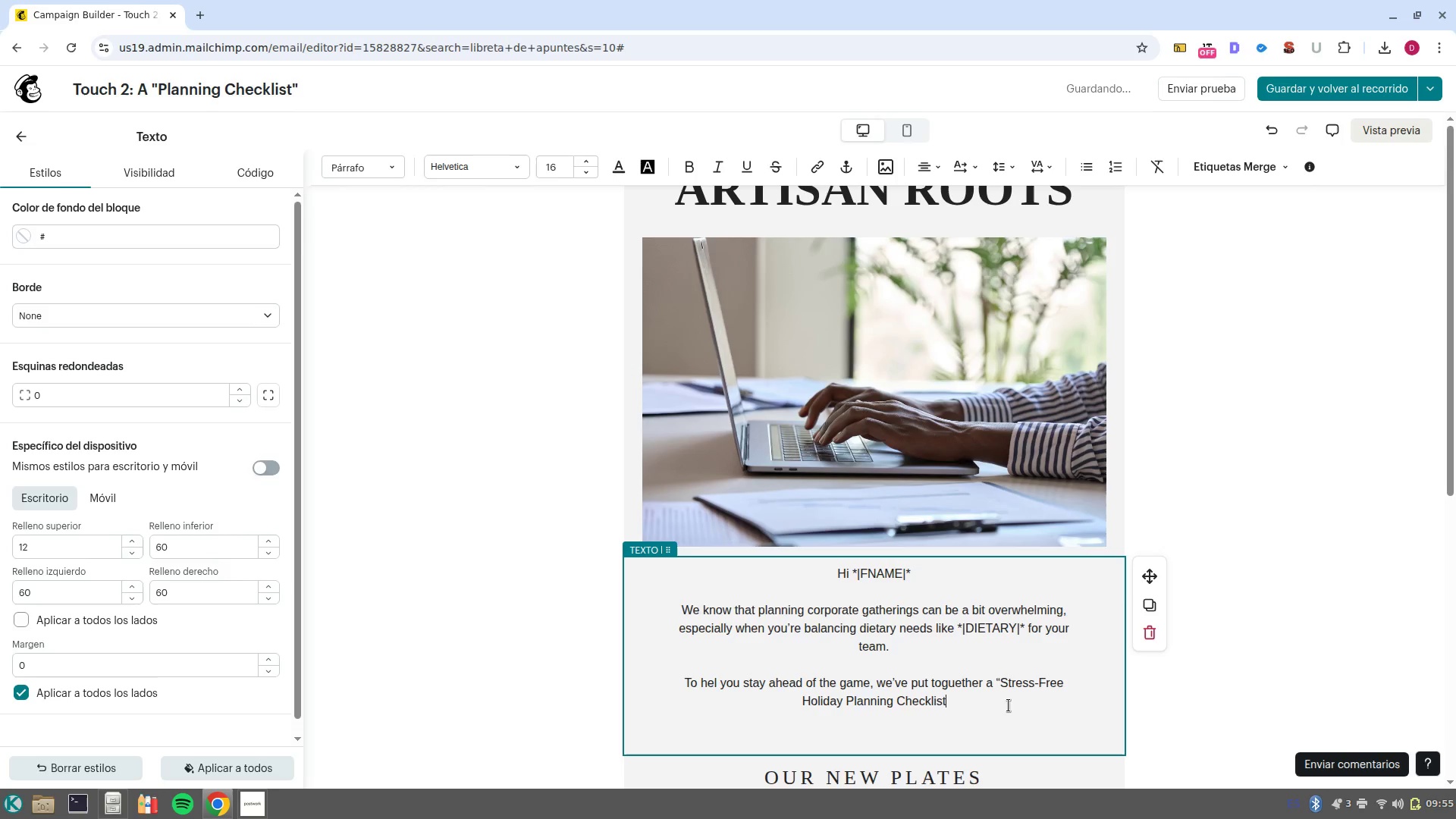 
key(Shift+2)
 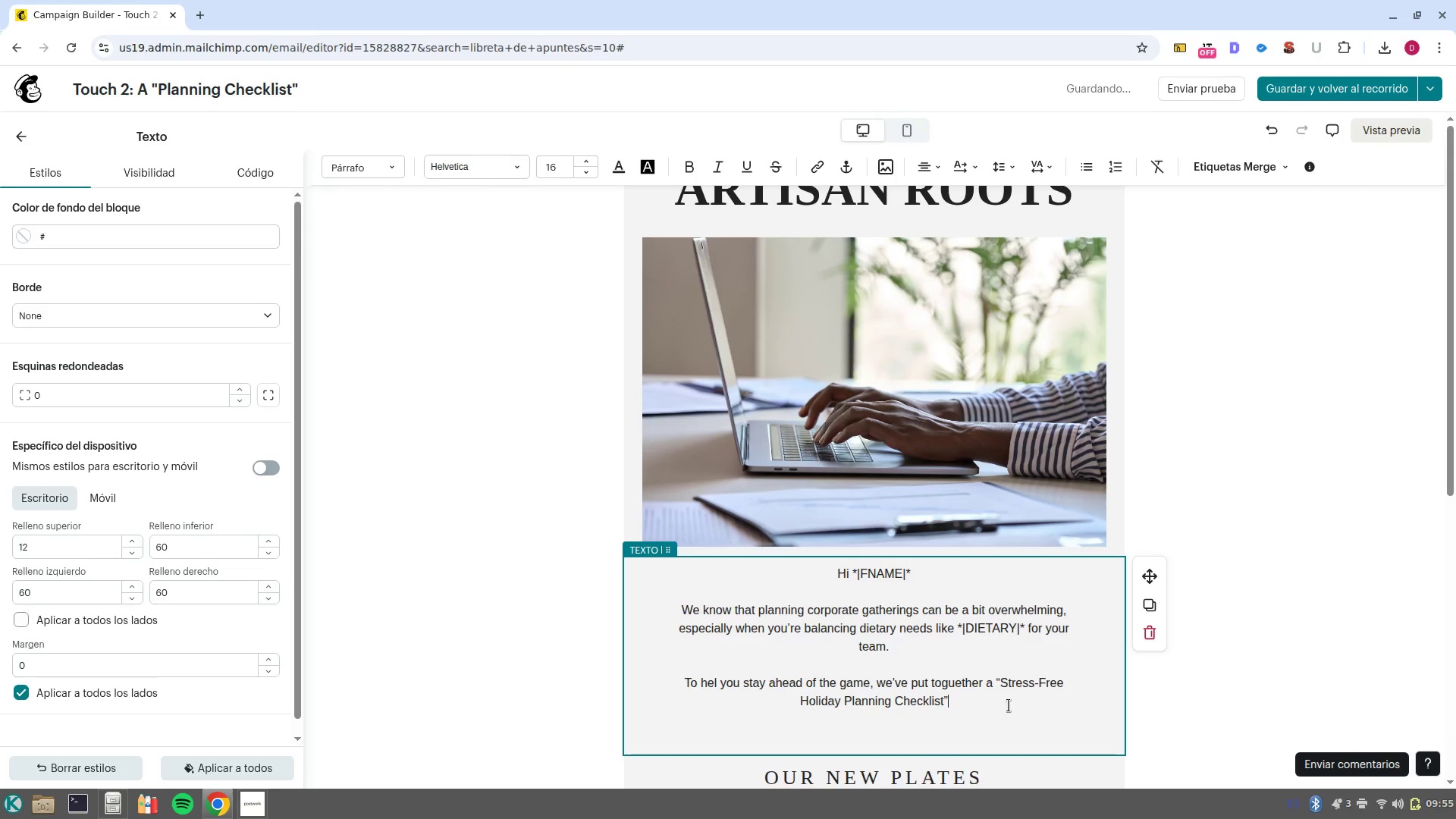 
left_click_drag(start_coordinate=[1009, 705], to_coordinate=[998, 684])
 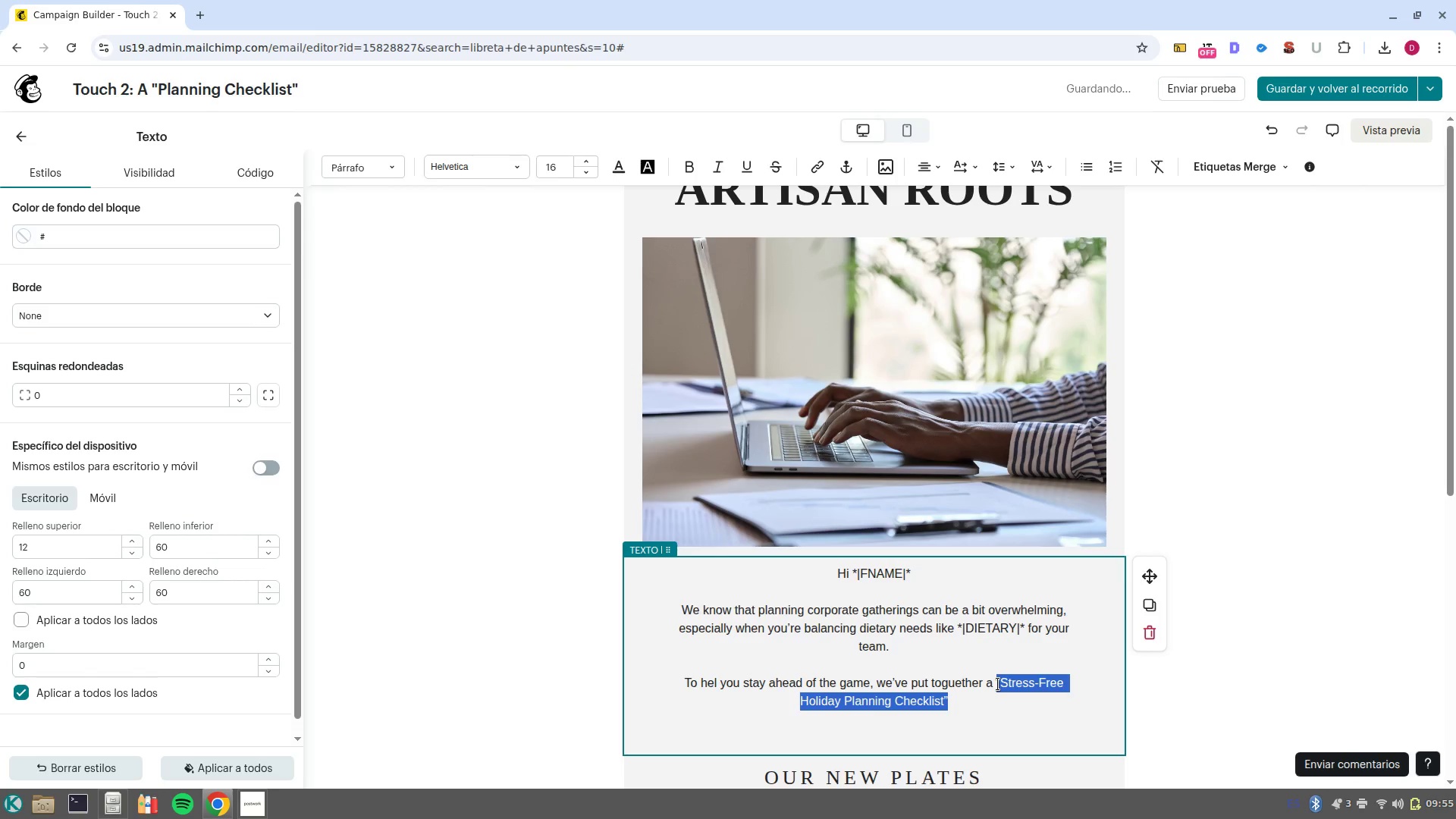 
key(Control+B)
 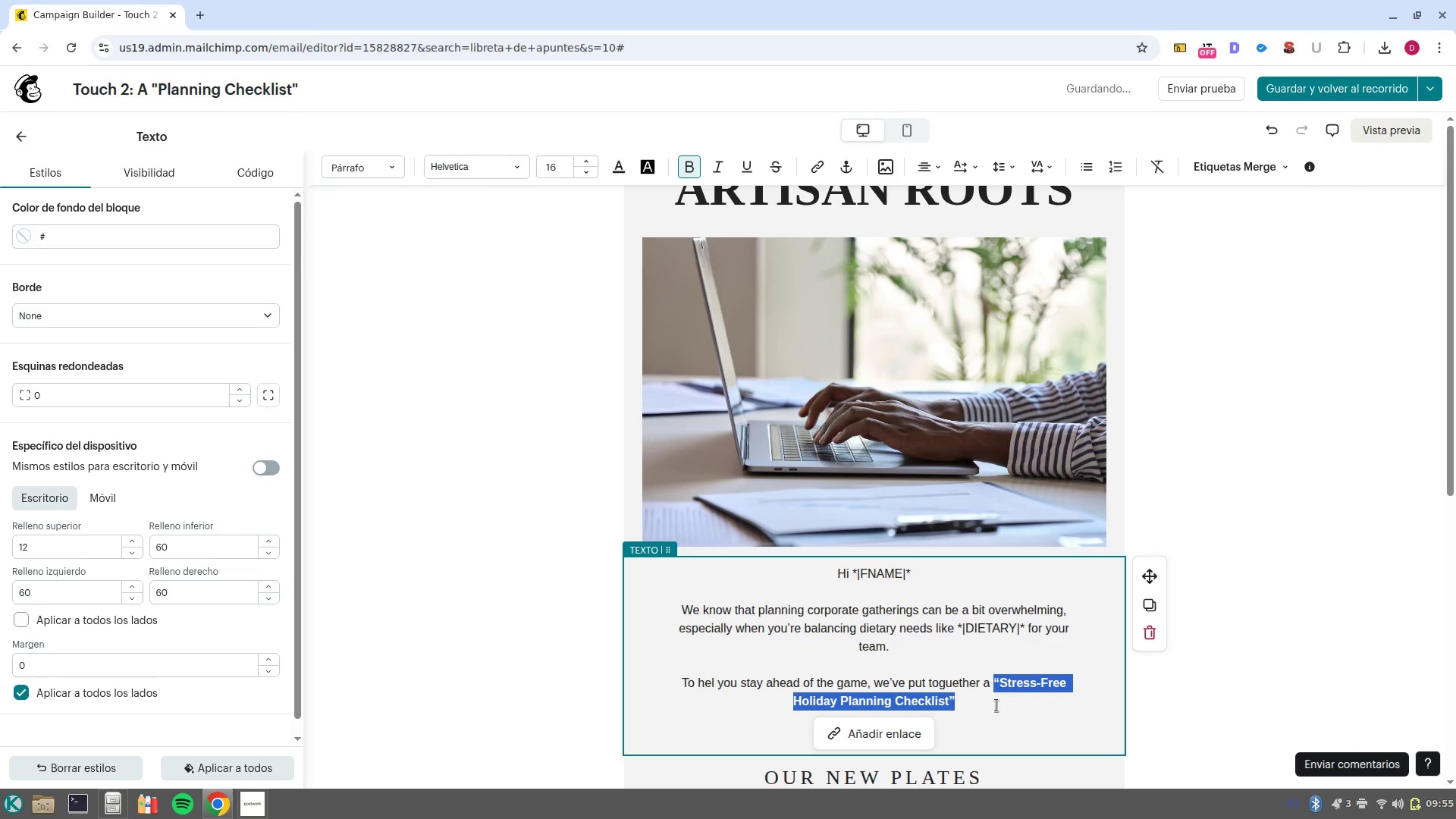 
left_click([996, 705])
 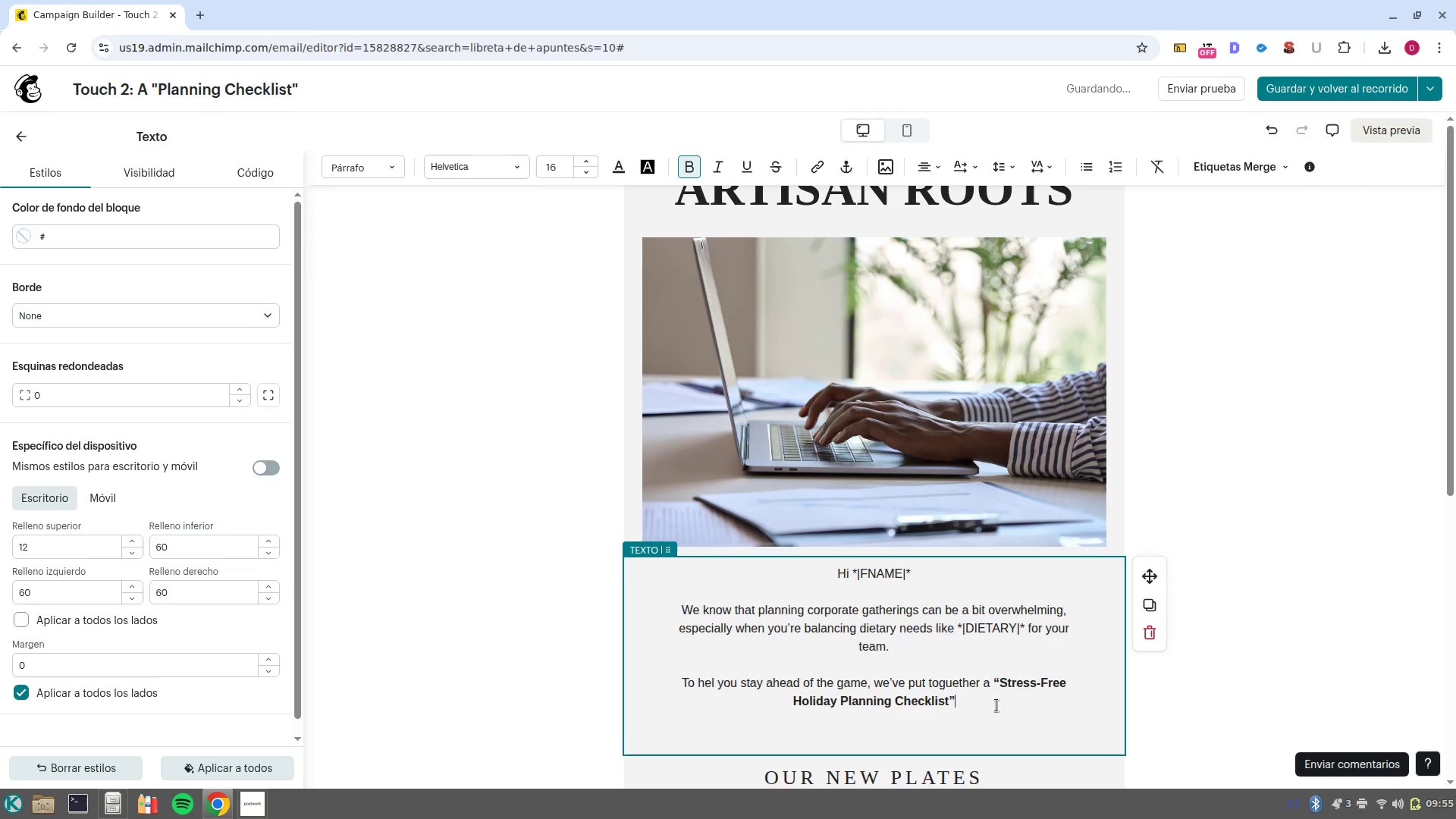 
key(Space)
 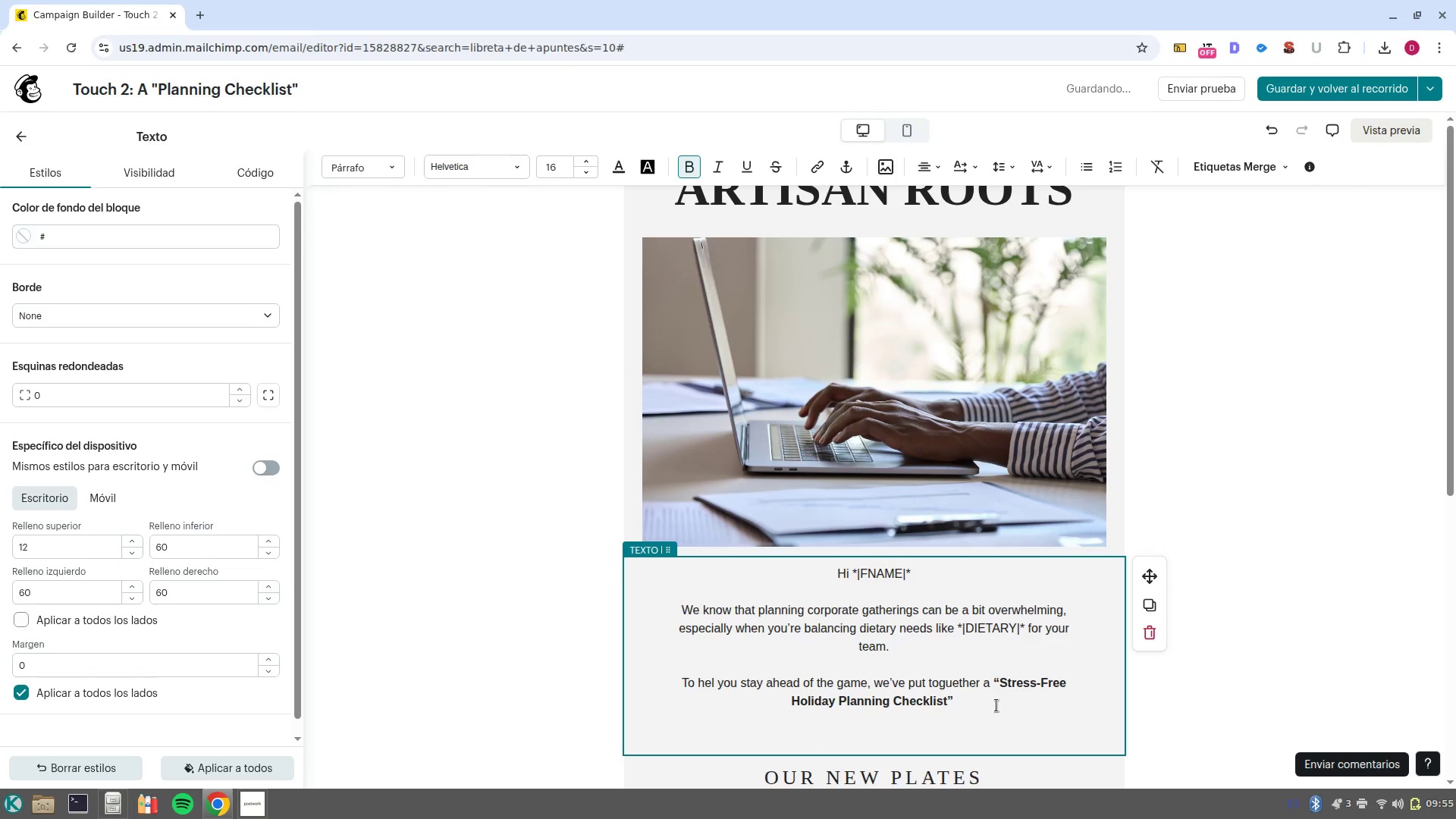 
key(Backspace)
 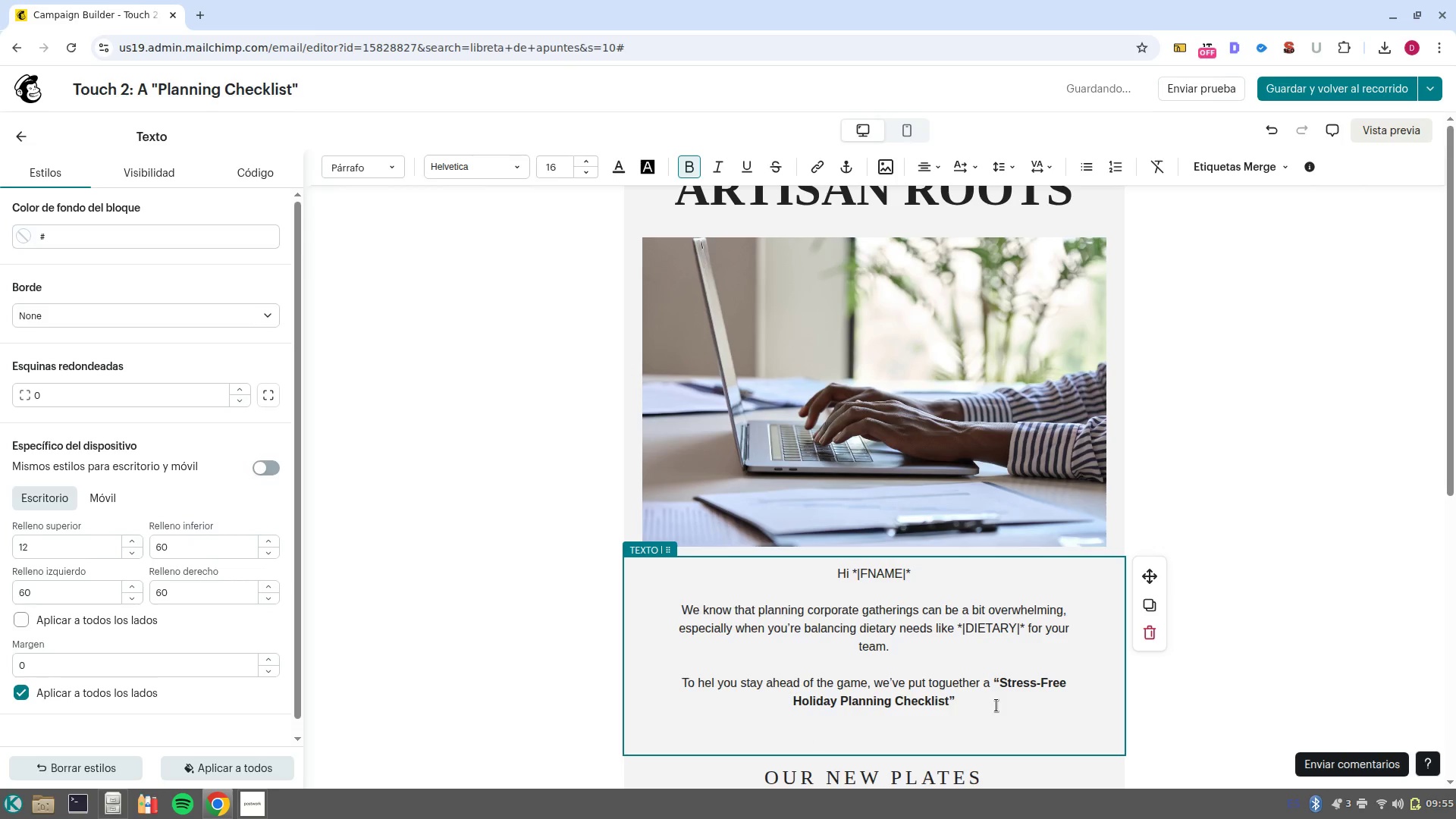 
key(Period)
 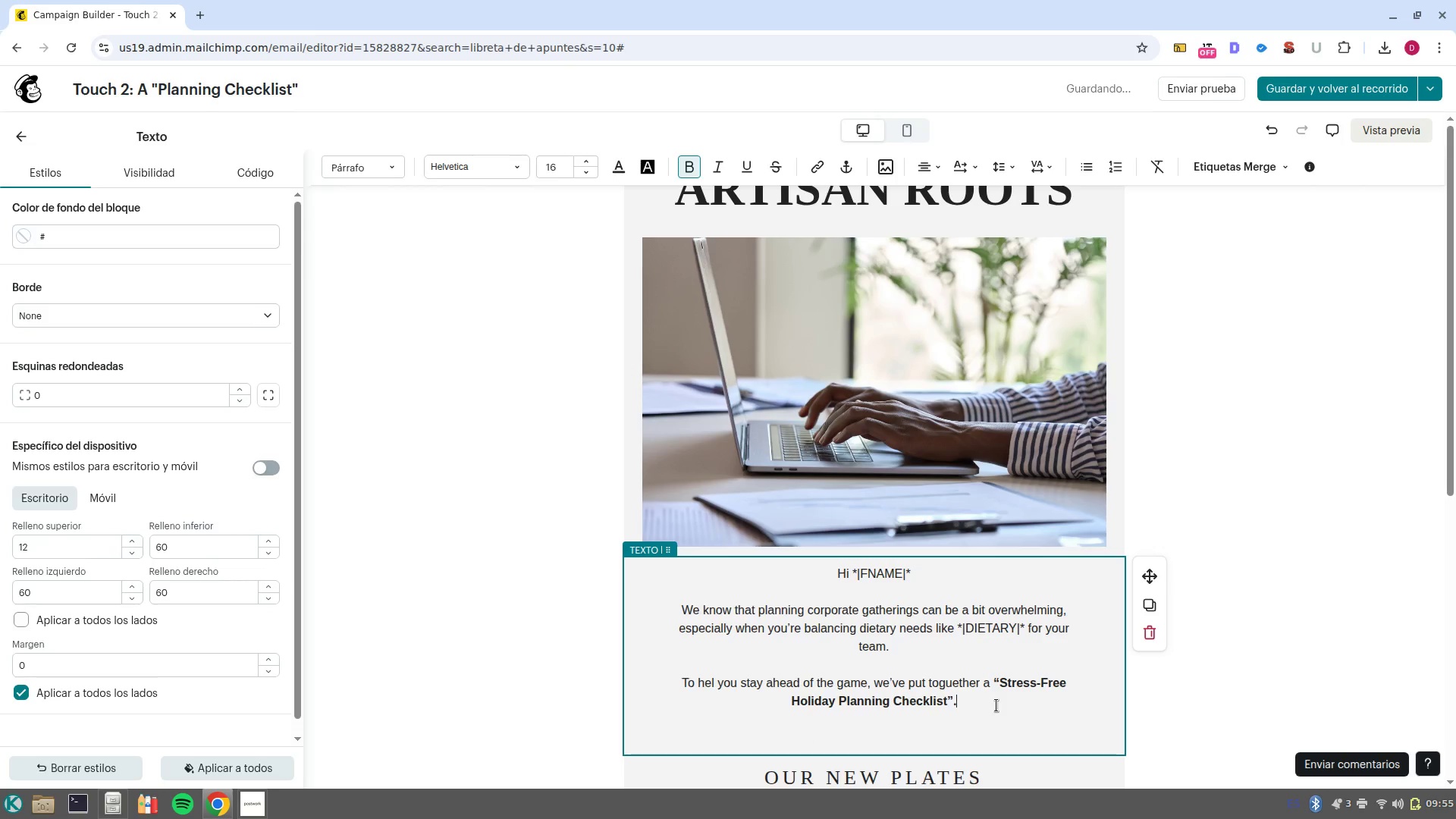 
key(Space)
 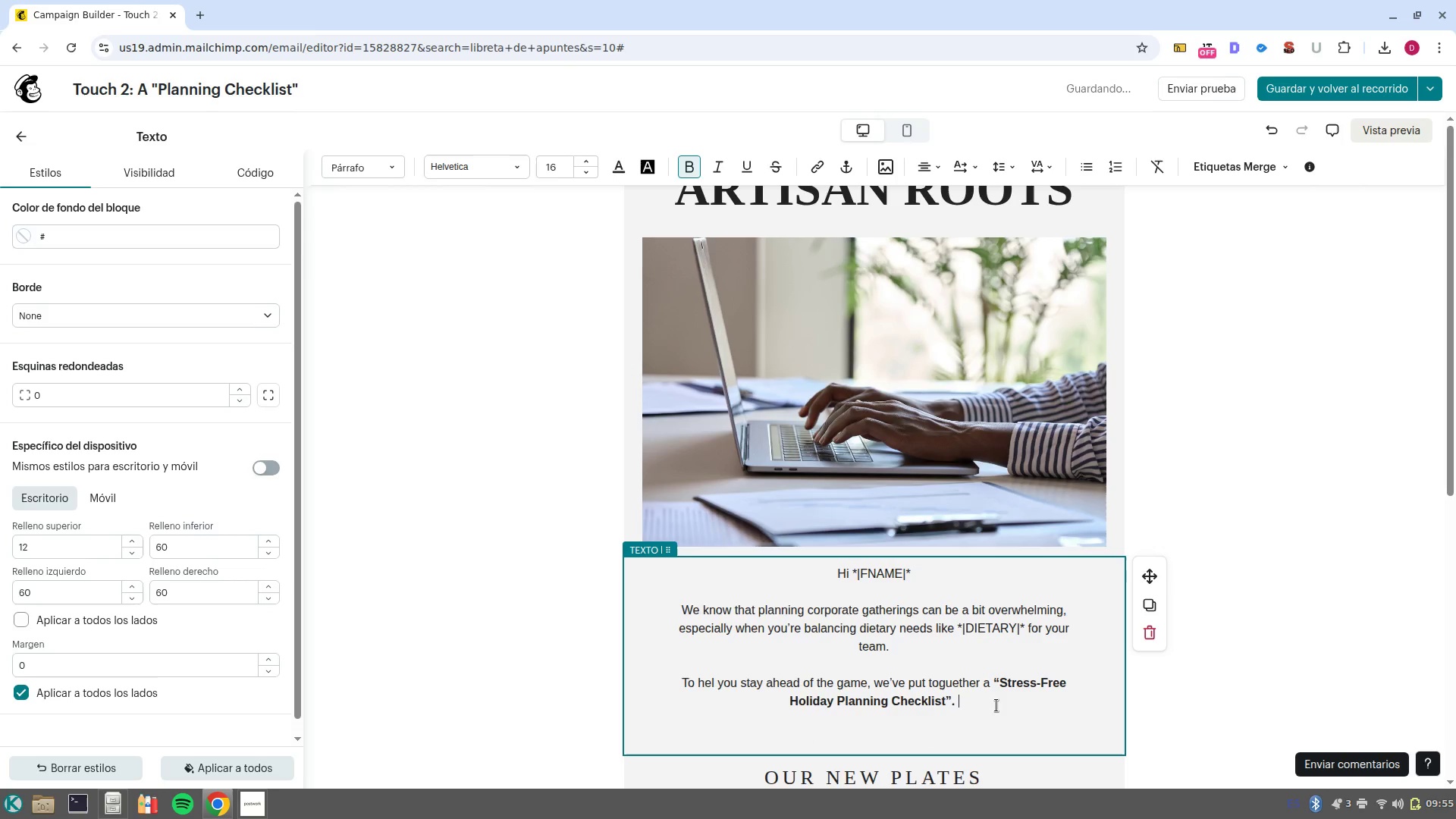 
key(Control+B)
 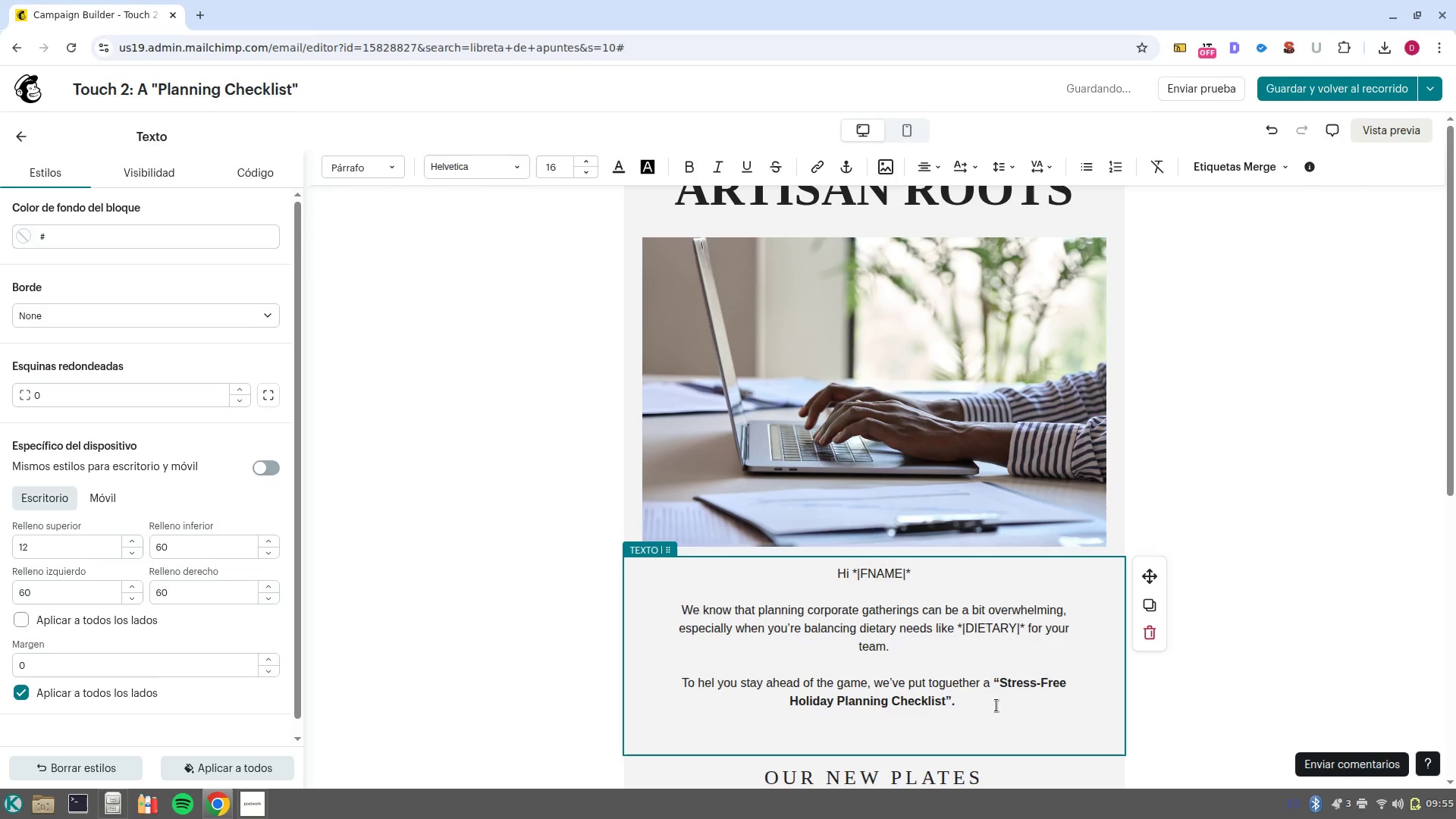 
type(Form confirming guest counts to finalizing the perfect venue, we-ve got you covered. )
 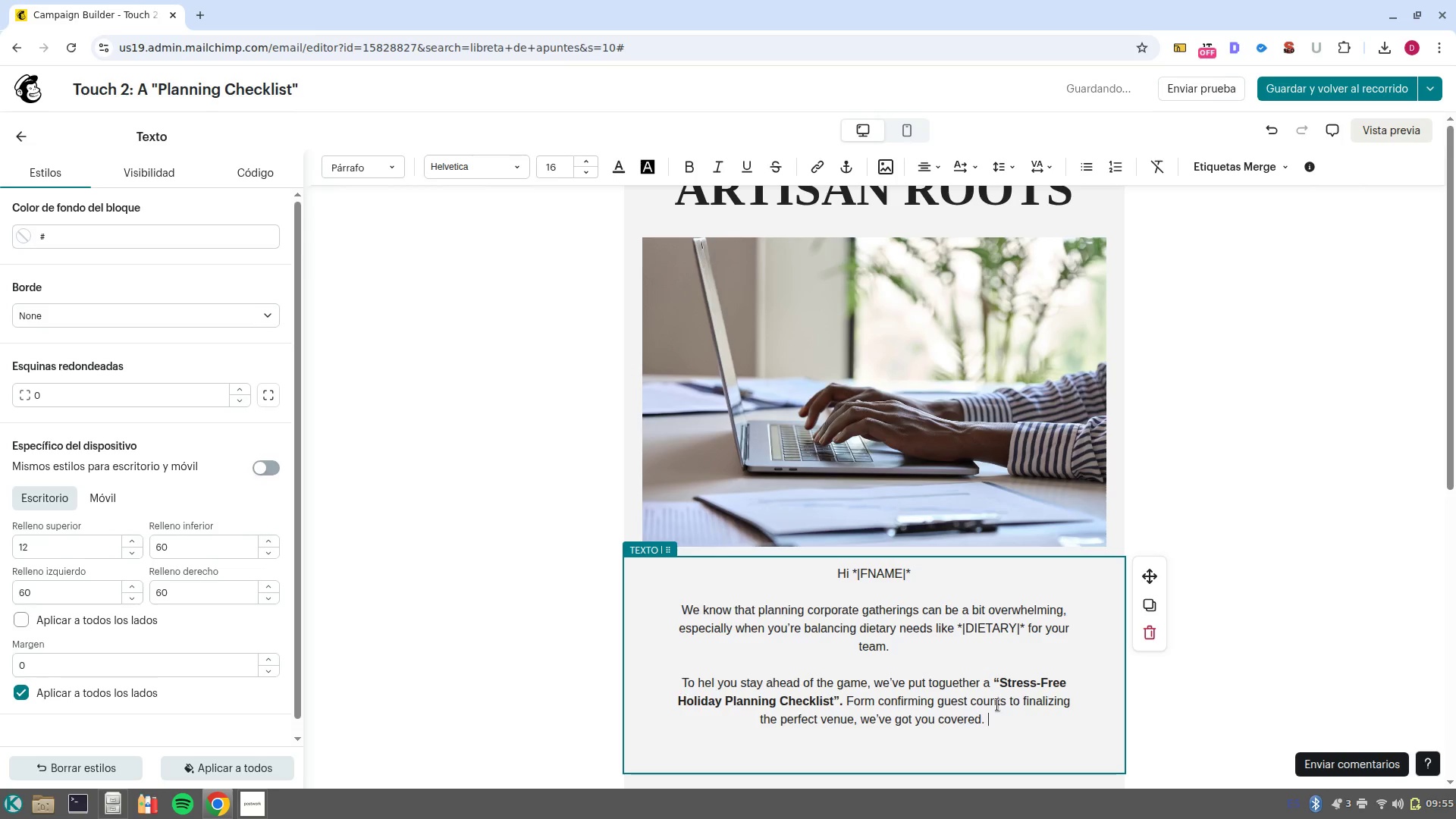 
scroll: coordinate [1047, 617], scroll_direction: down, amount: 5.0
 